 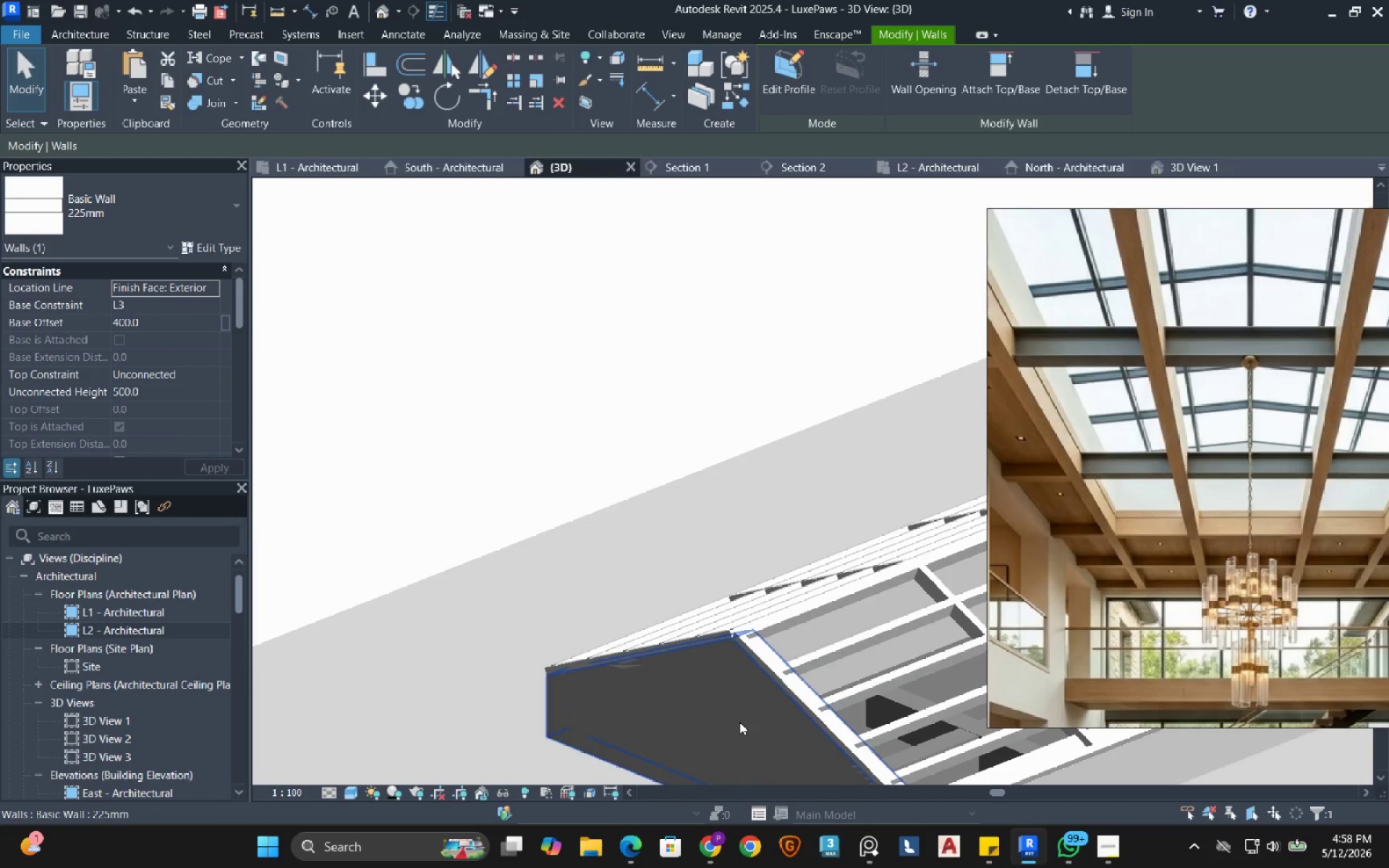 
left_click([739, 722])
 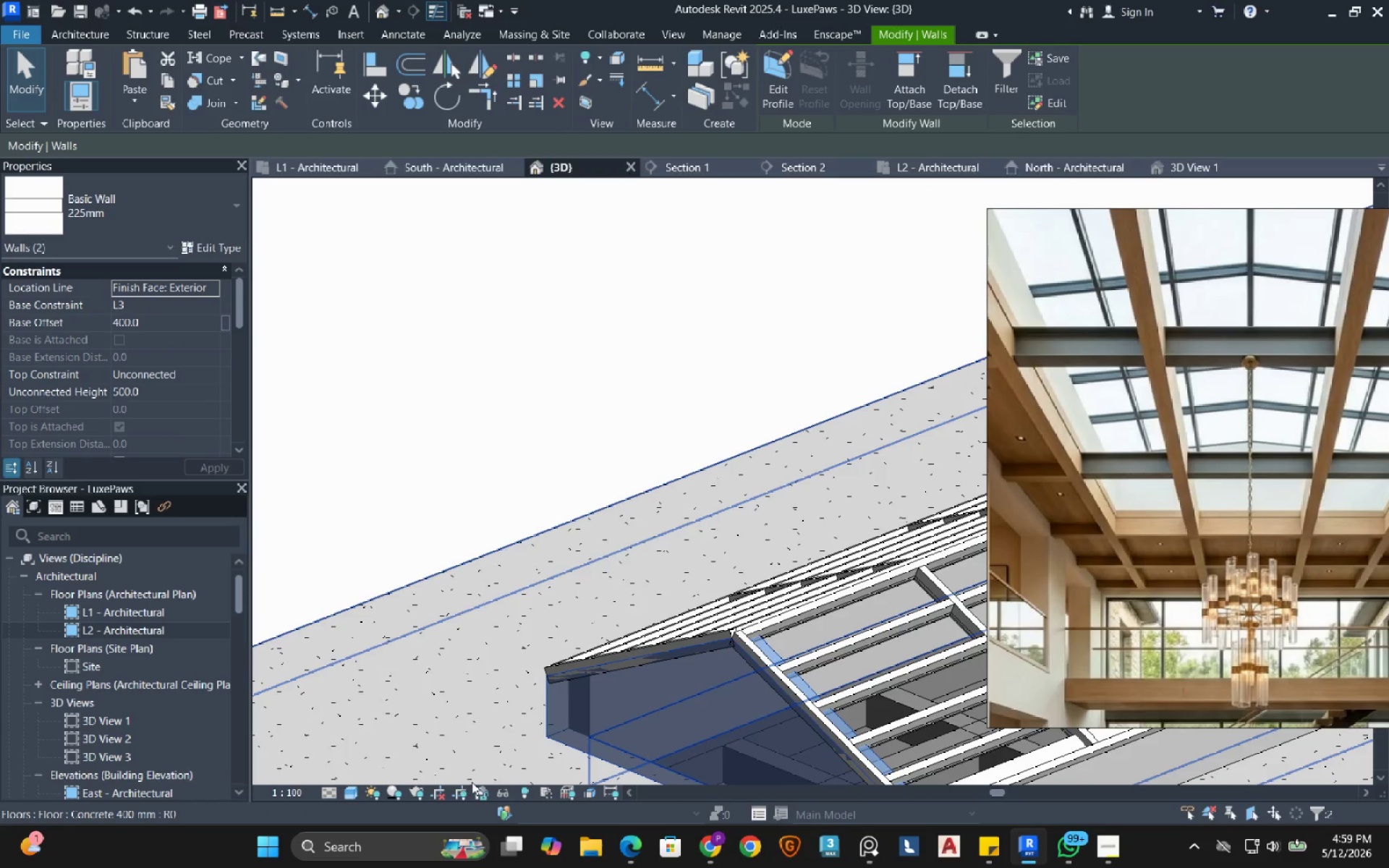 
left_click([501, 797])
 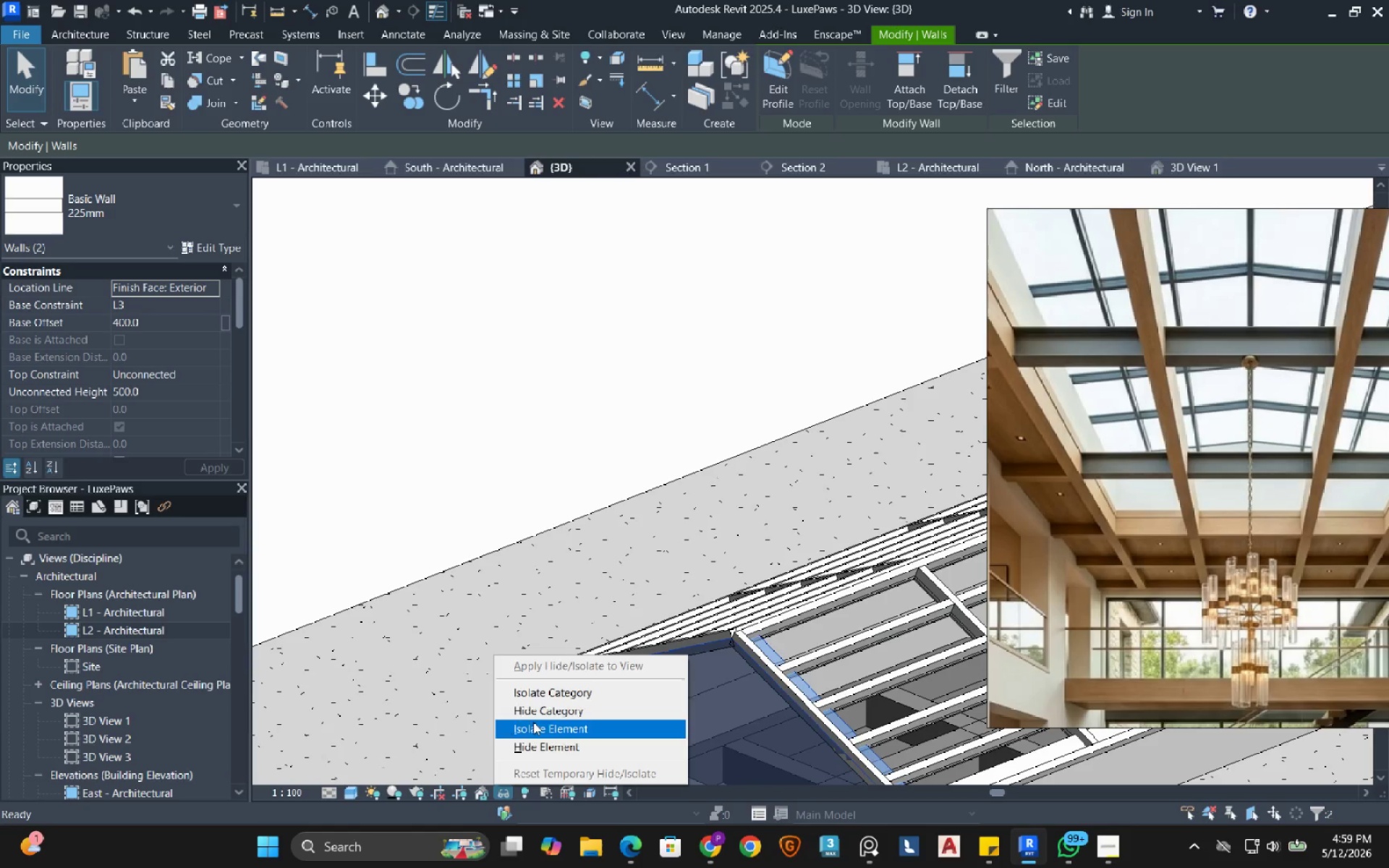 
left_click([551, 729])
 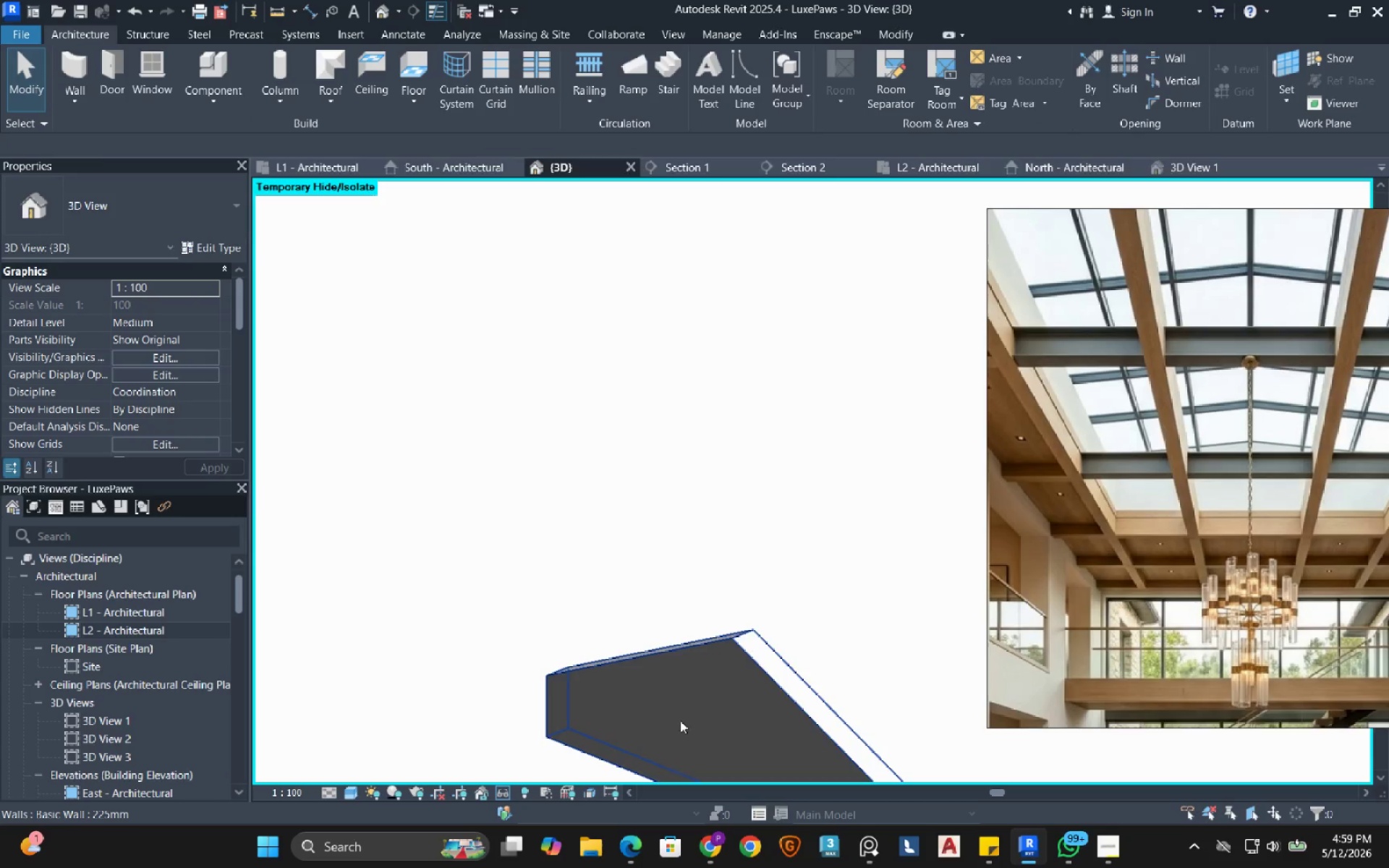 
left_click_drag(start_coordinate=[440, 451], to_coordinate=[829, 757])
 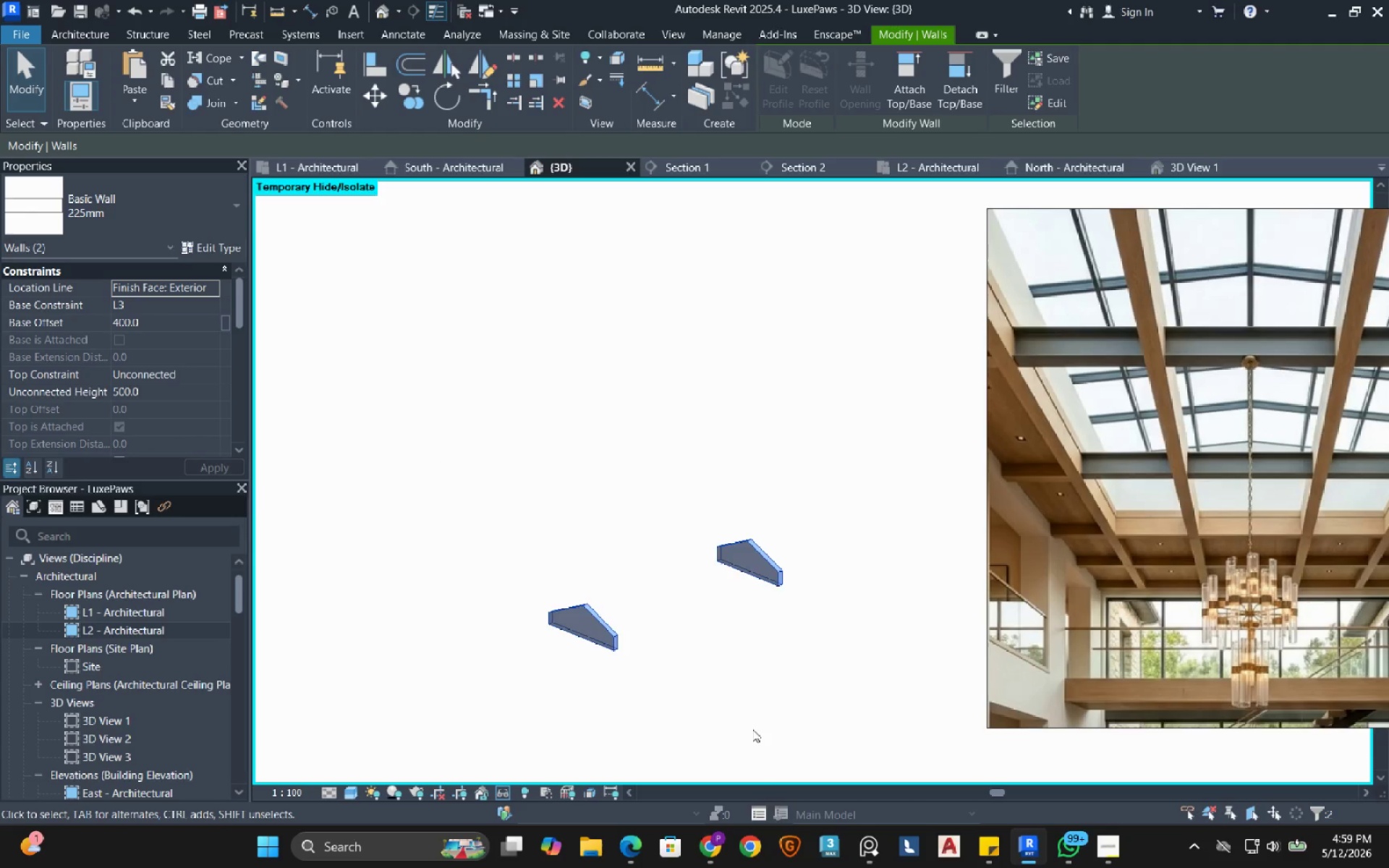 
scroll: coordinate [548, 597], scroll_direction: down, amount: 11.0
 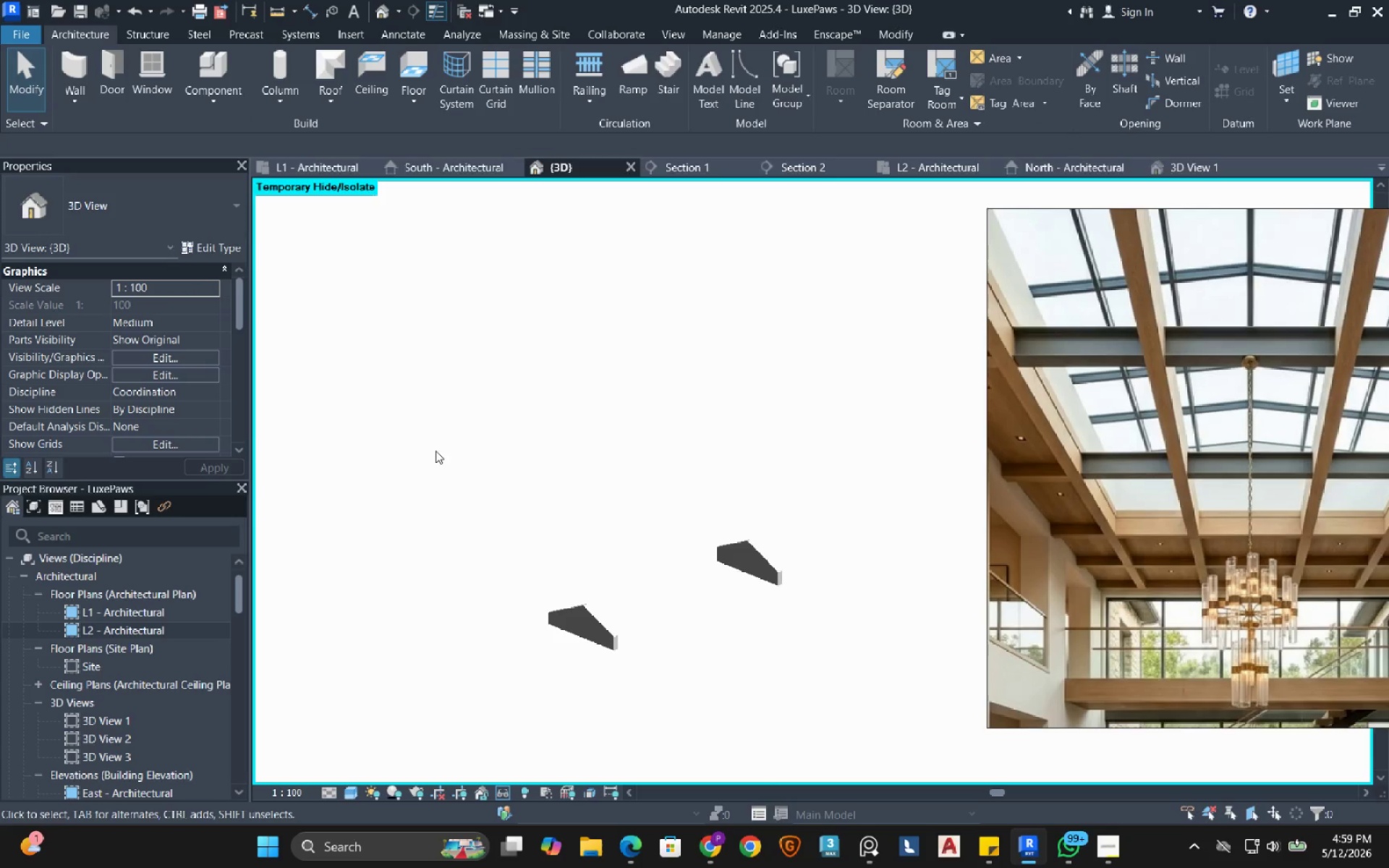 
wait(6.44)
 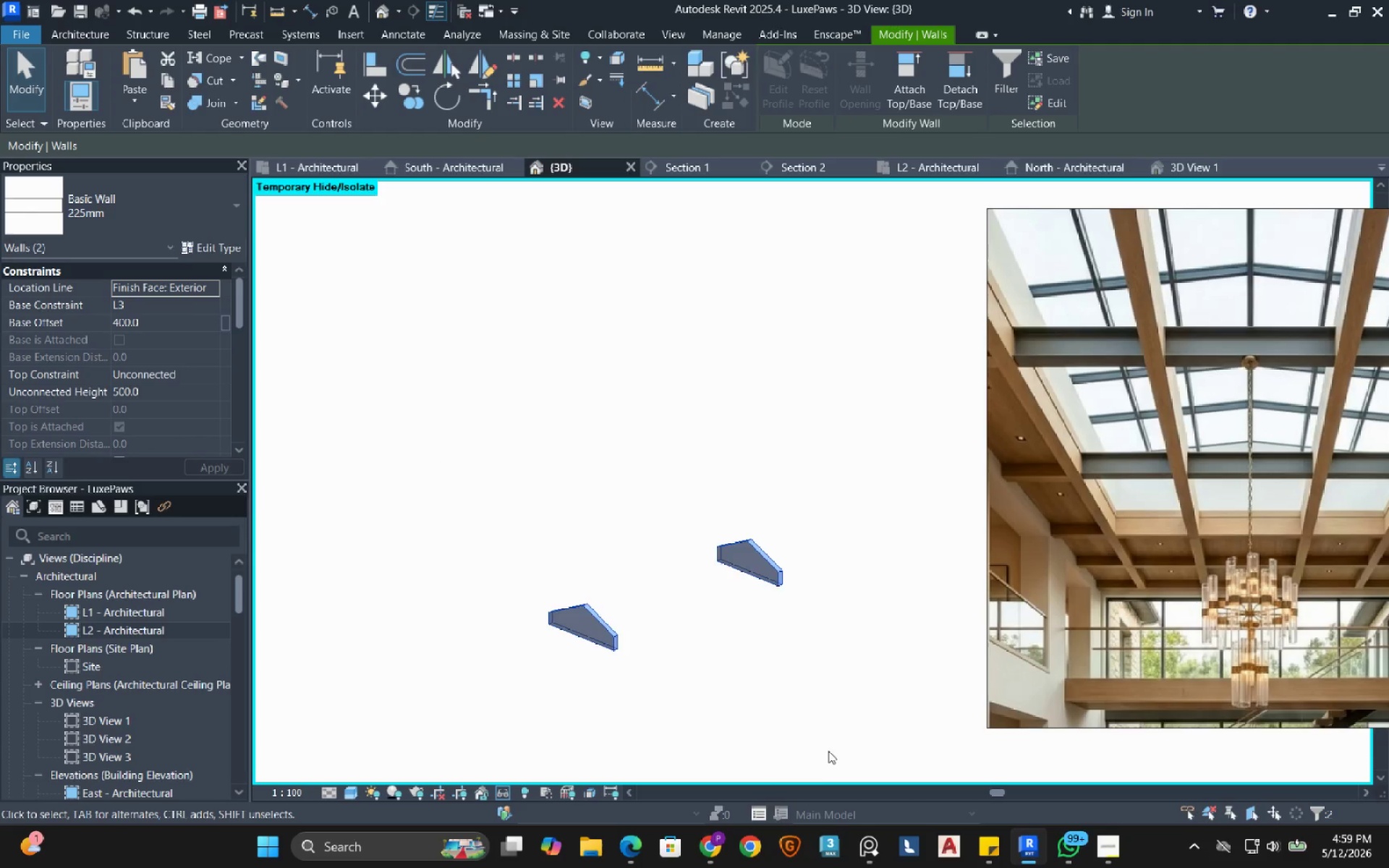 
left_click([174, 79])
 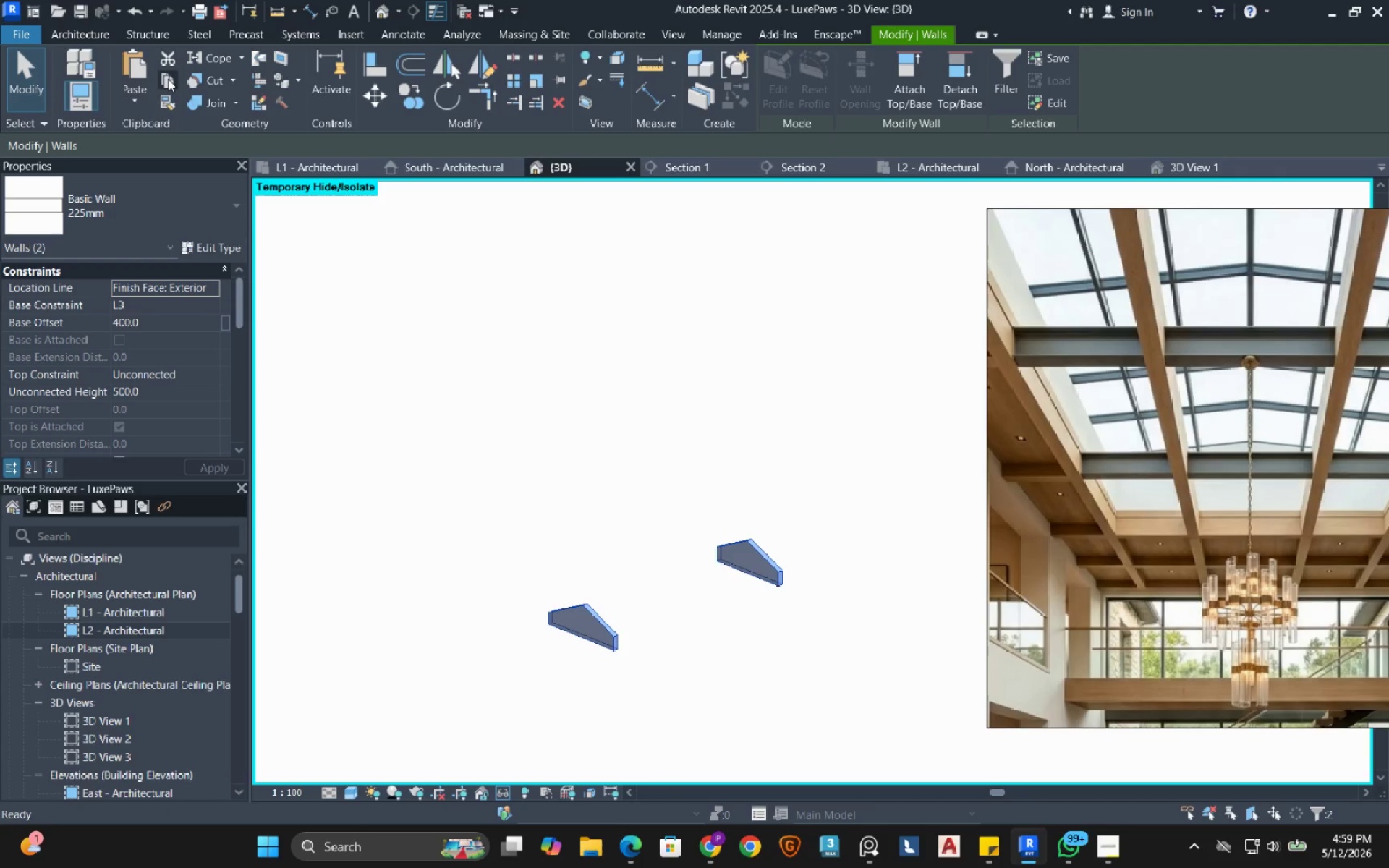 
left_click([168, 79])
 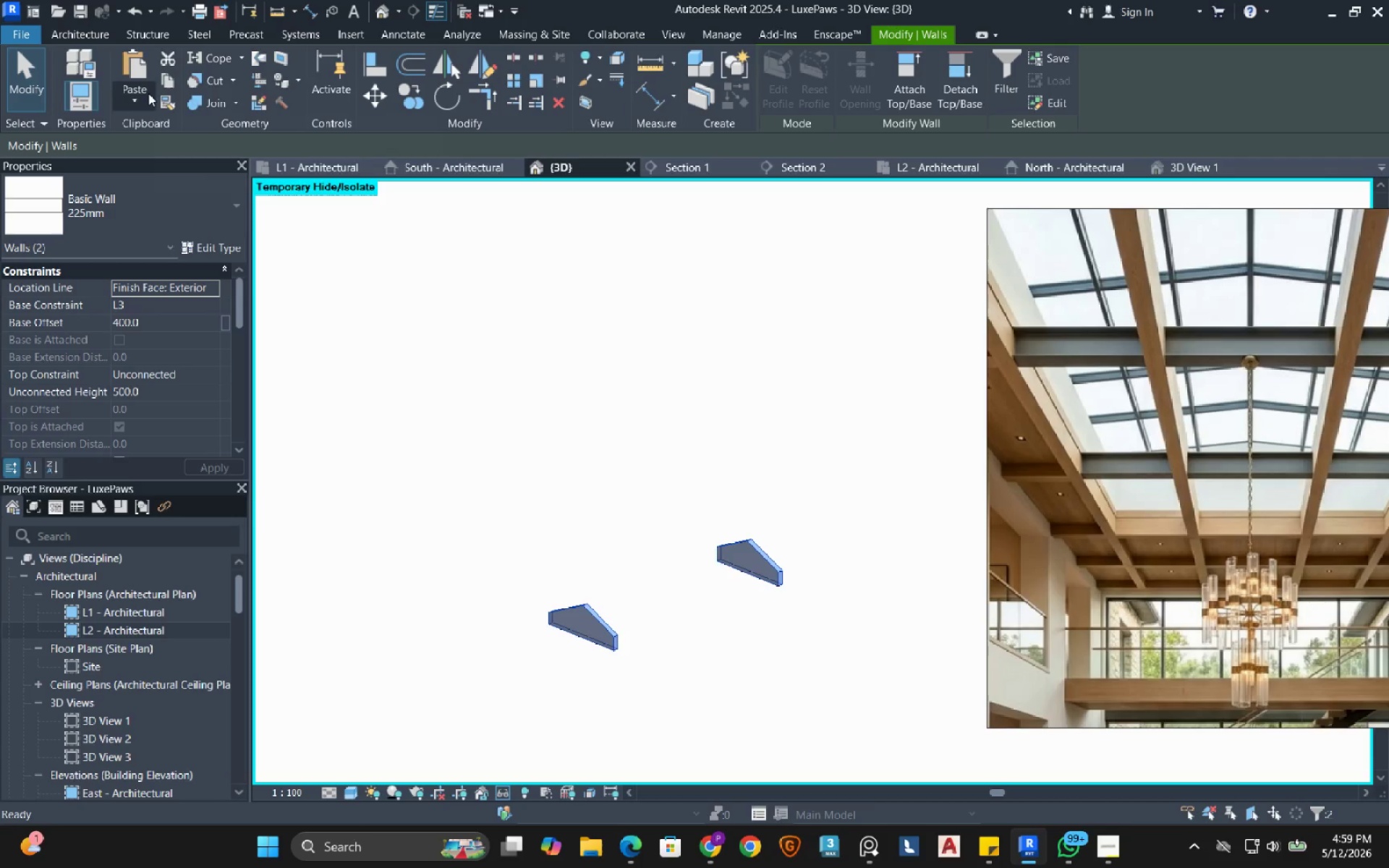 
double_click([148, 93])
 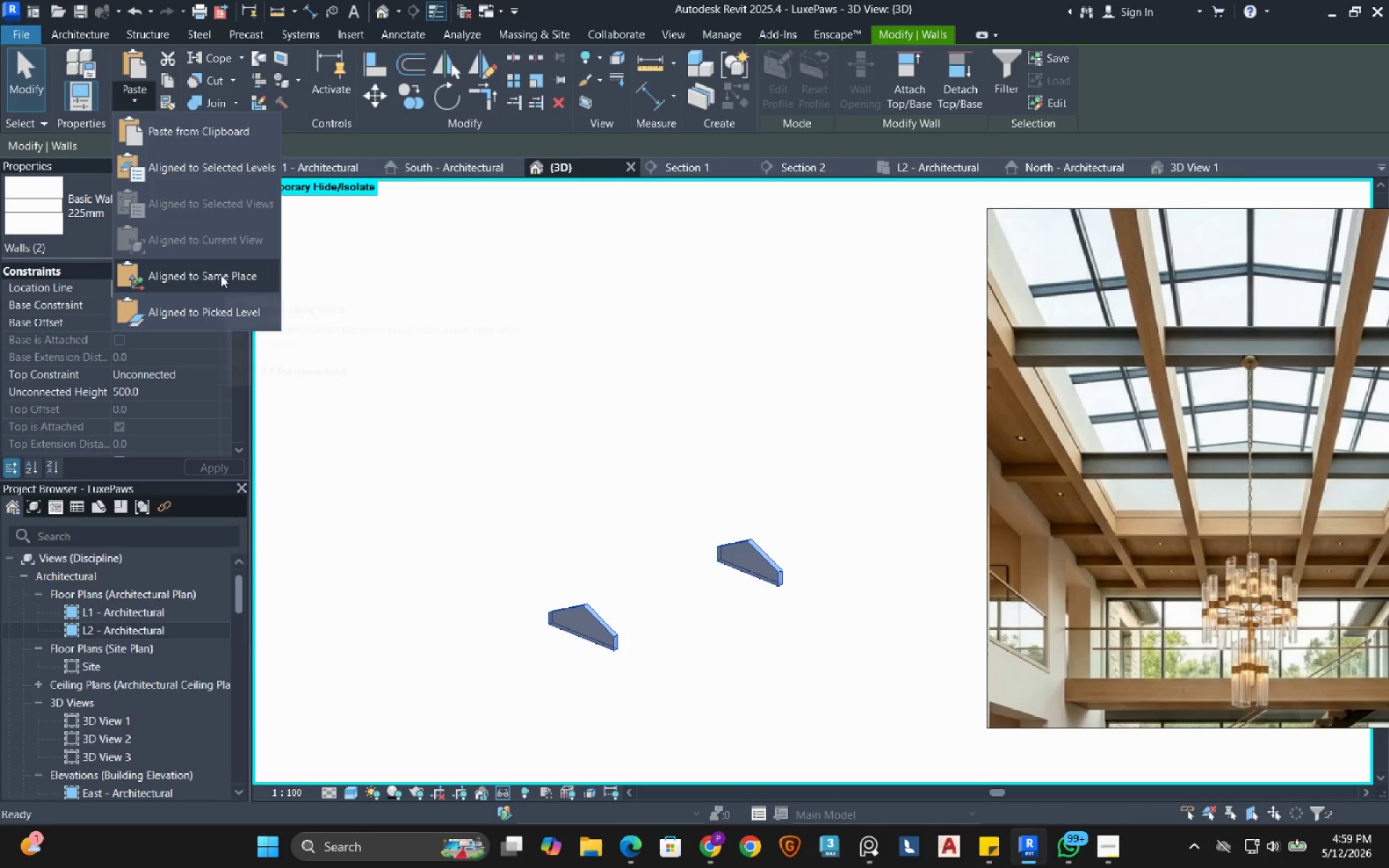 
left_click([221, 275])
 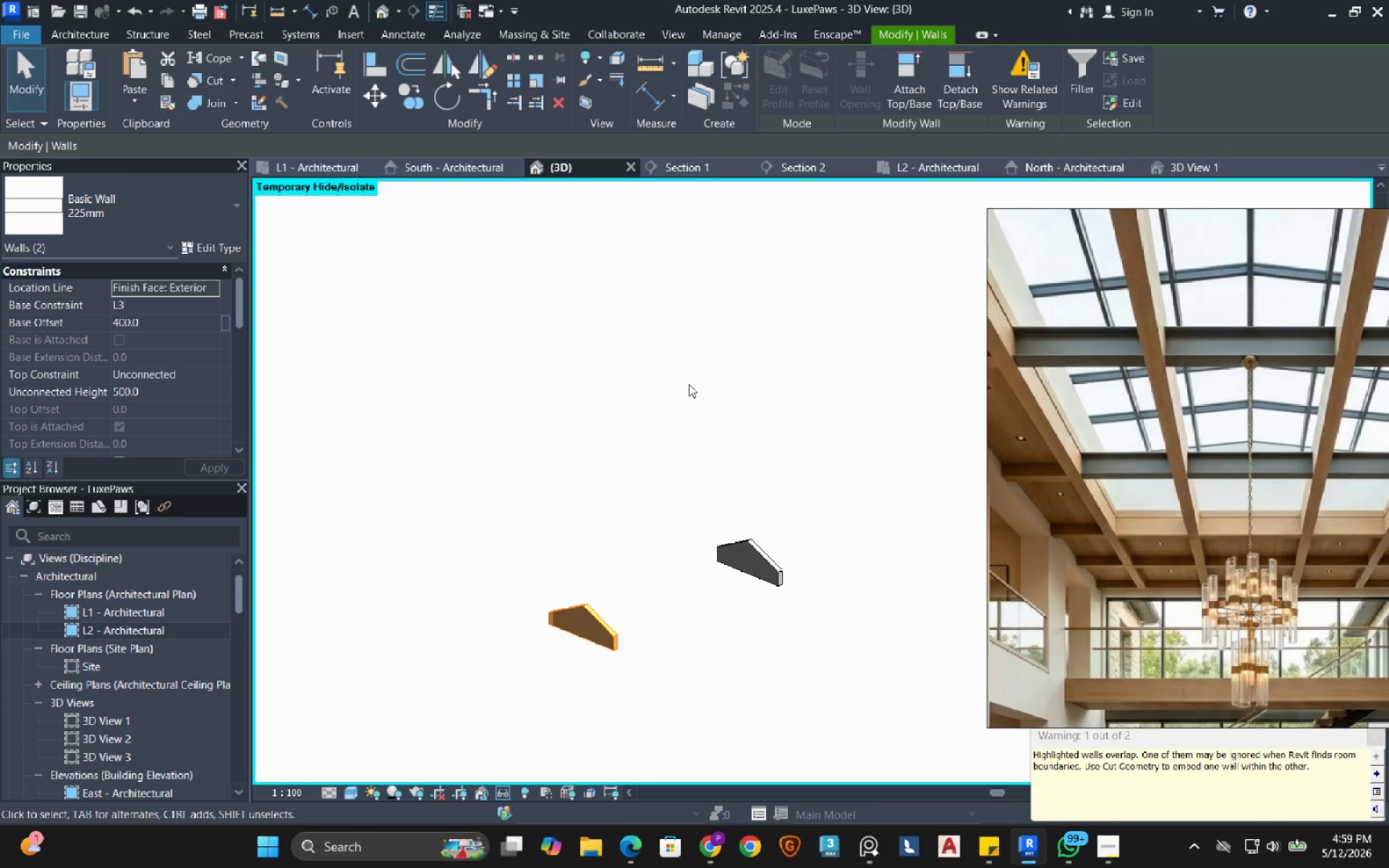 
left_click([689, 384])
 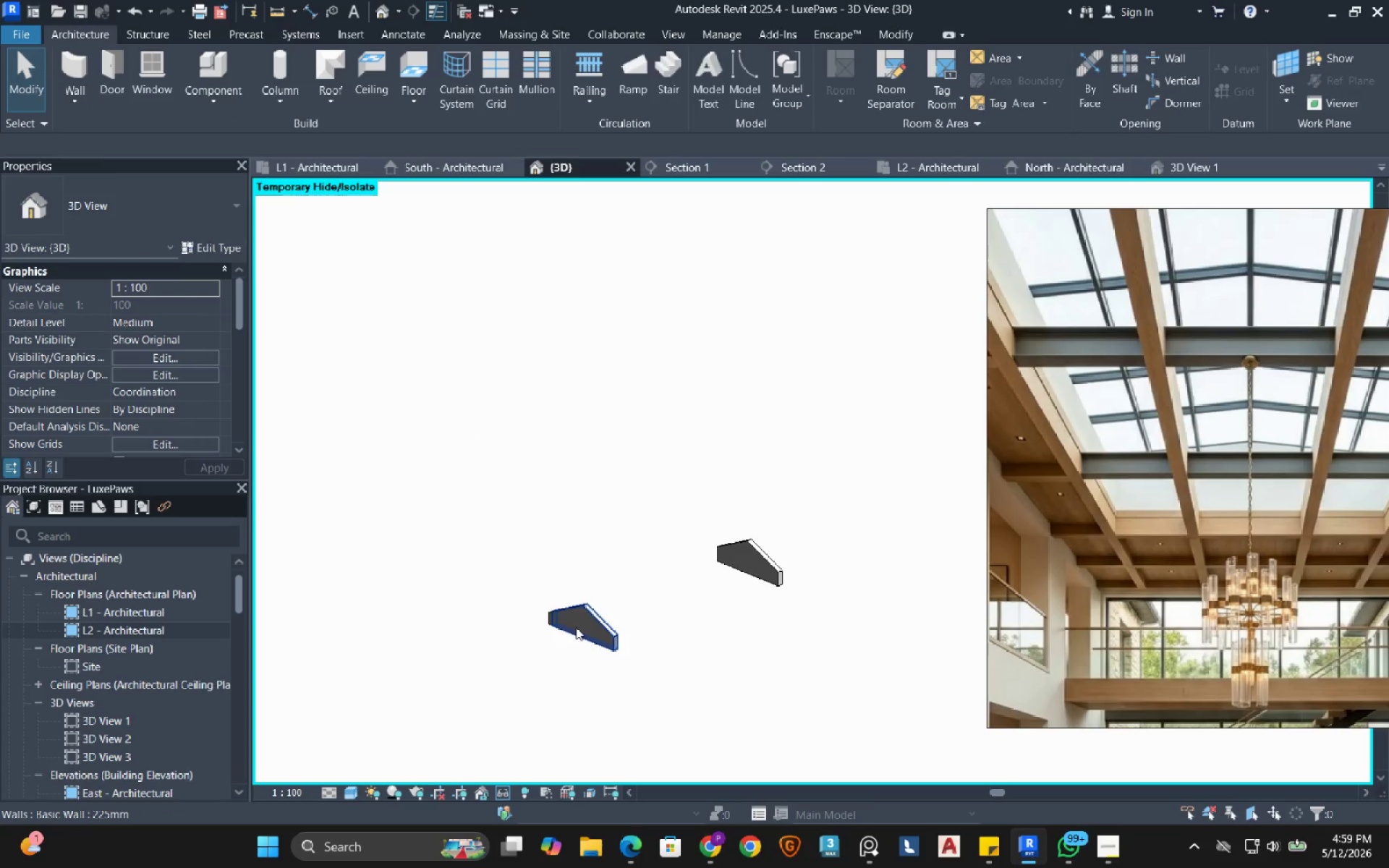 
left_click([576, 627])
 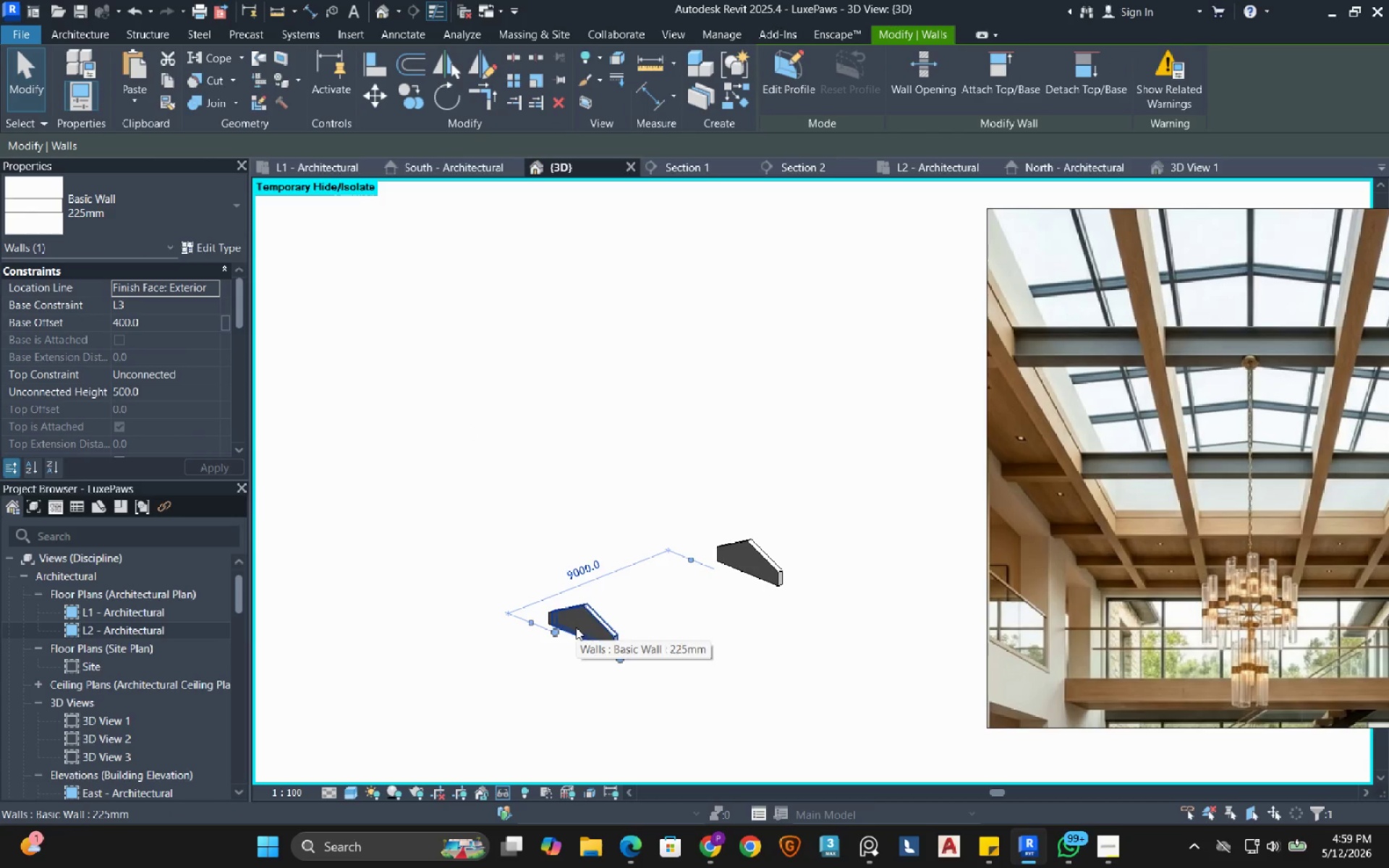 
mouse_move([985, 123])
 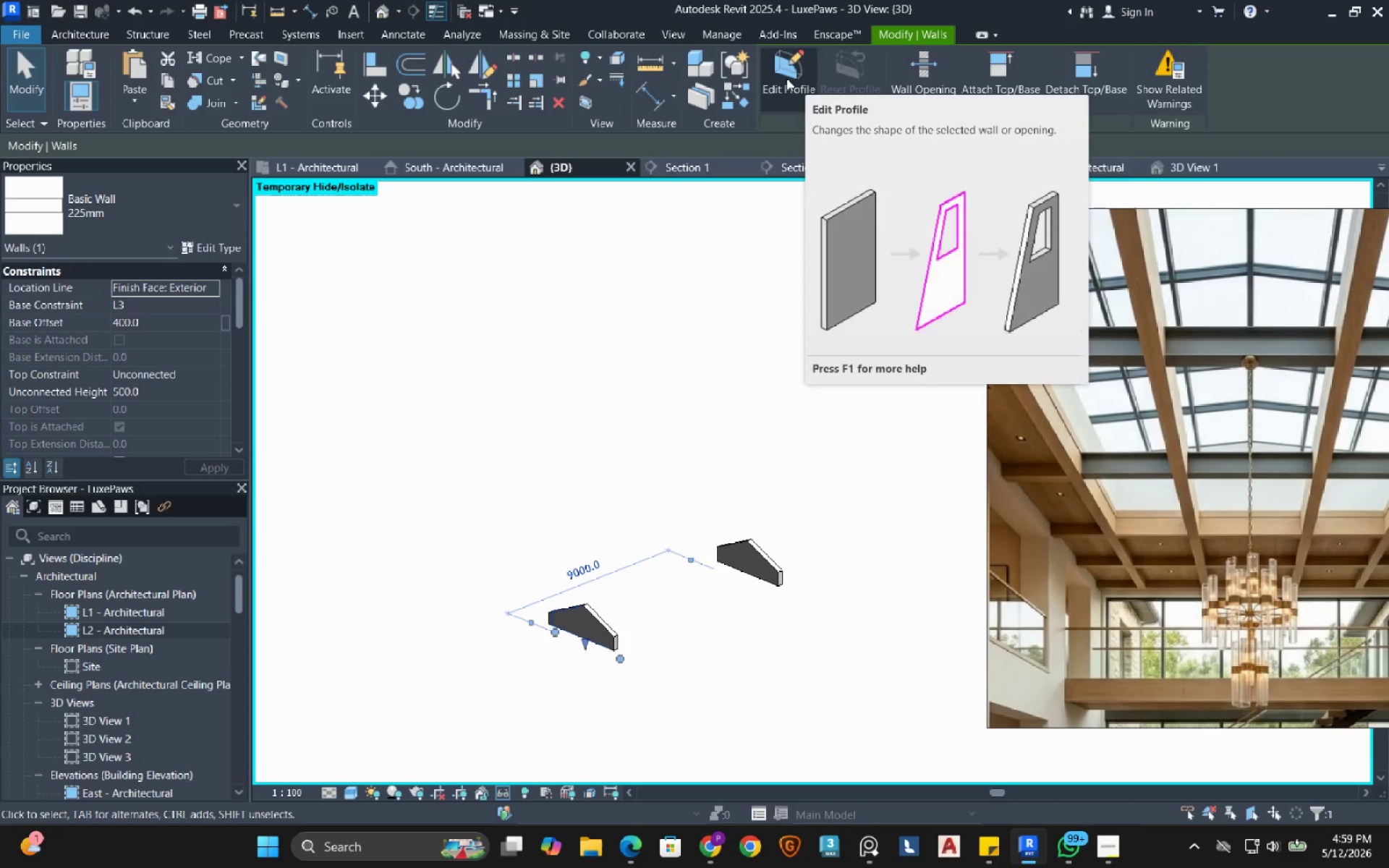 
wait(7.41)
 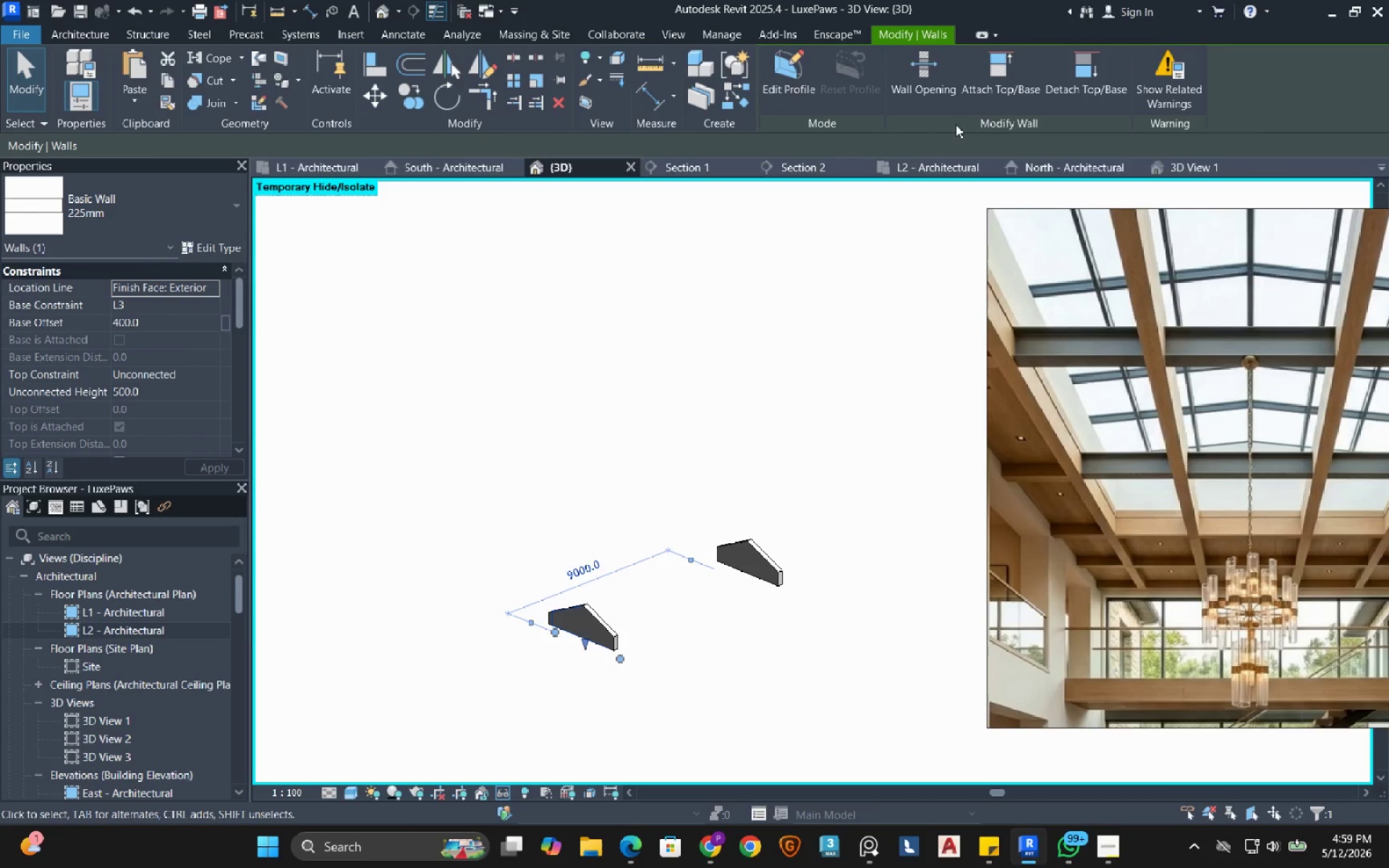 
left_click([786, 78])
 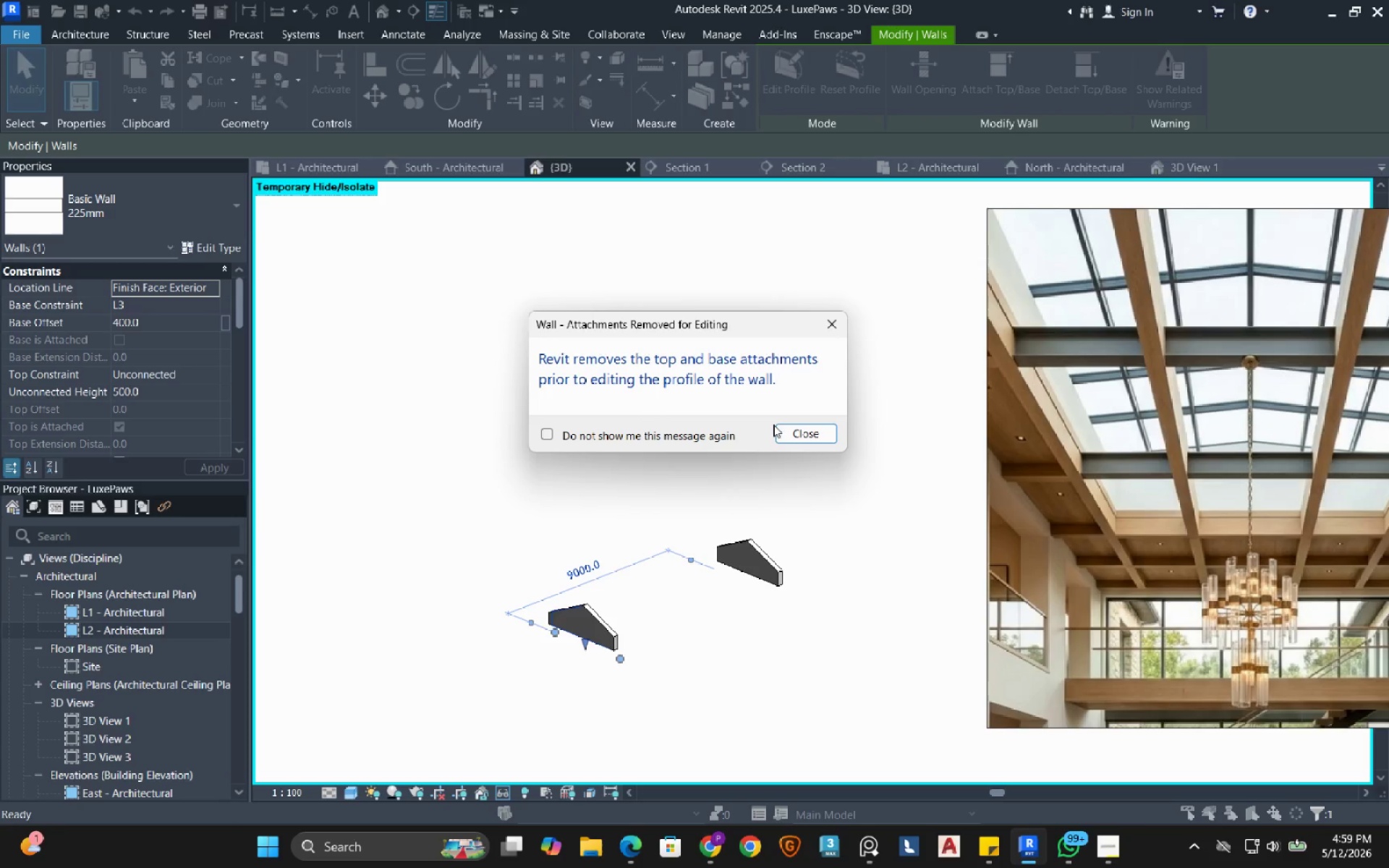 
left_click([796, 436])
 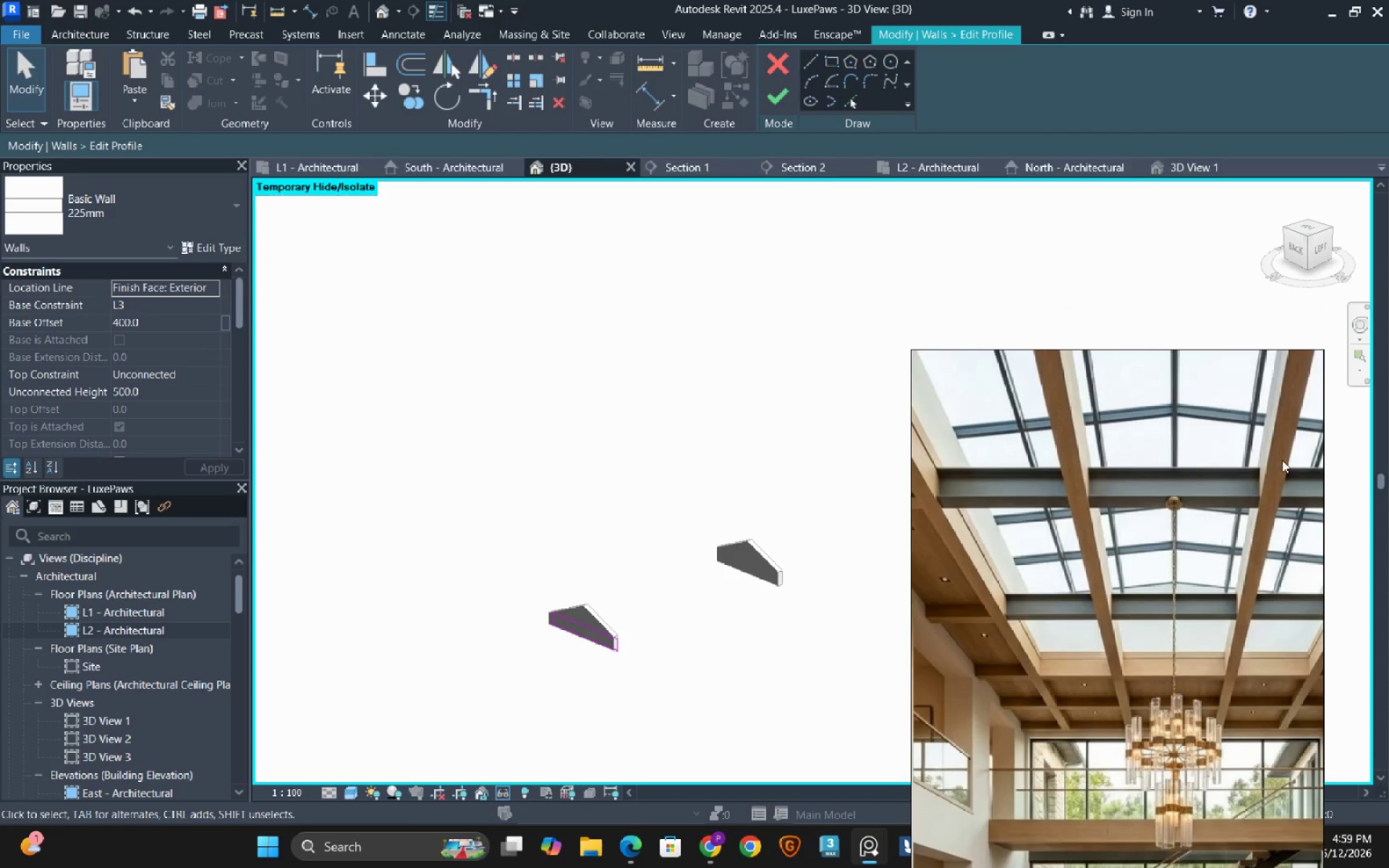 
wait(5.02)
 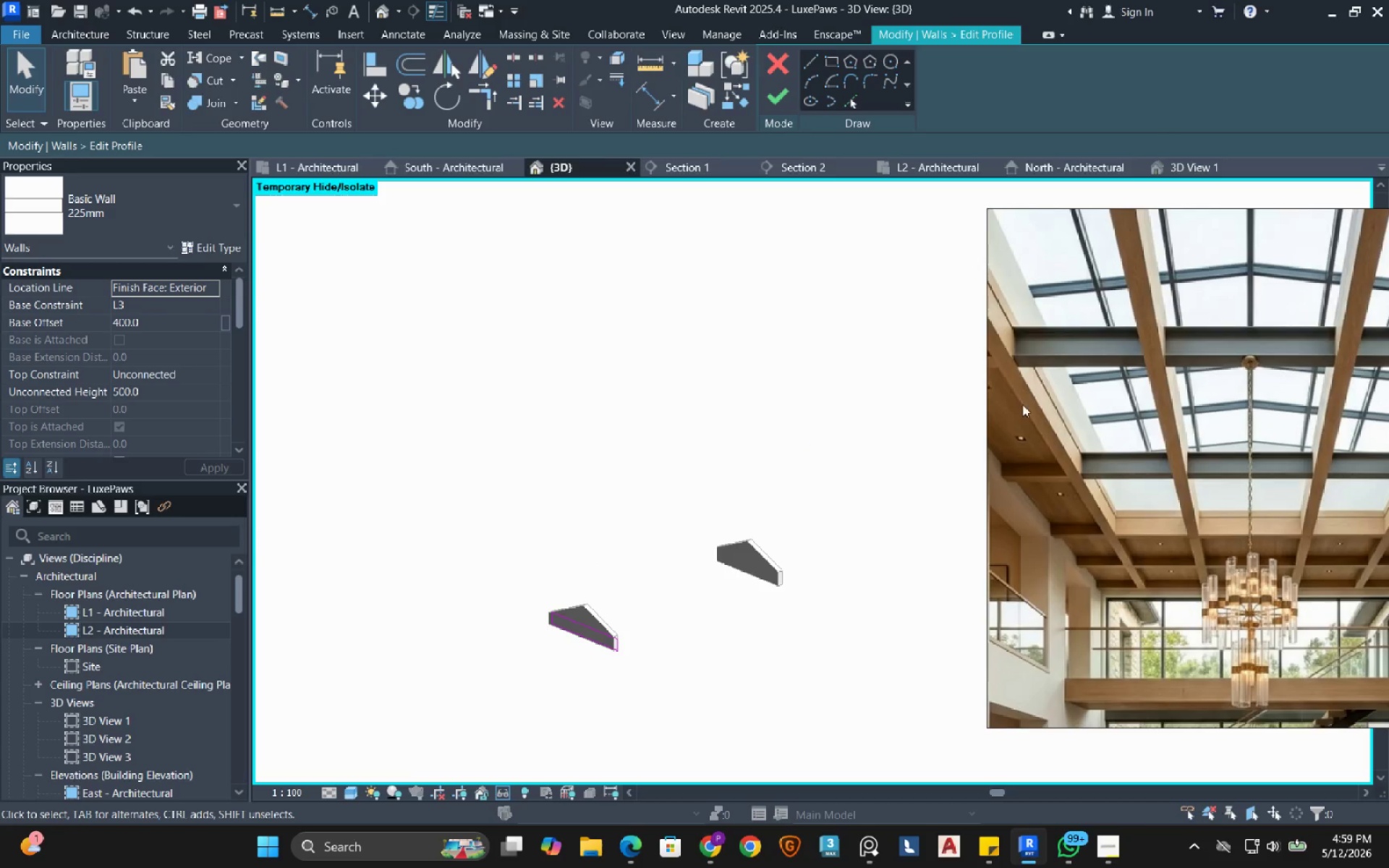 
left_click([1299, 255])
 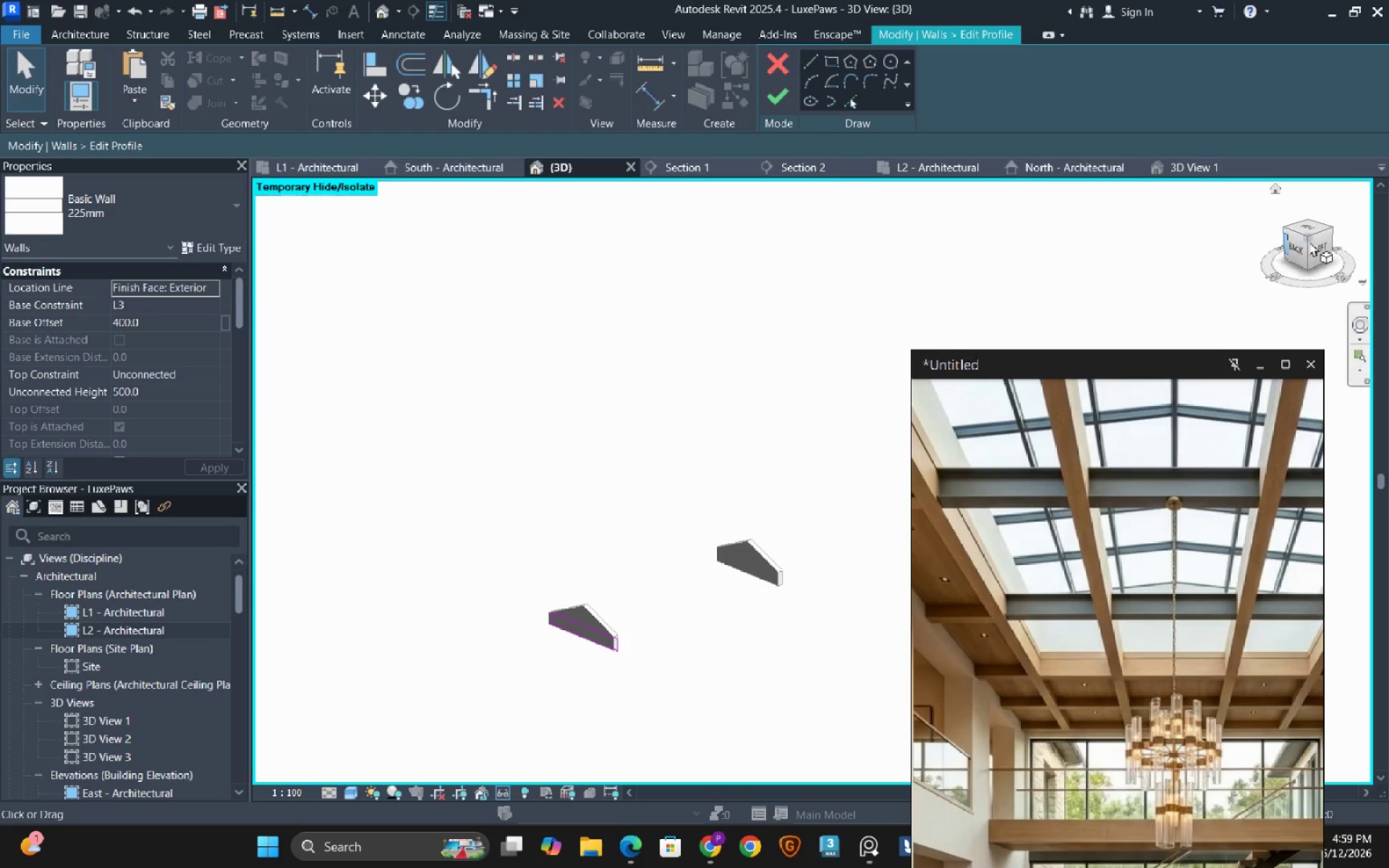 
left_click([1294, 252])
 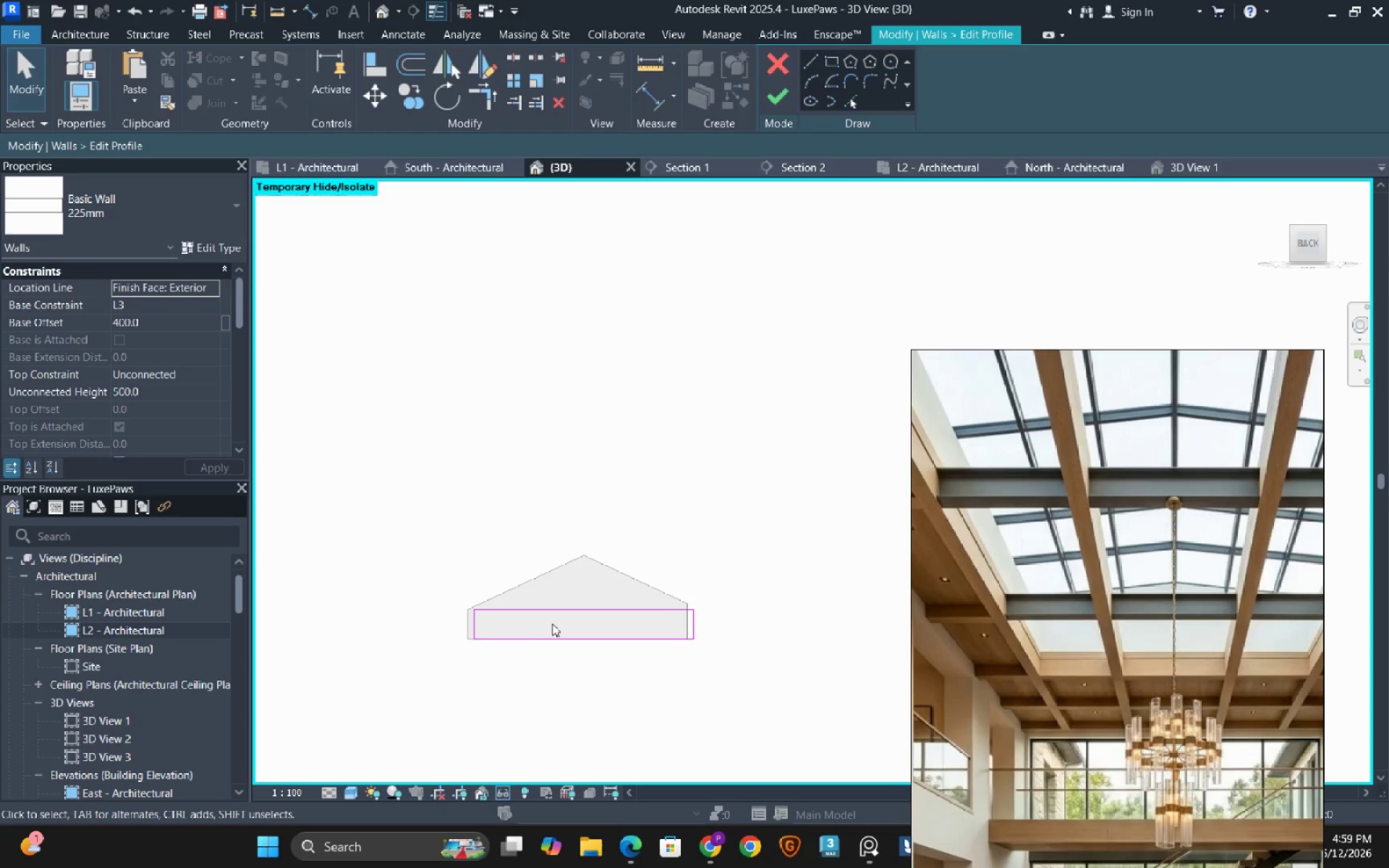 
wait(5.06)
 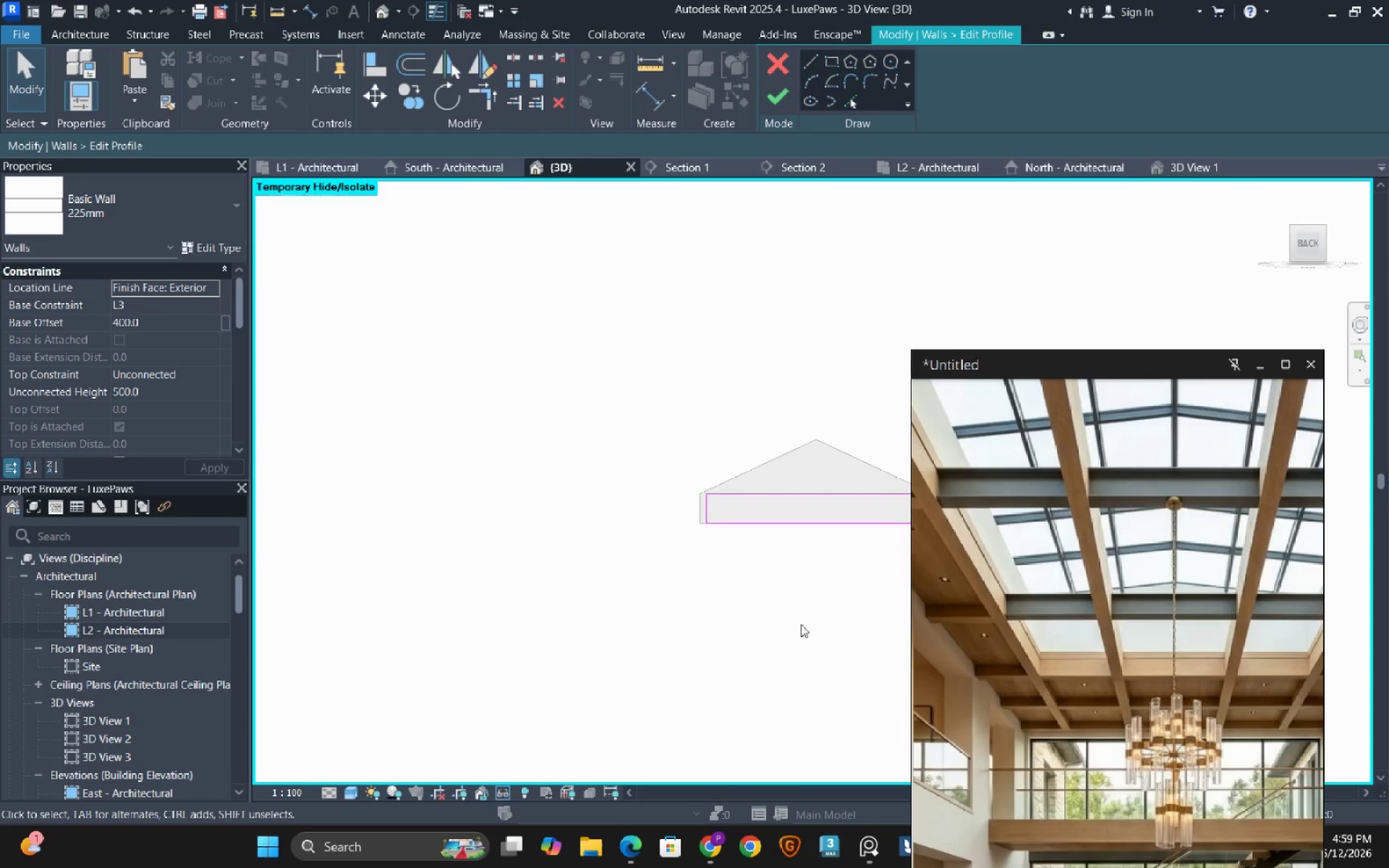 
left_click([844, 108])
 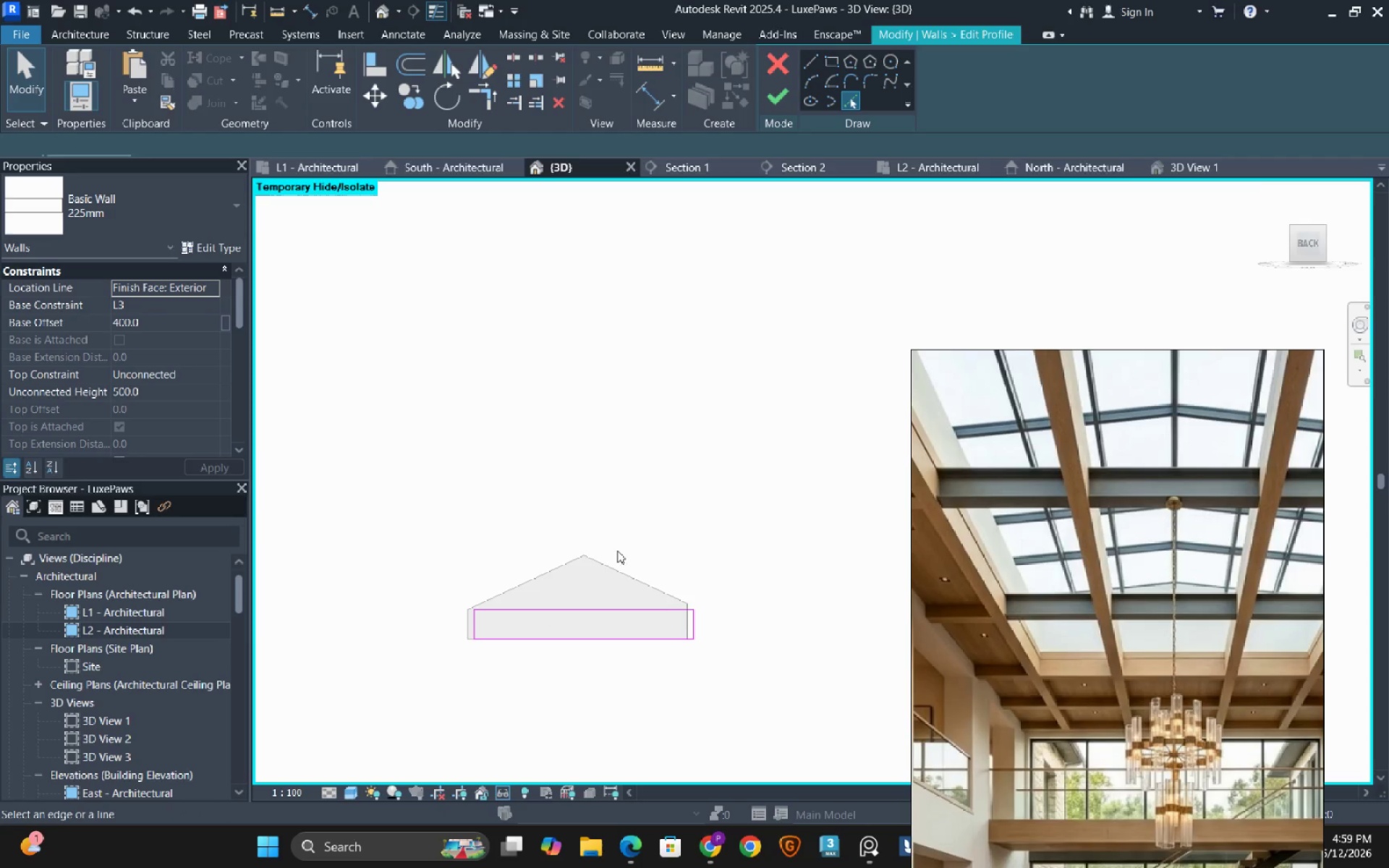 
scroll: coordinate [612, 561], scroll_direction: up, amount: 2.0
 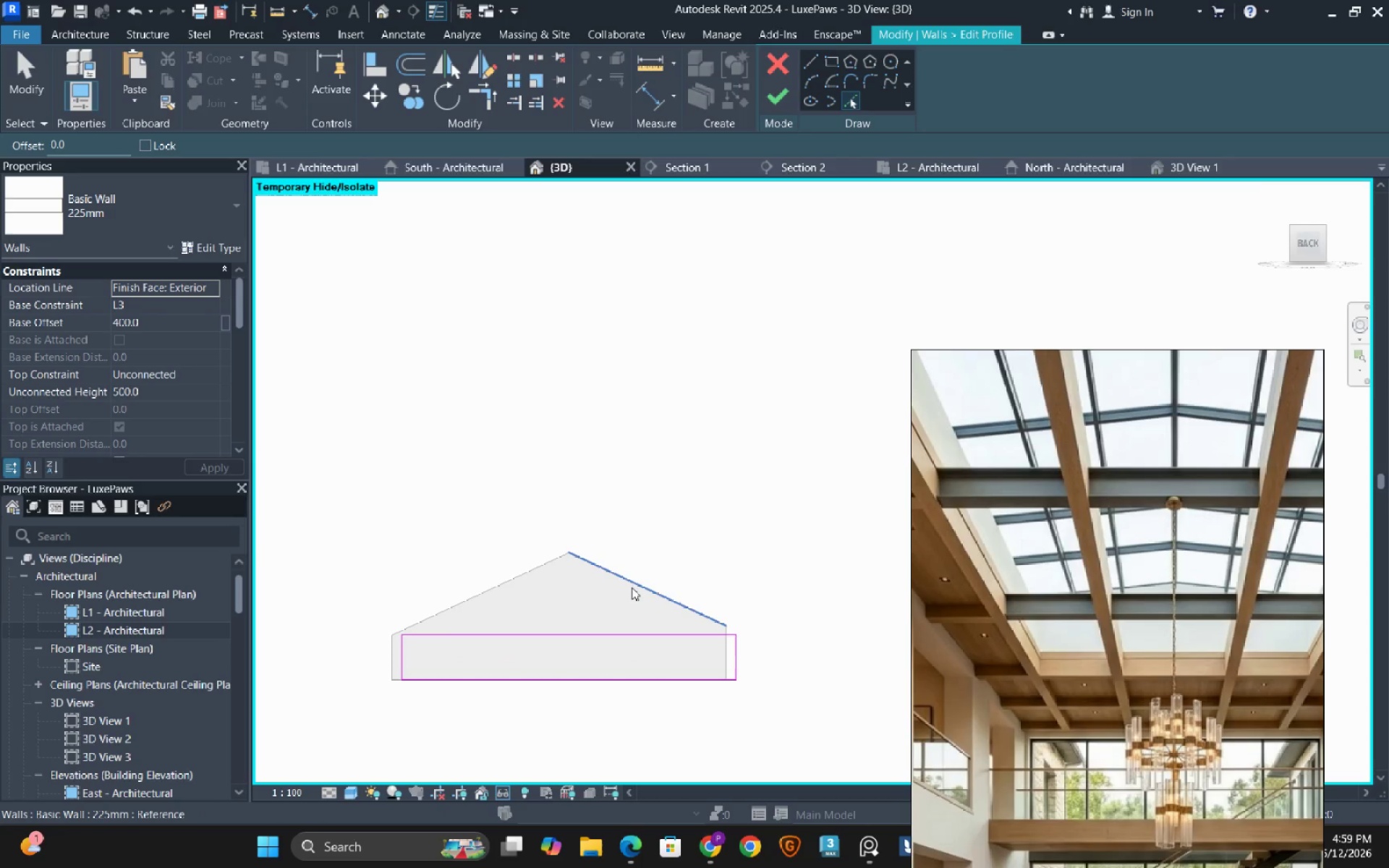 
left_click([632, 587])
 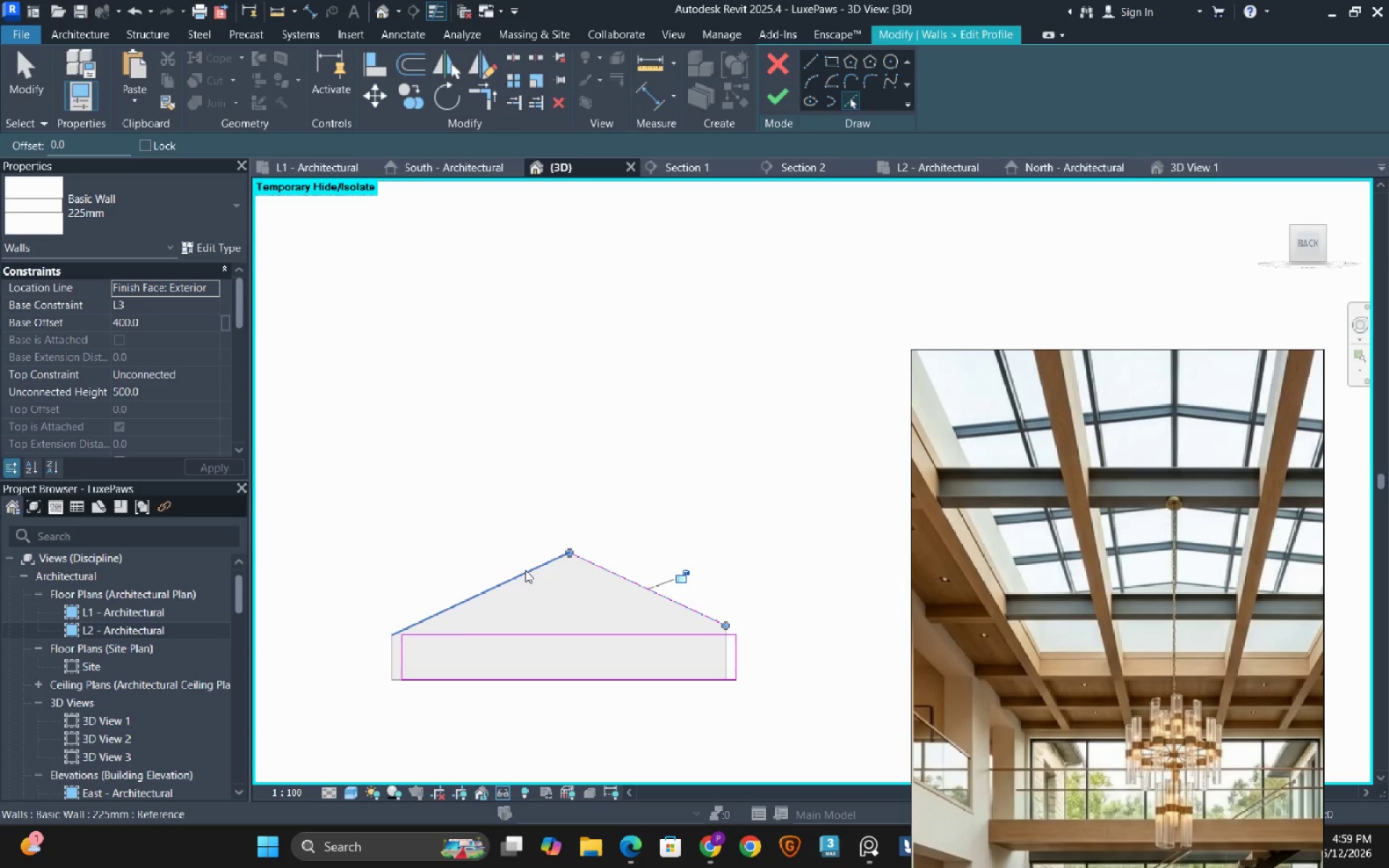 
left_click([525, 570])
 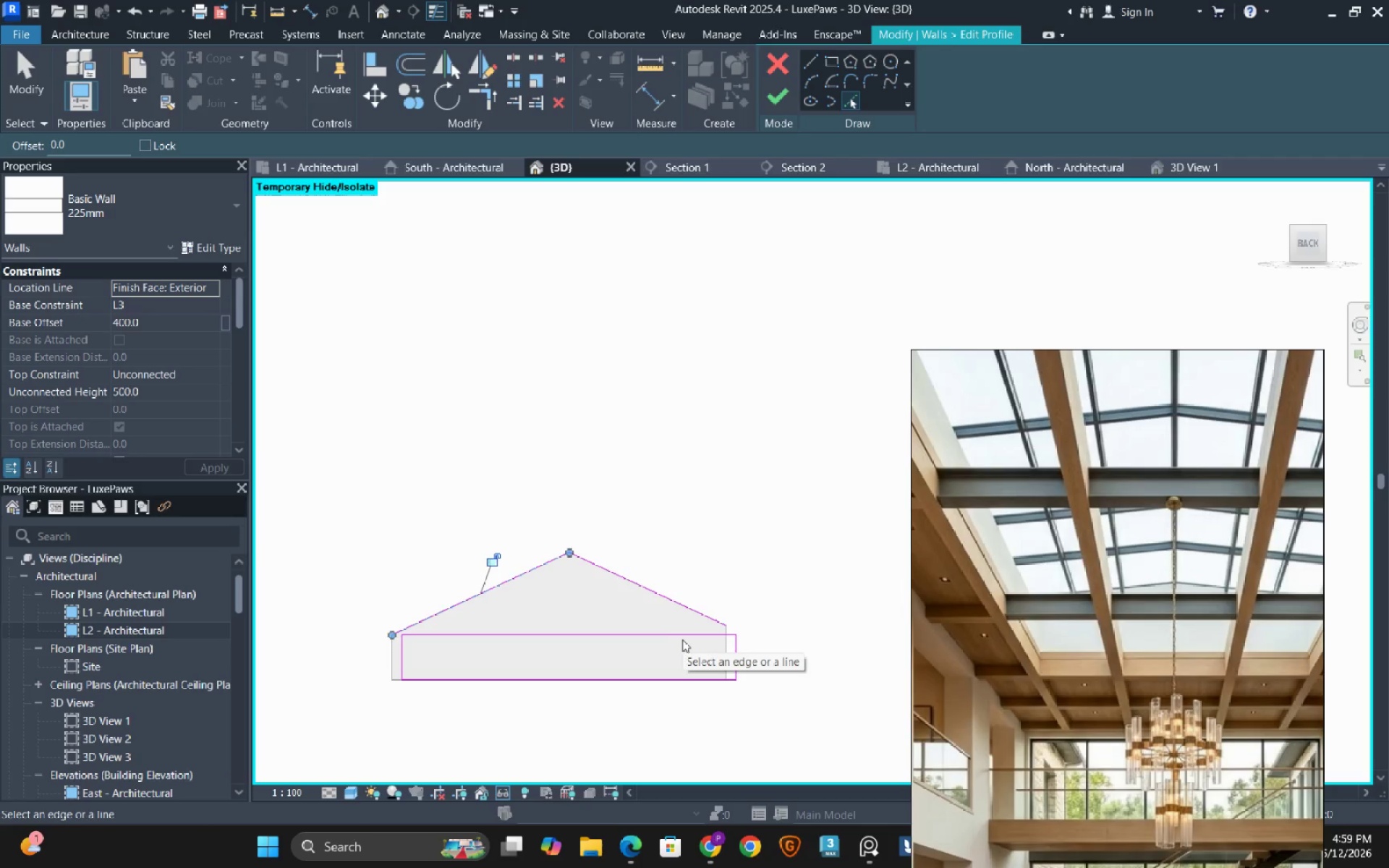 
scroll: coordinate [586, 625], scroll_direction: up, amount: 1.0
 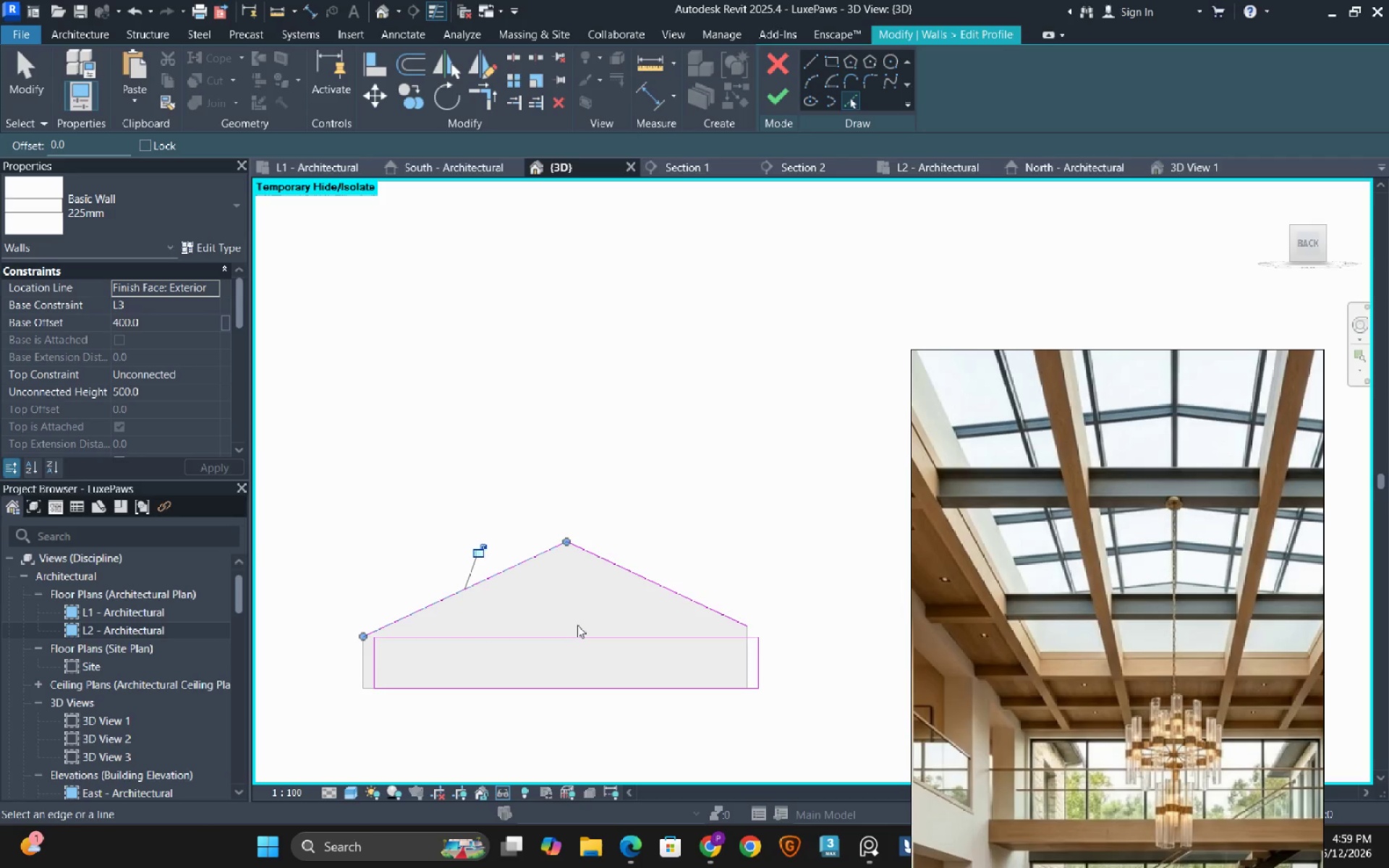 
wait(5.56)
 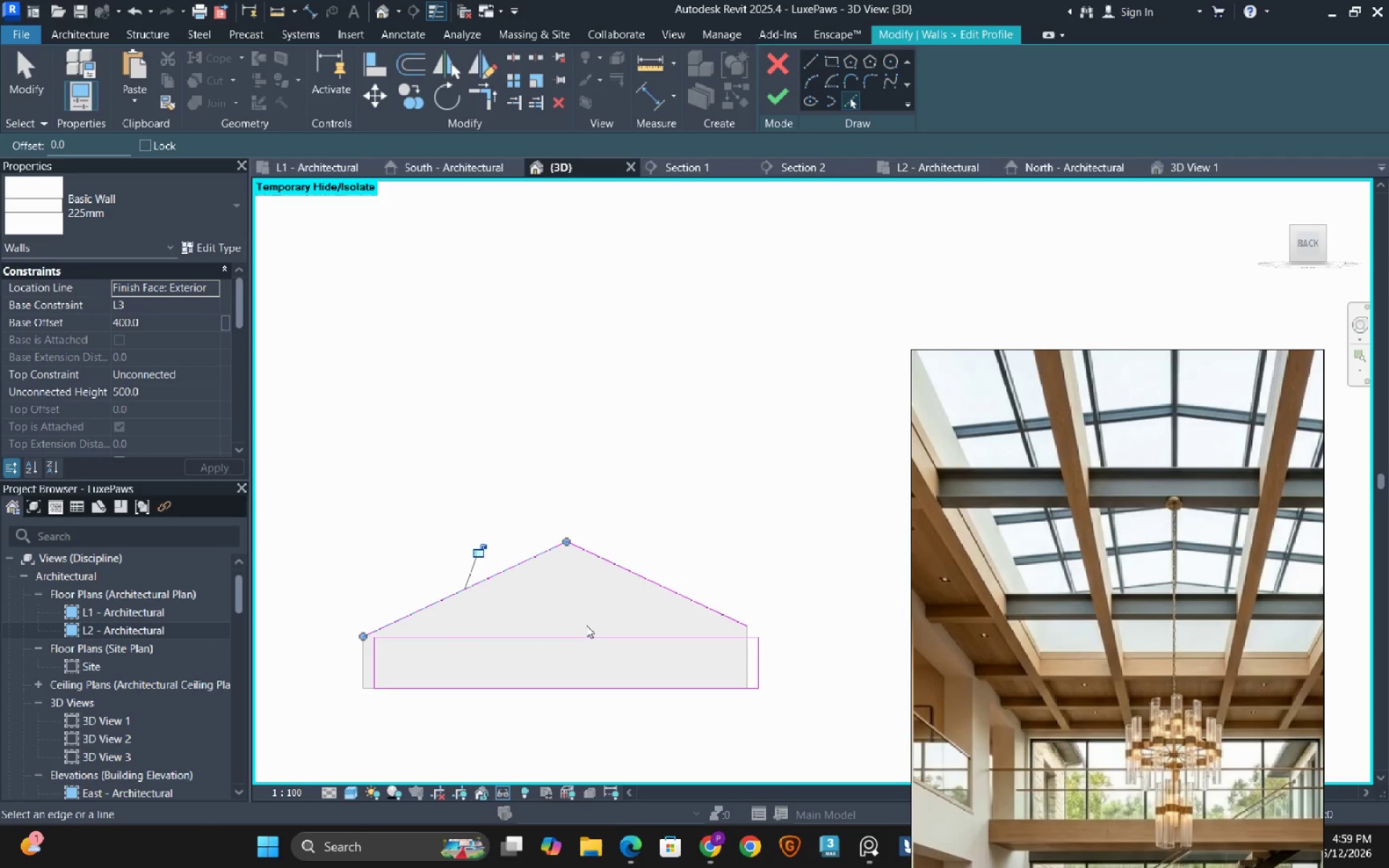 
left_click([8, 80])
 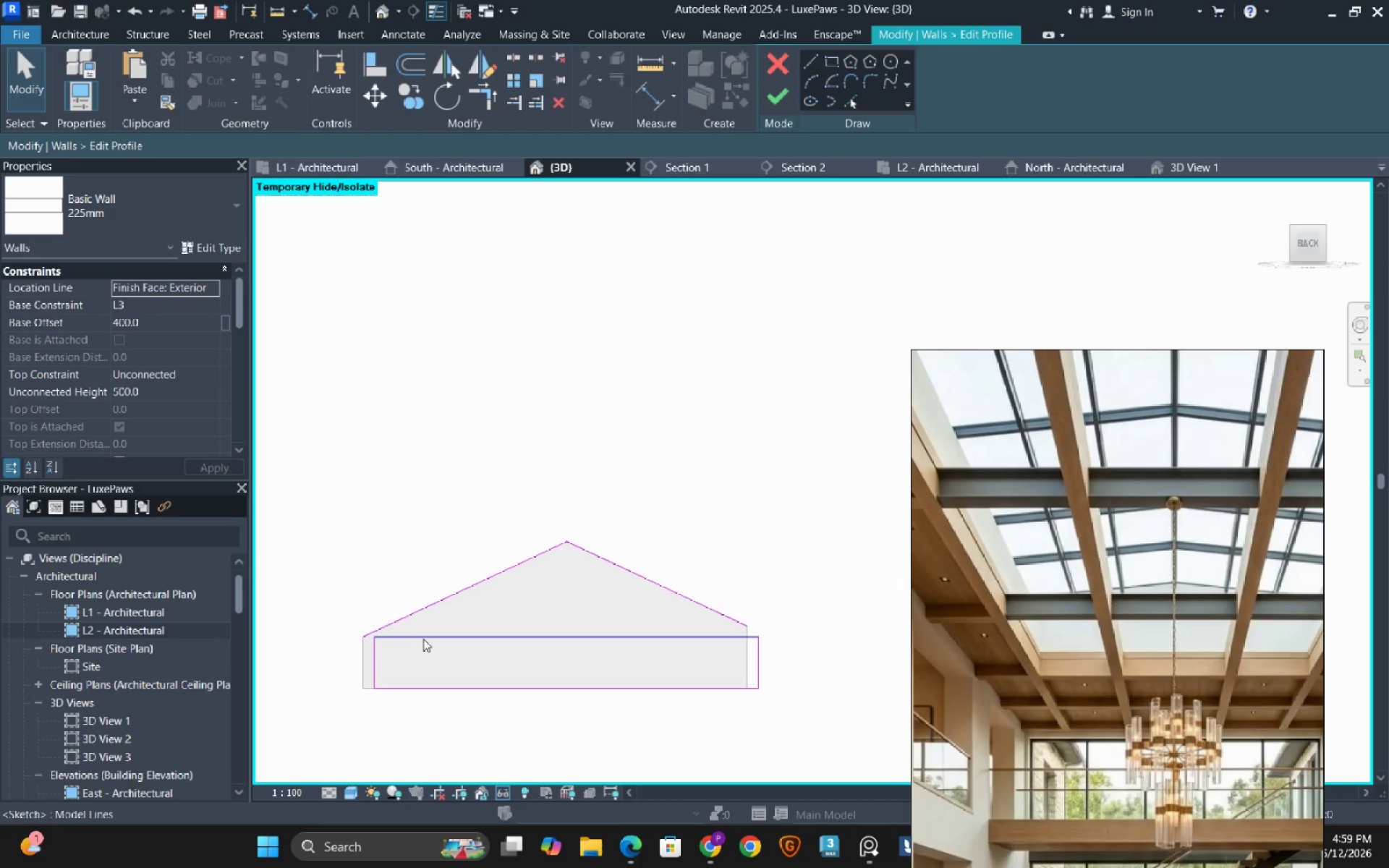 
left_click([423, 639])
 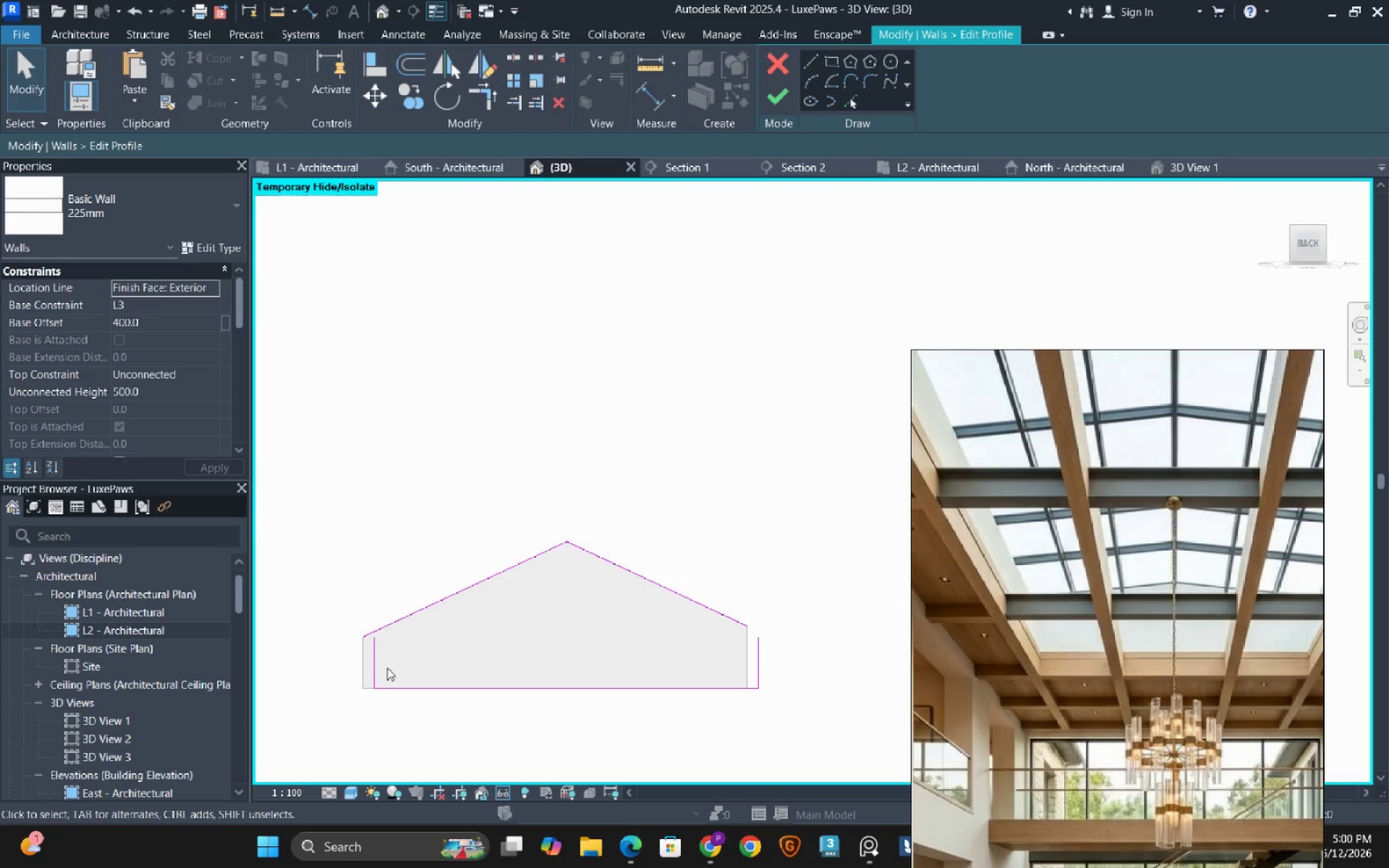 
left_click_drag(start_coordinate=[371, 663], to_coordinate=[363, 668])
 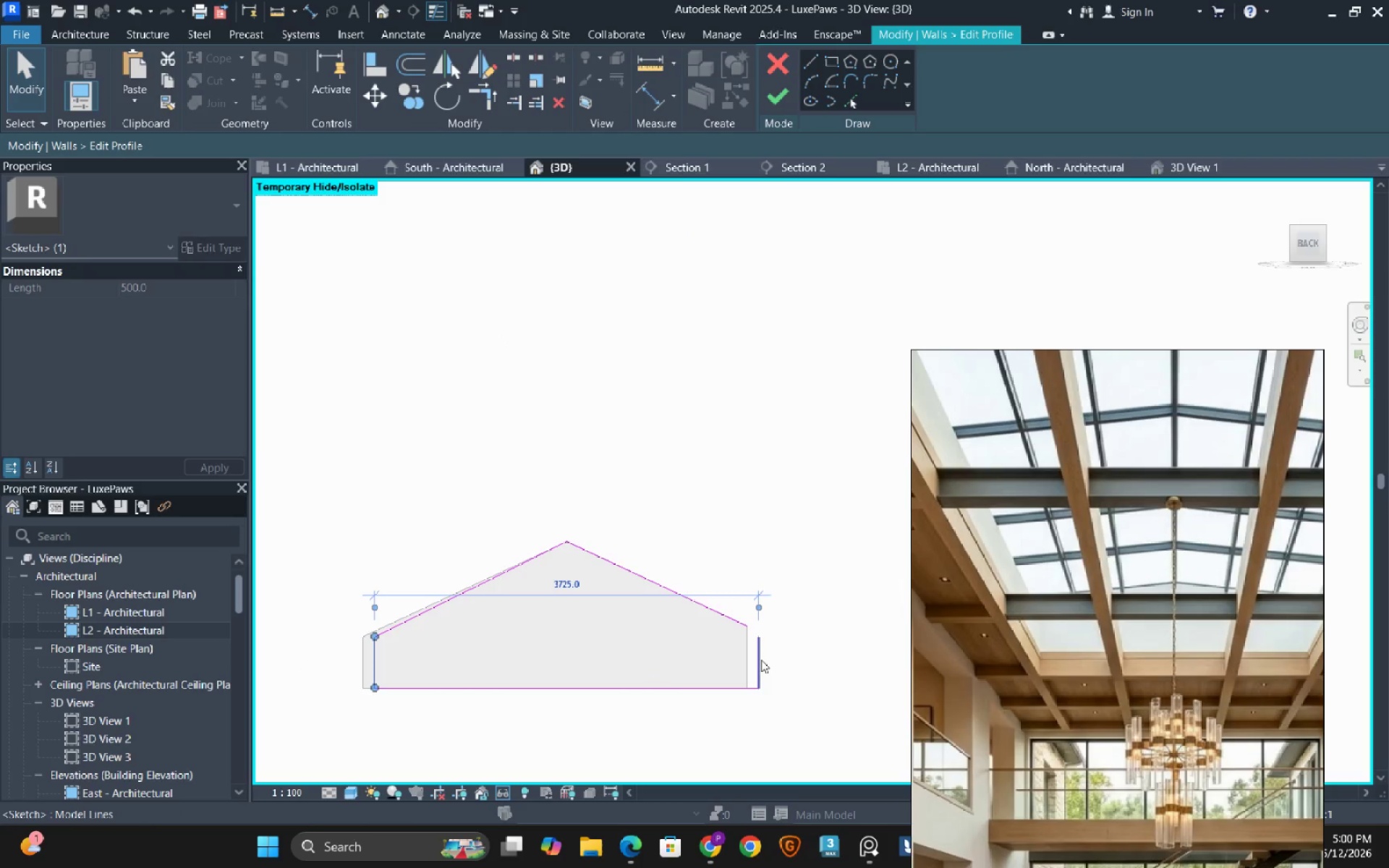 
left_click_drag(start_coordinate=[758, 661], to_coordinate=[765, 686])
 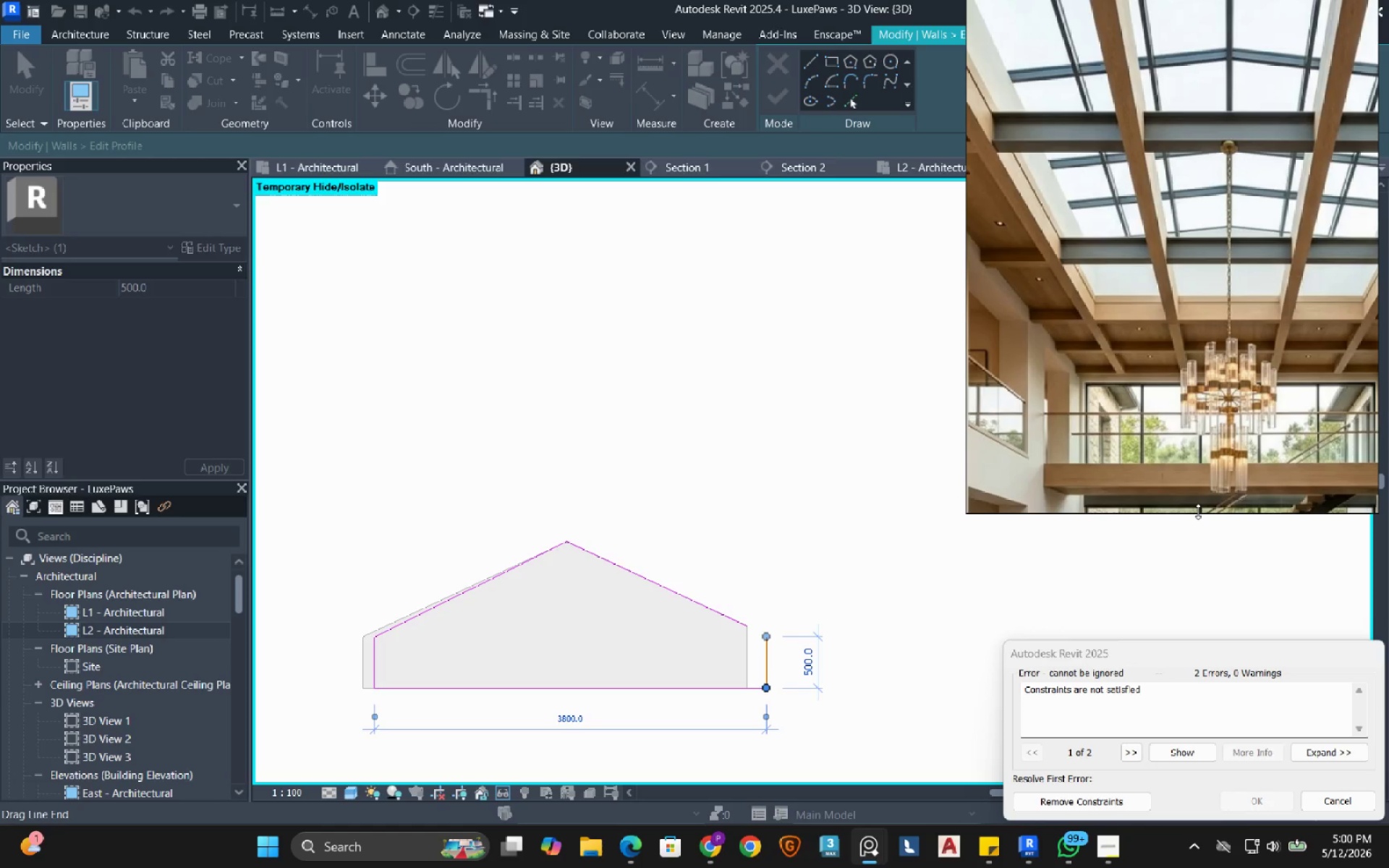 
wait(5.47)
 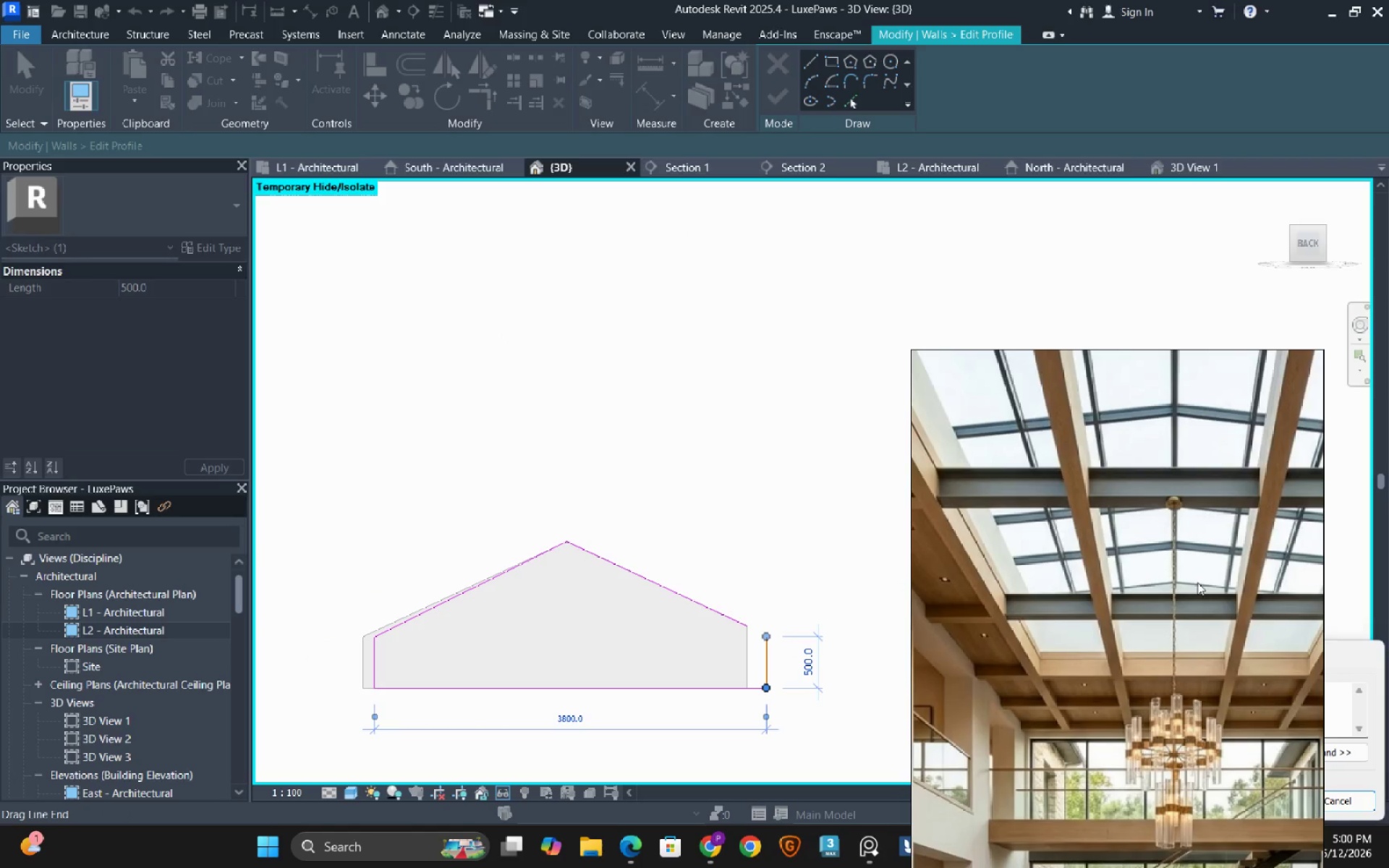 
left_click([1345, 801])
 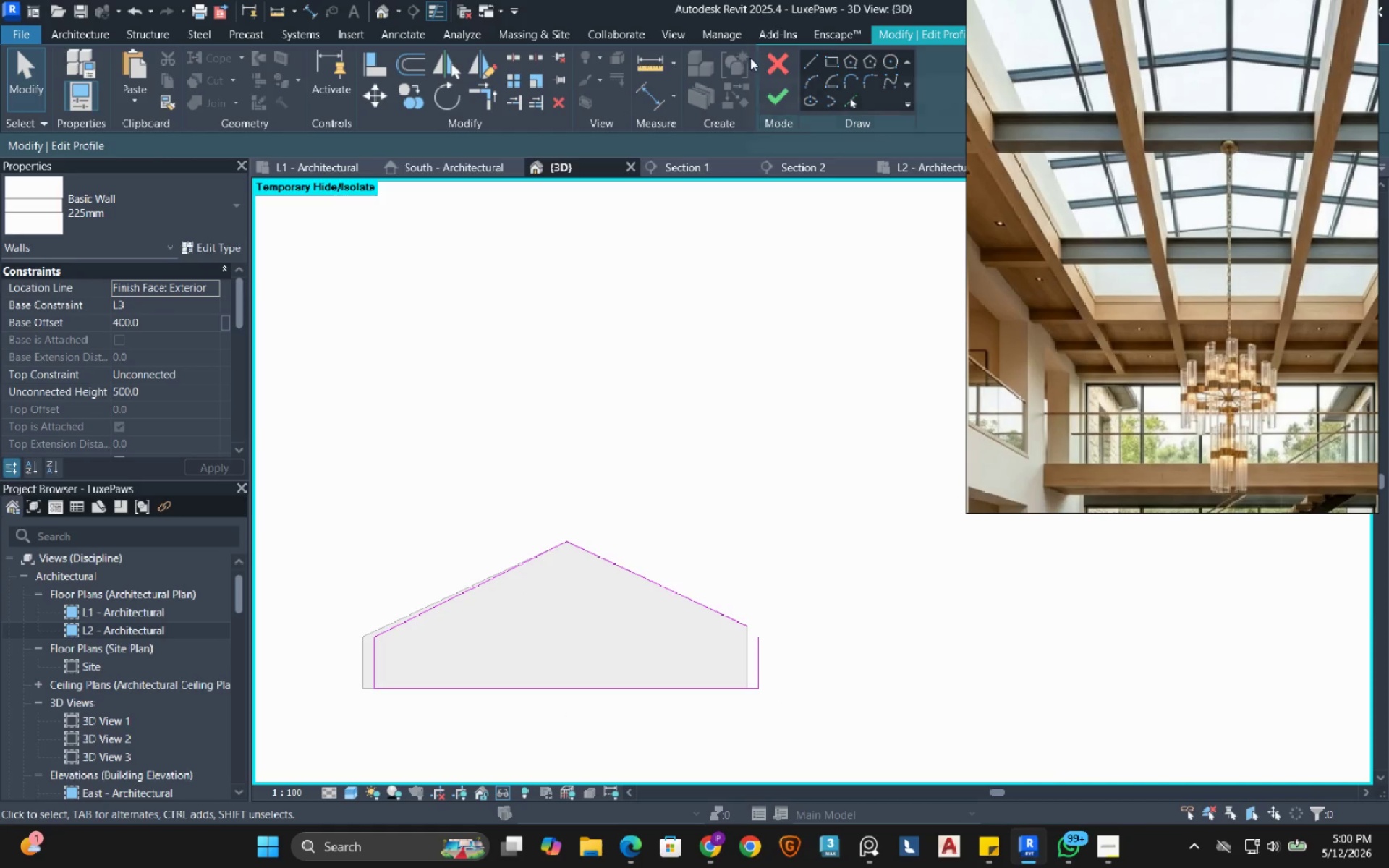 
wait(6.55)
 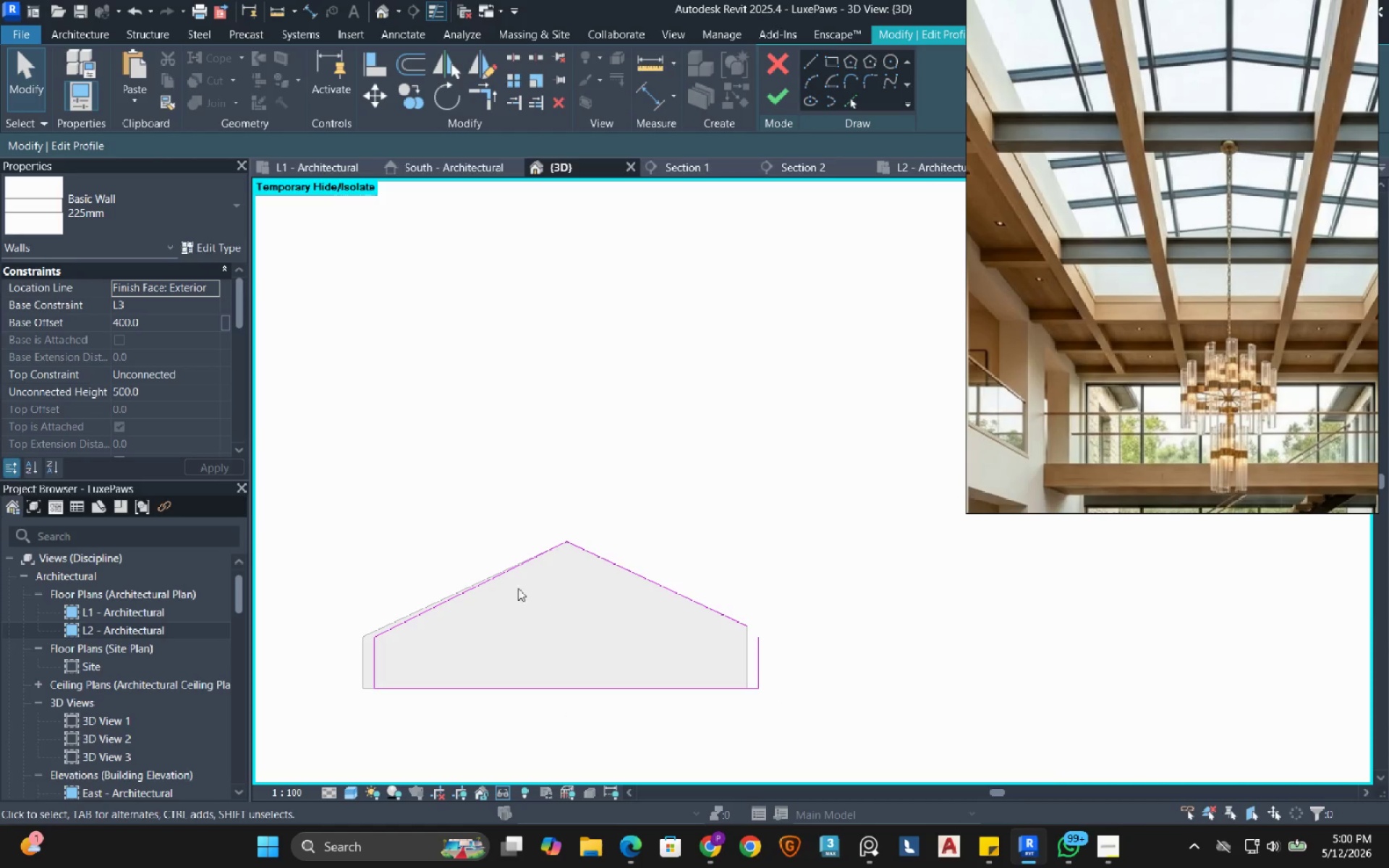 
left_click([804, 444])
 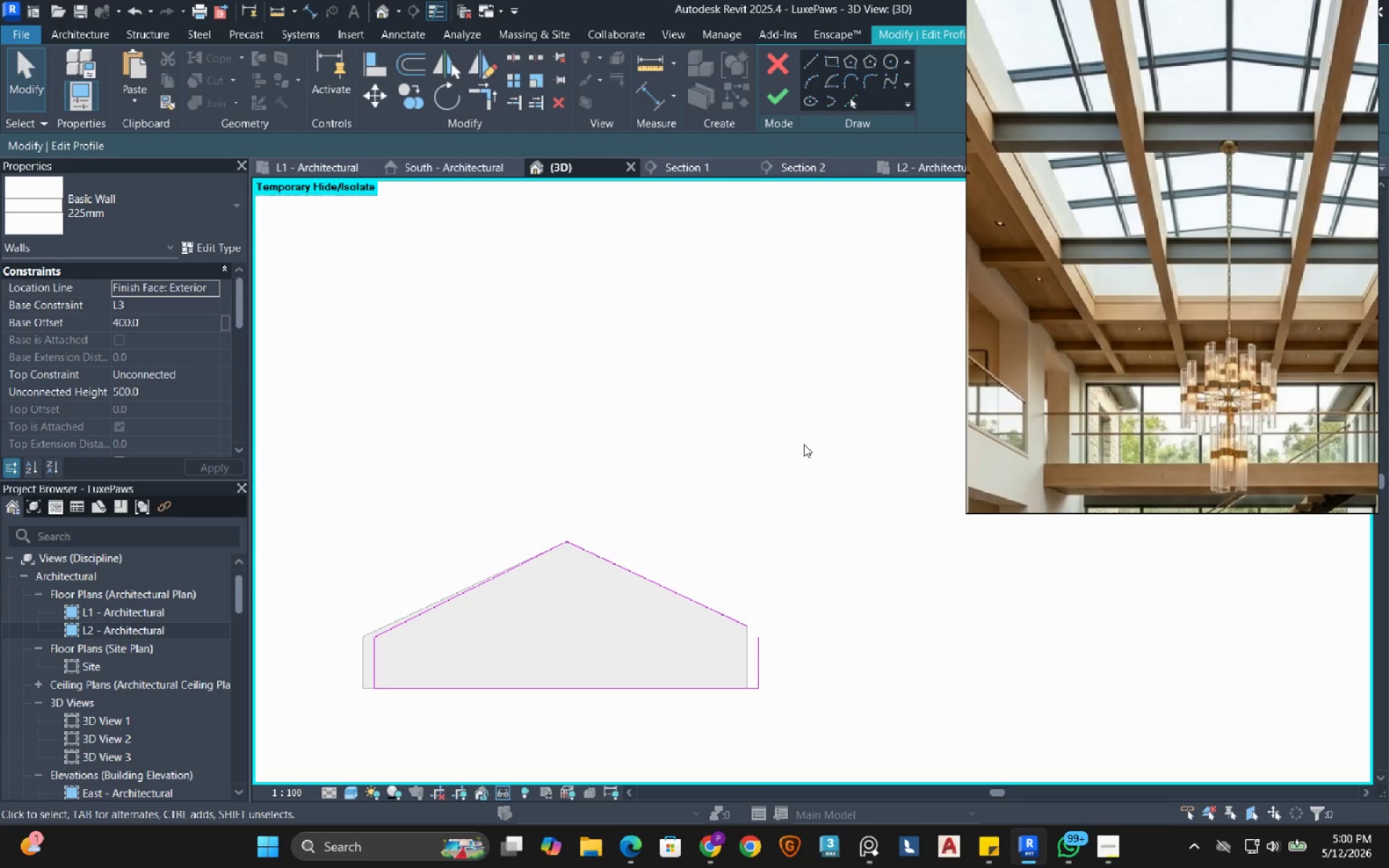 
left_click([785, 68])
 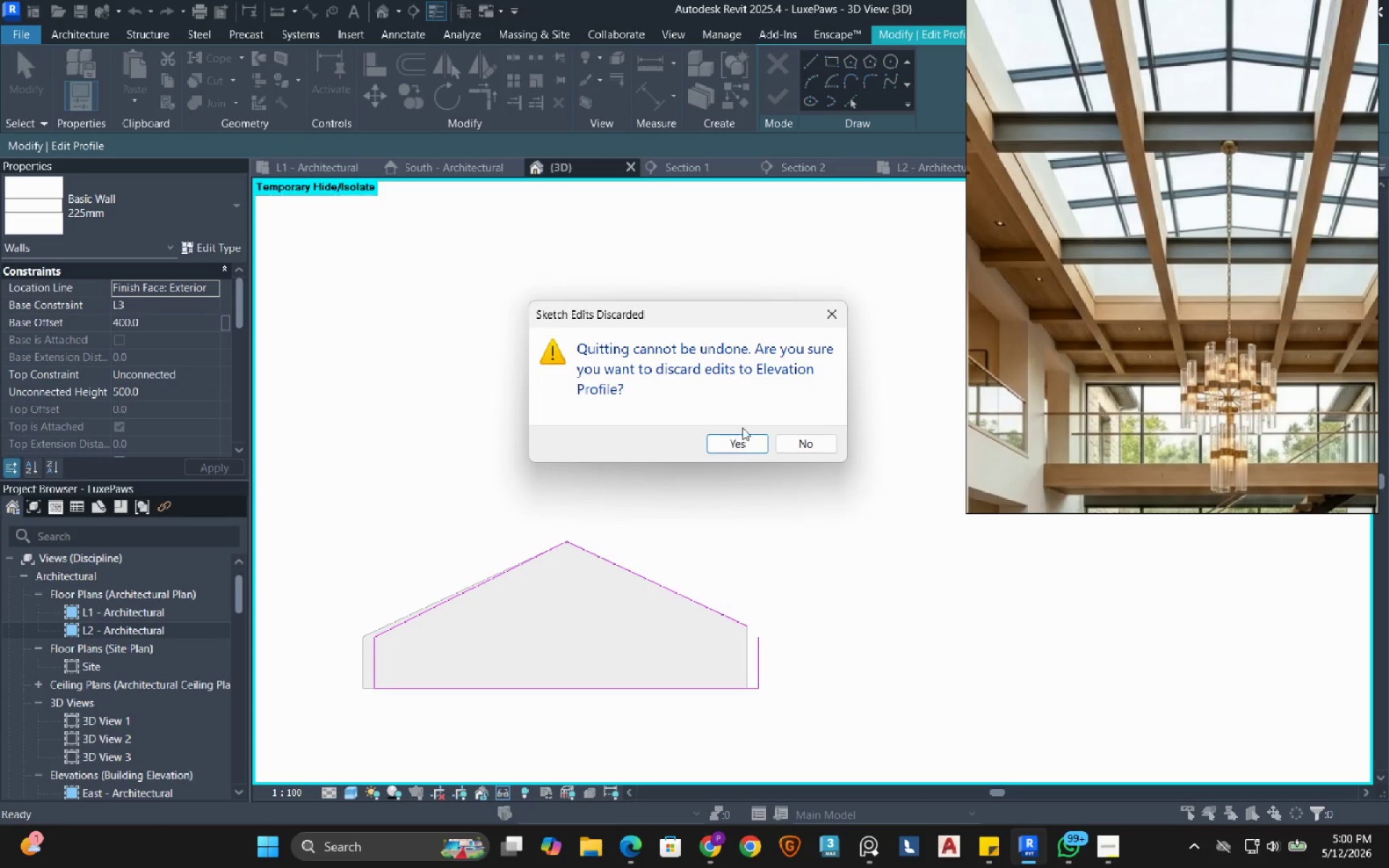 
left_click([743, 443])
 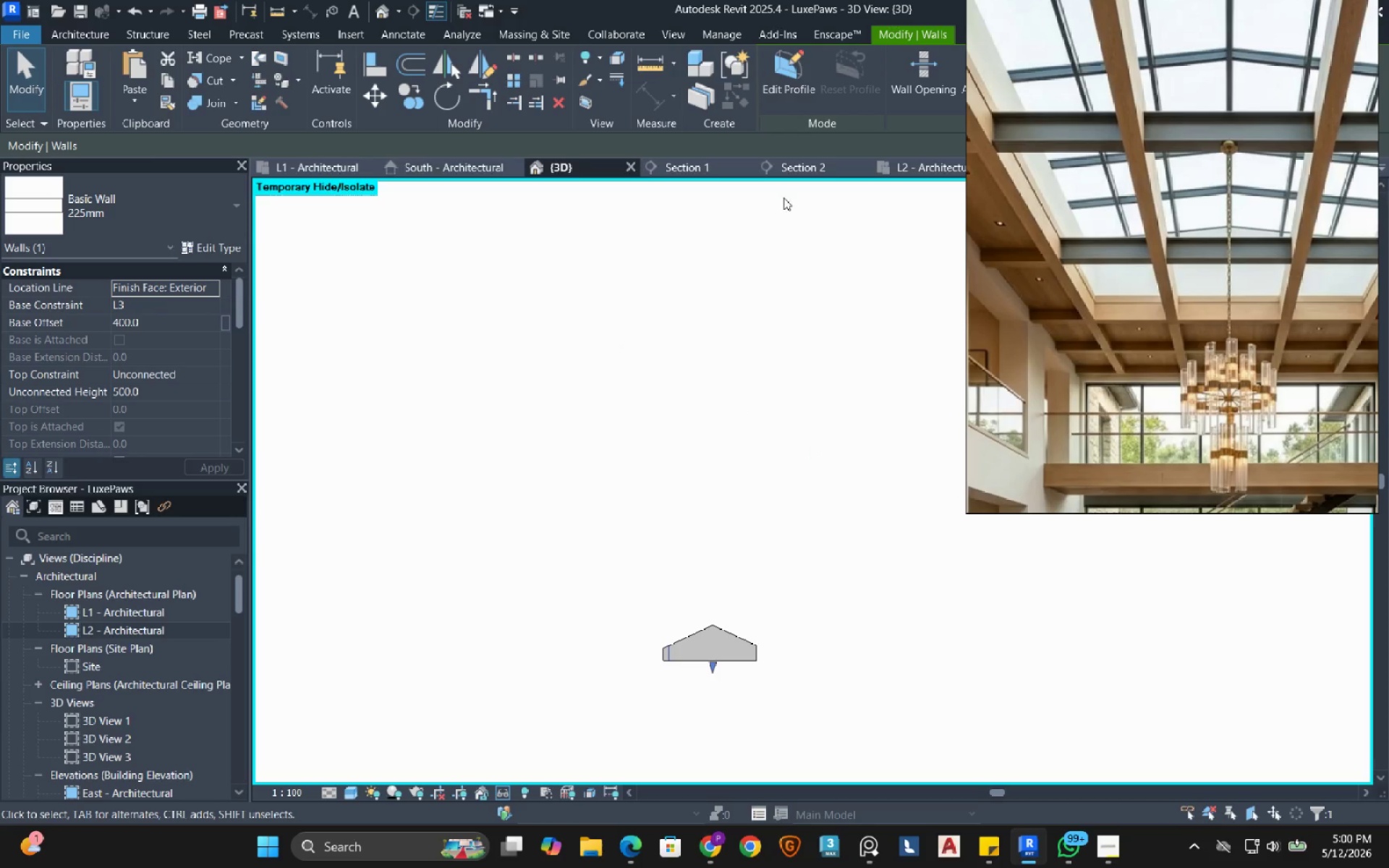 
left_click([789, 82])
 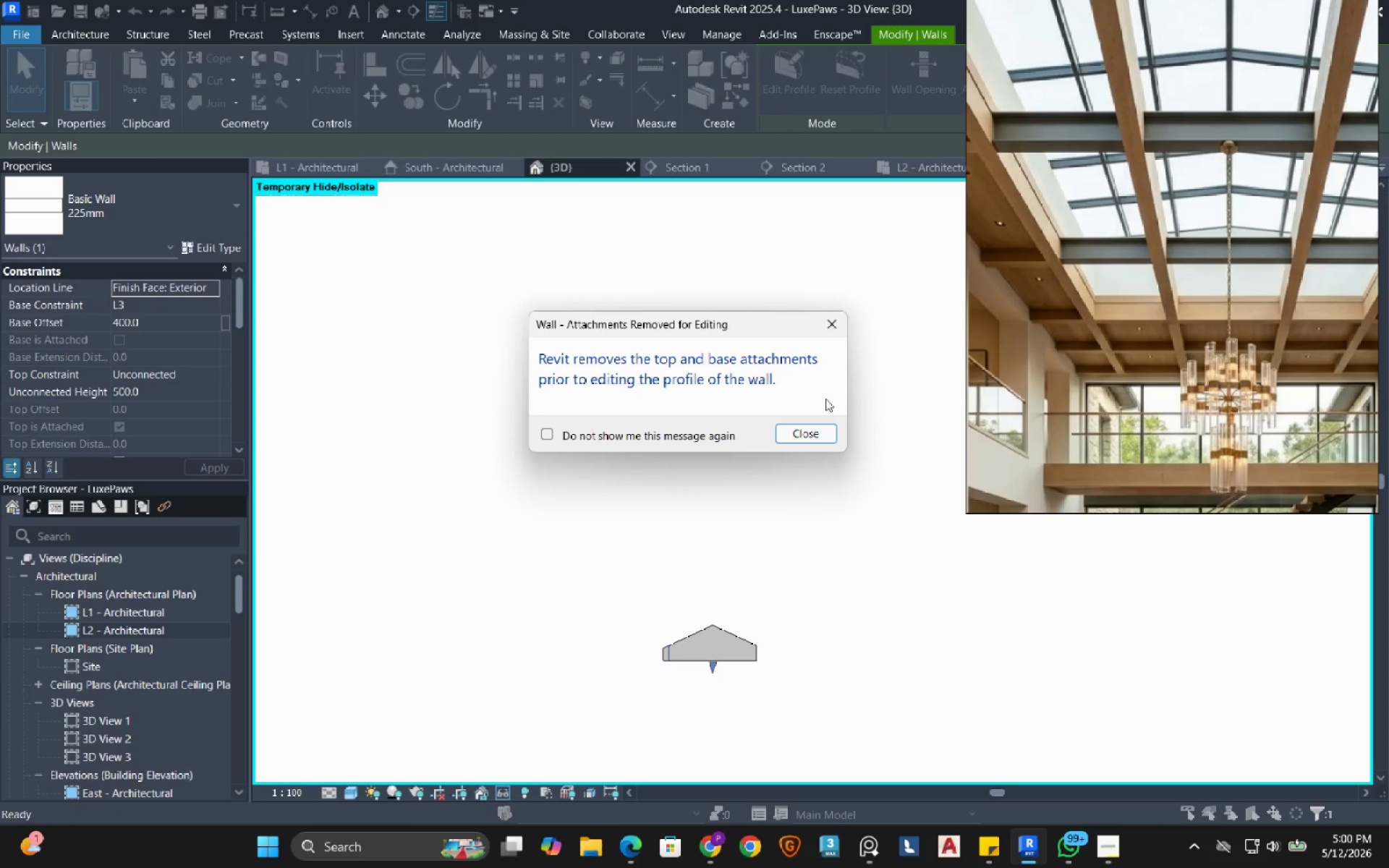 
left_click([807, 436])
 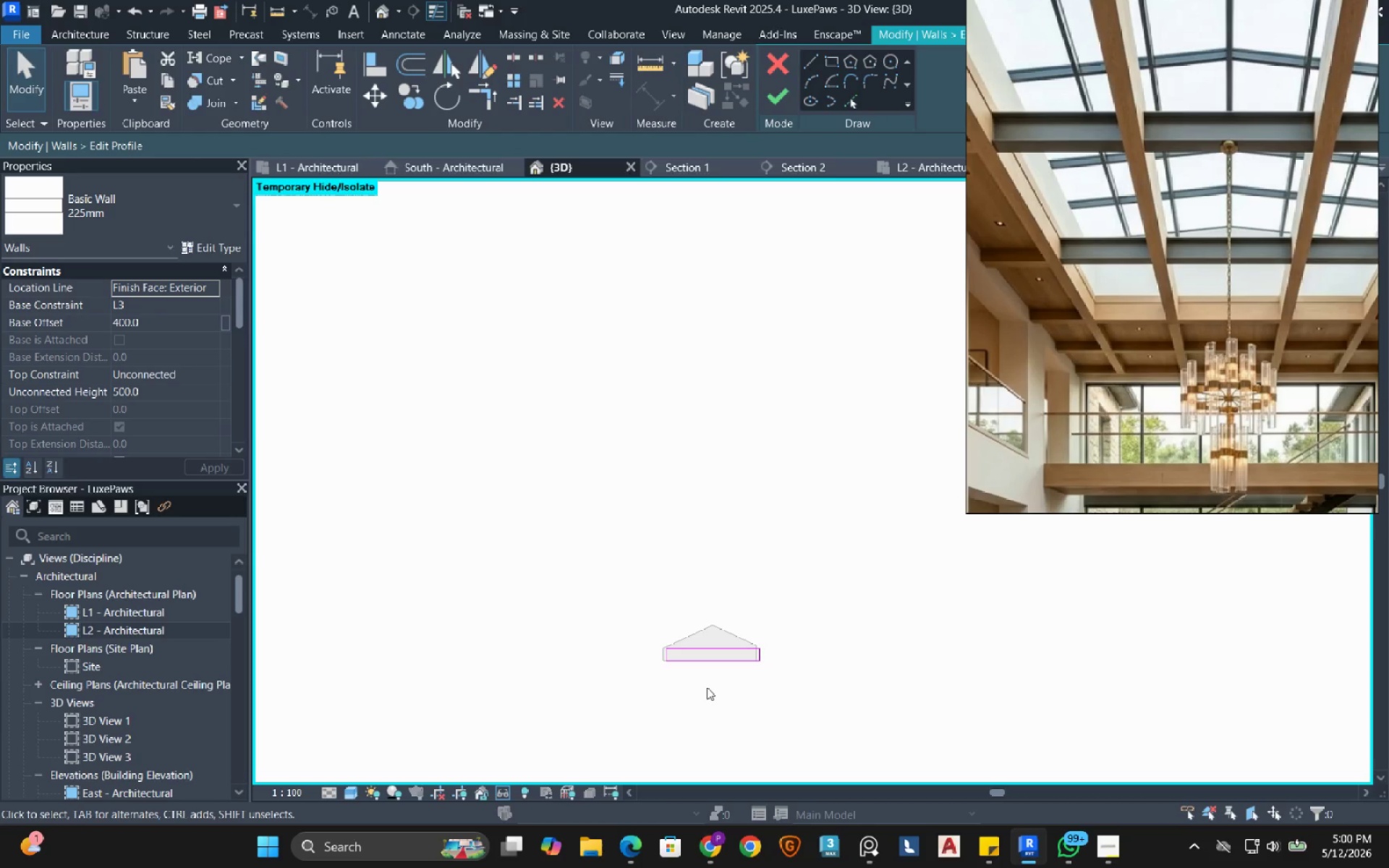 
scroll: coordinate [805, 671], scroll_direction: up, amount: 6.0
 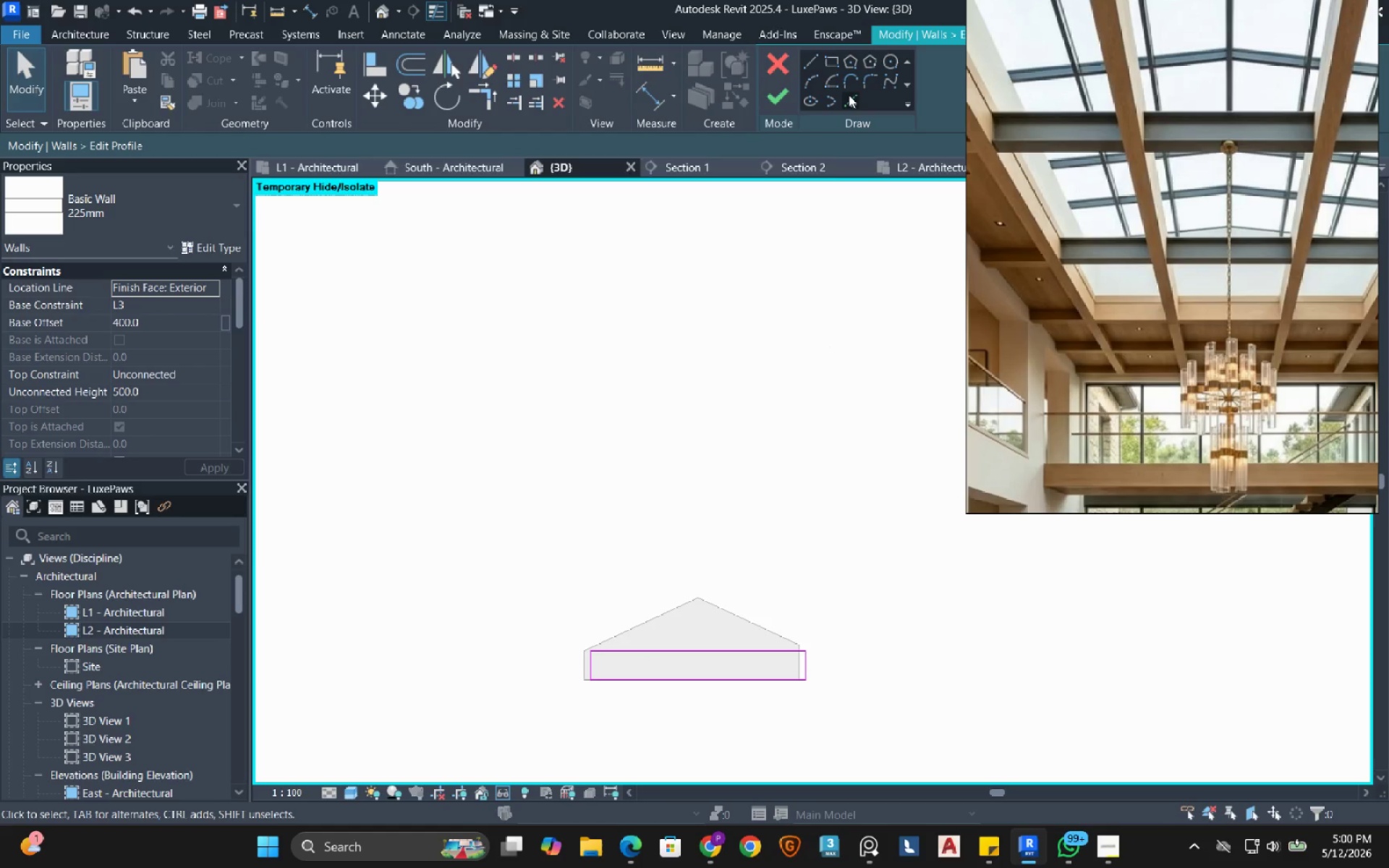 
left_click([846, 102])
 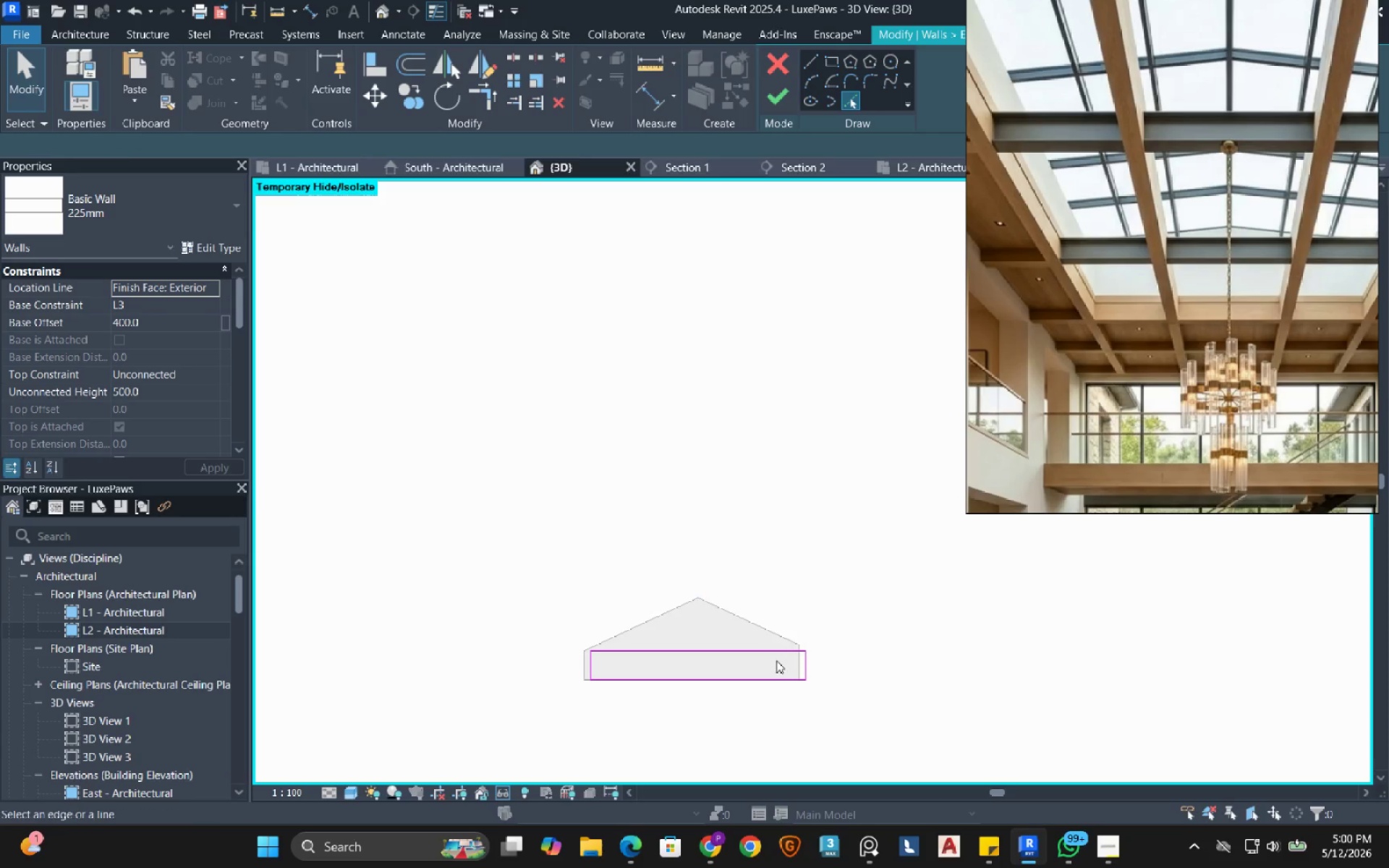 
scroll: coordinate [773, 663], scroll_direction: up, amount: 2.0
 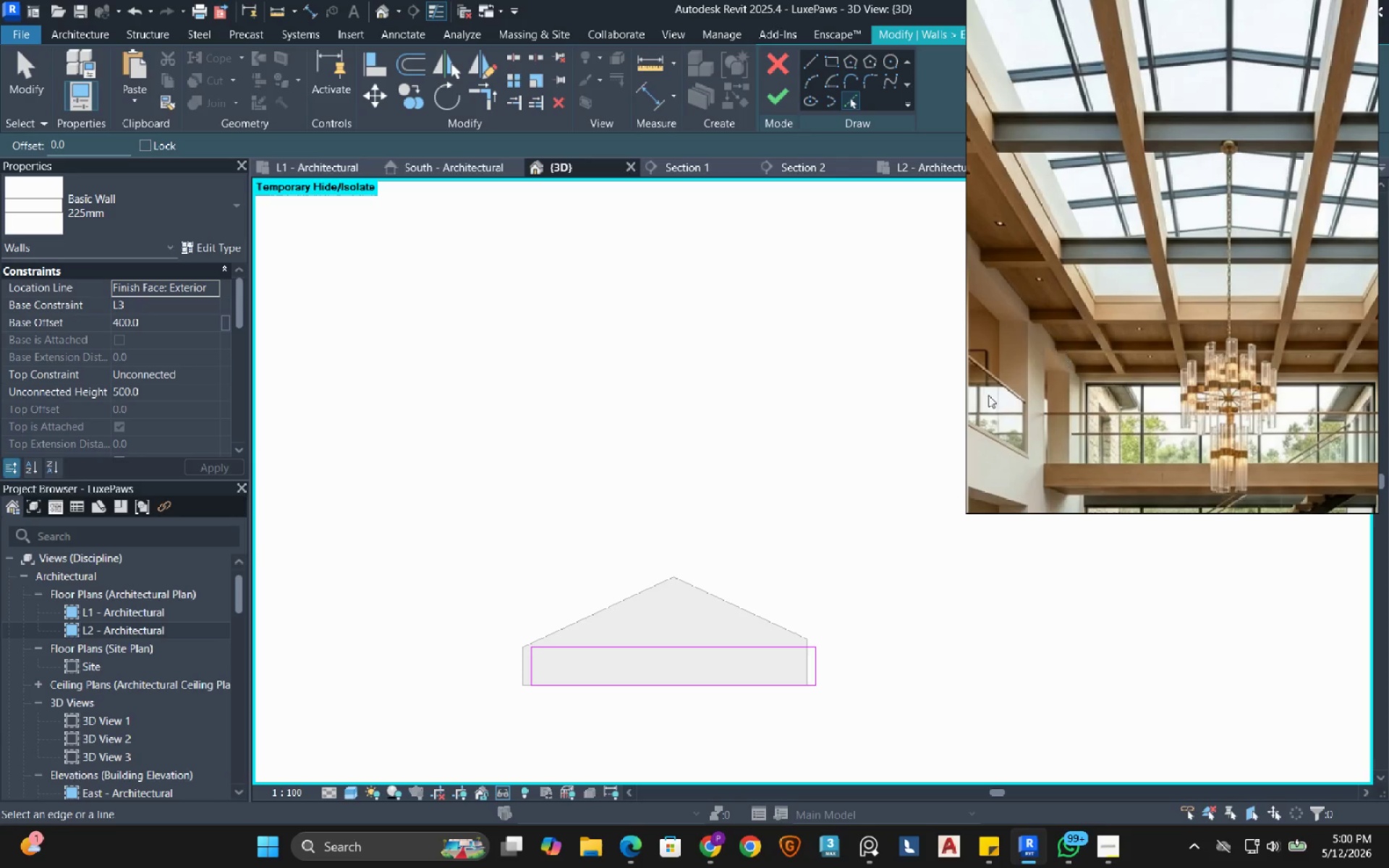 
hold_key(key=ShiftLeft, duration=0.62)
 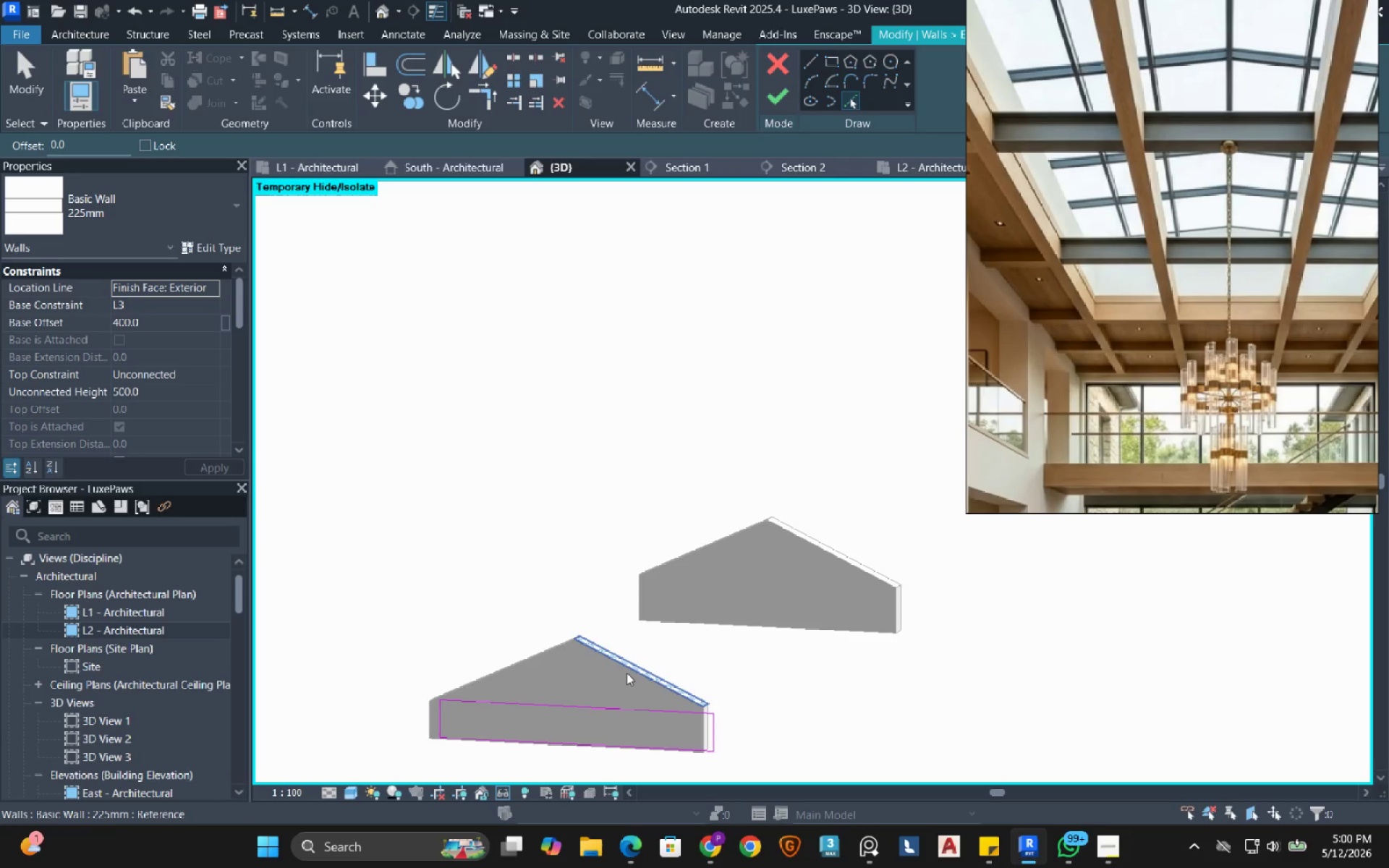 
left_click([617, 673])
 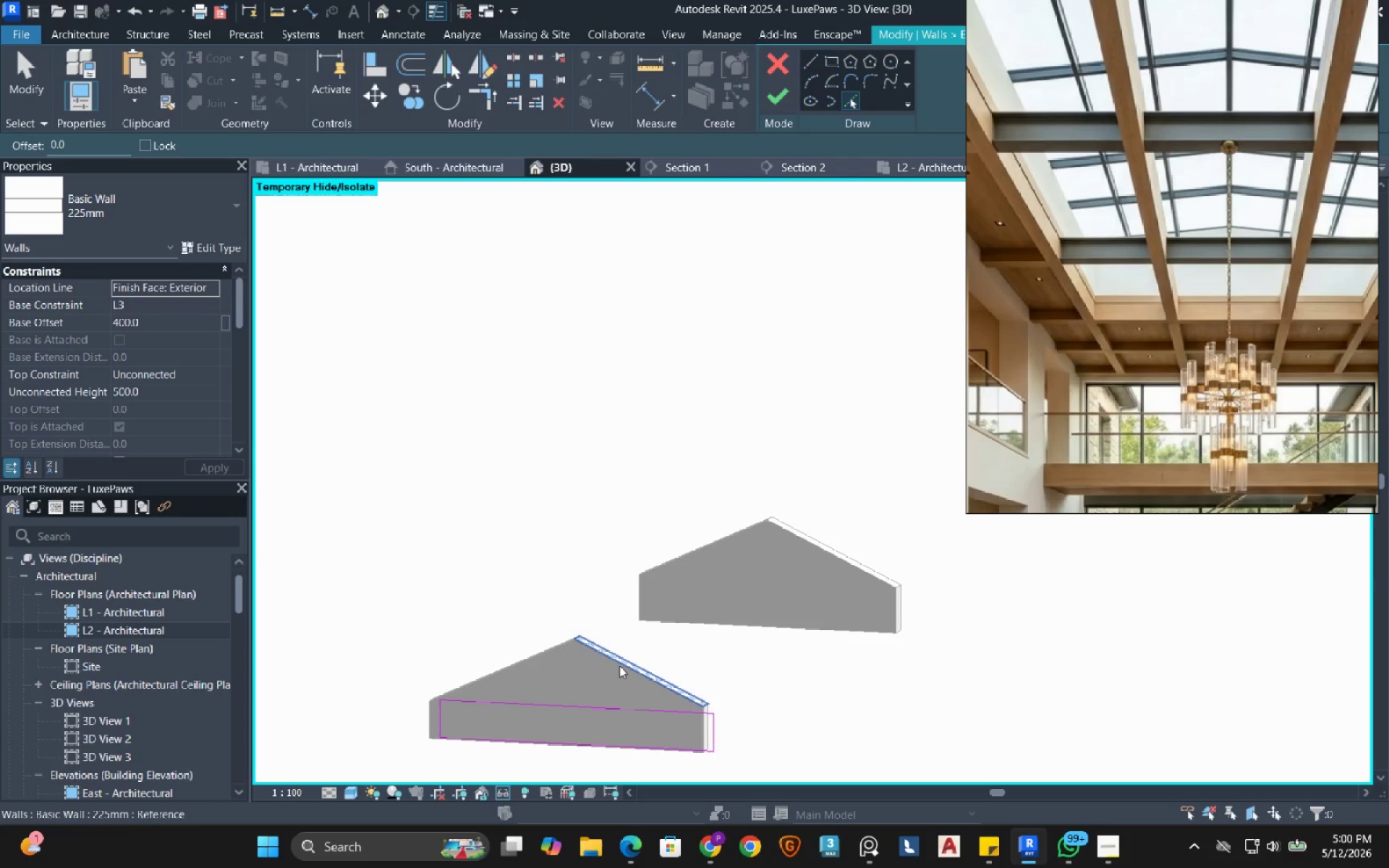 
left_click([619, 665])
 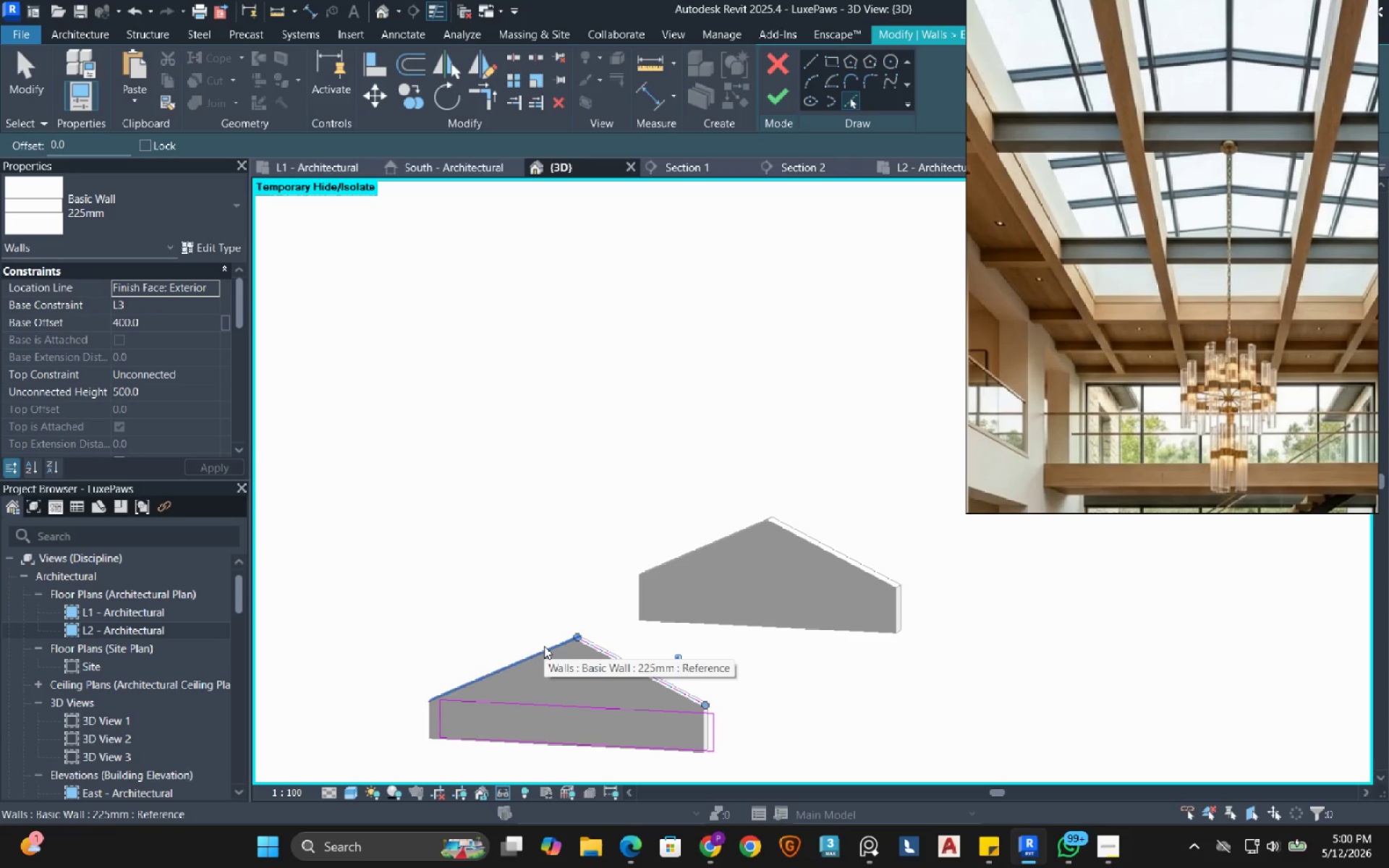 
left_click([544, 646])
 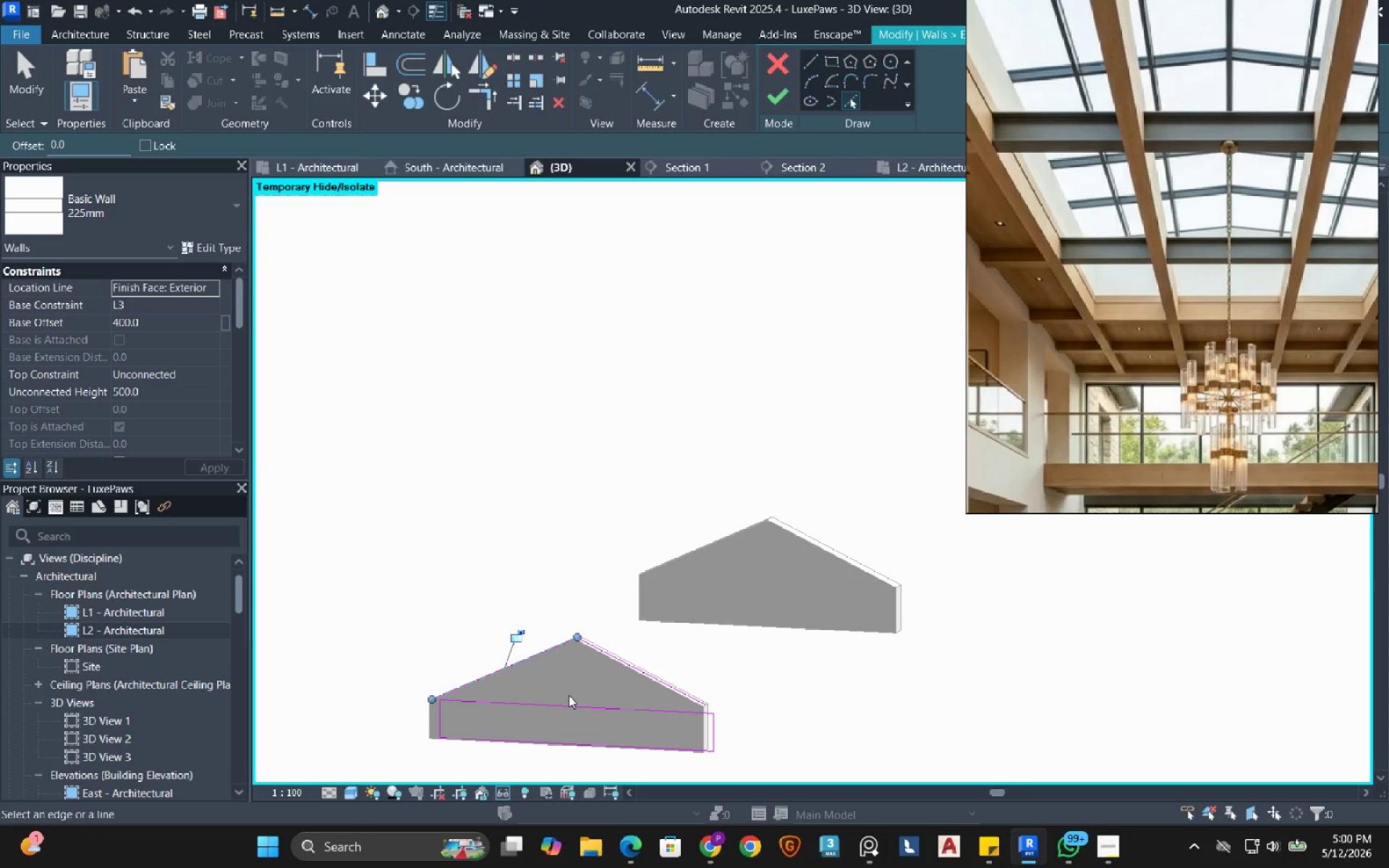 
wait(6.12)
 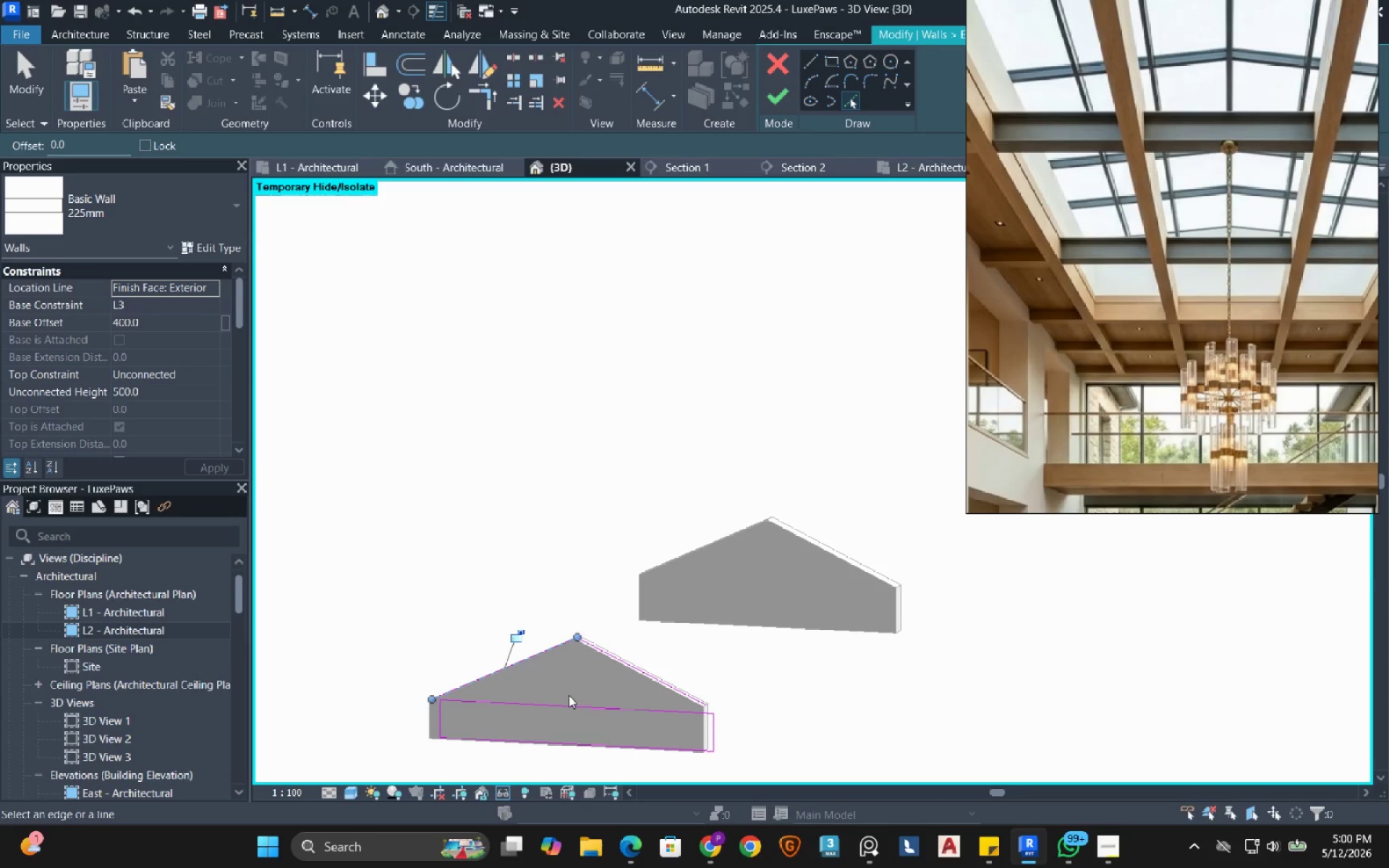 
left_click([495, 94])
 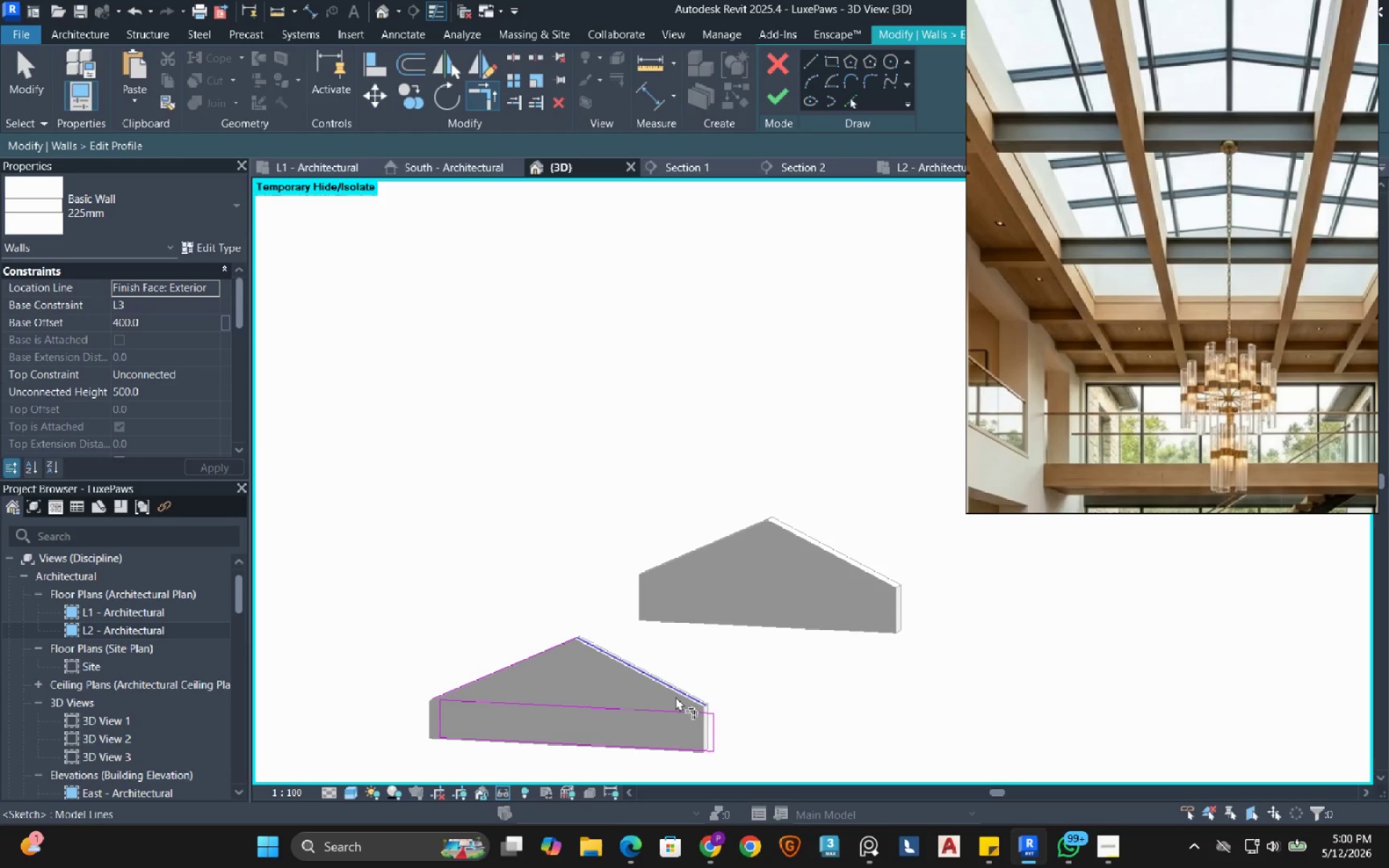 
left_click([674, 694])
 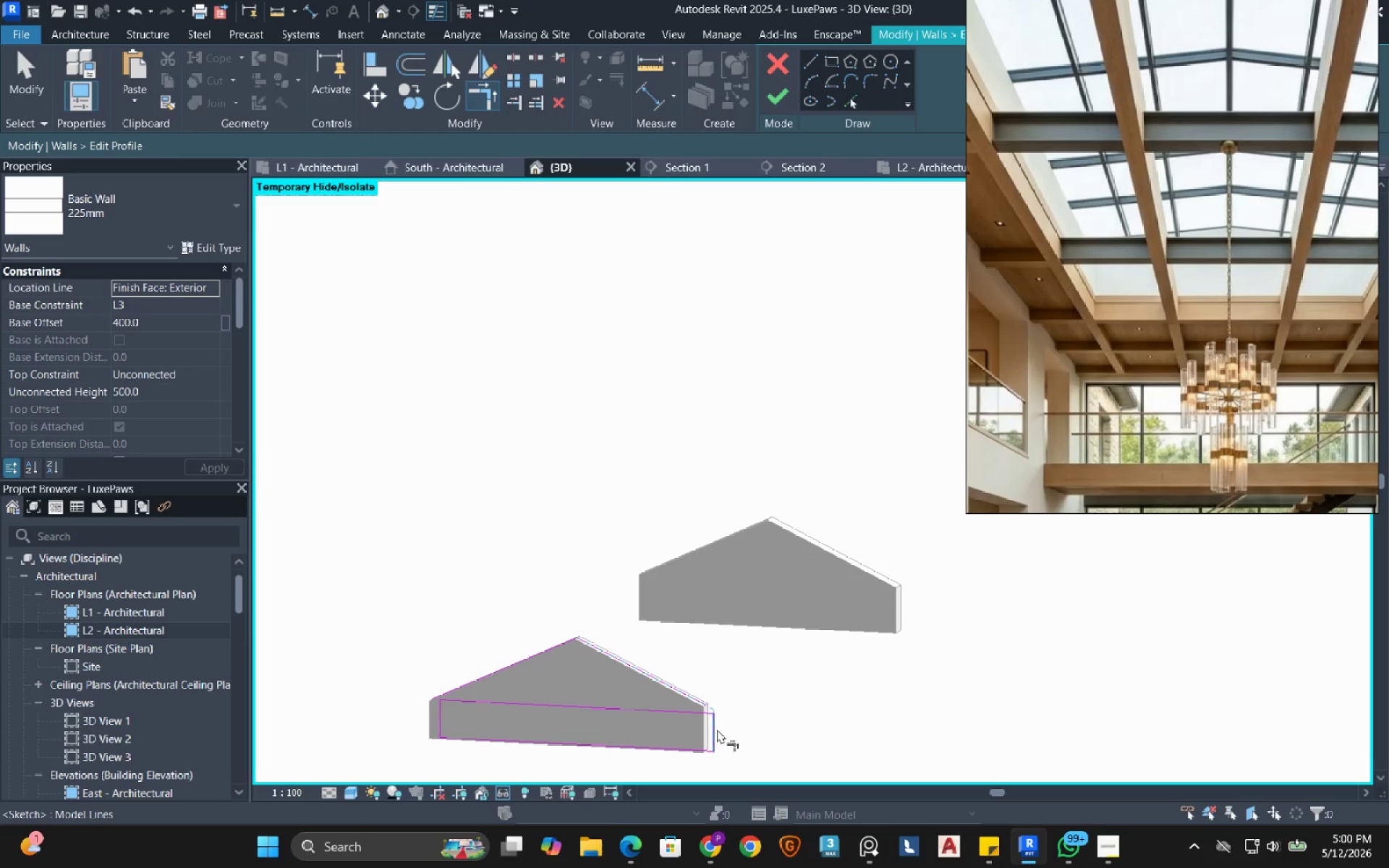 
left_click([717, 729])
 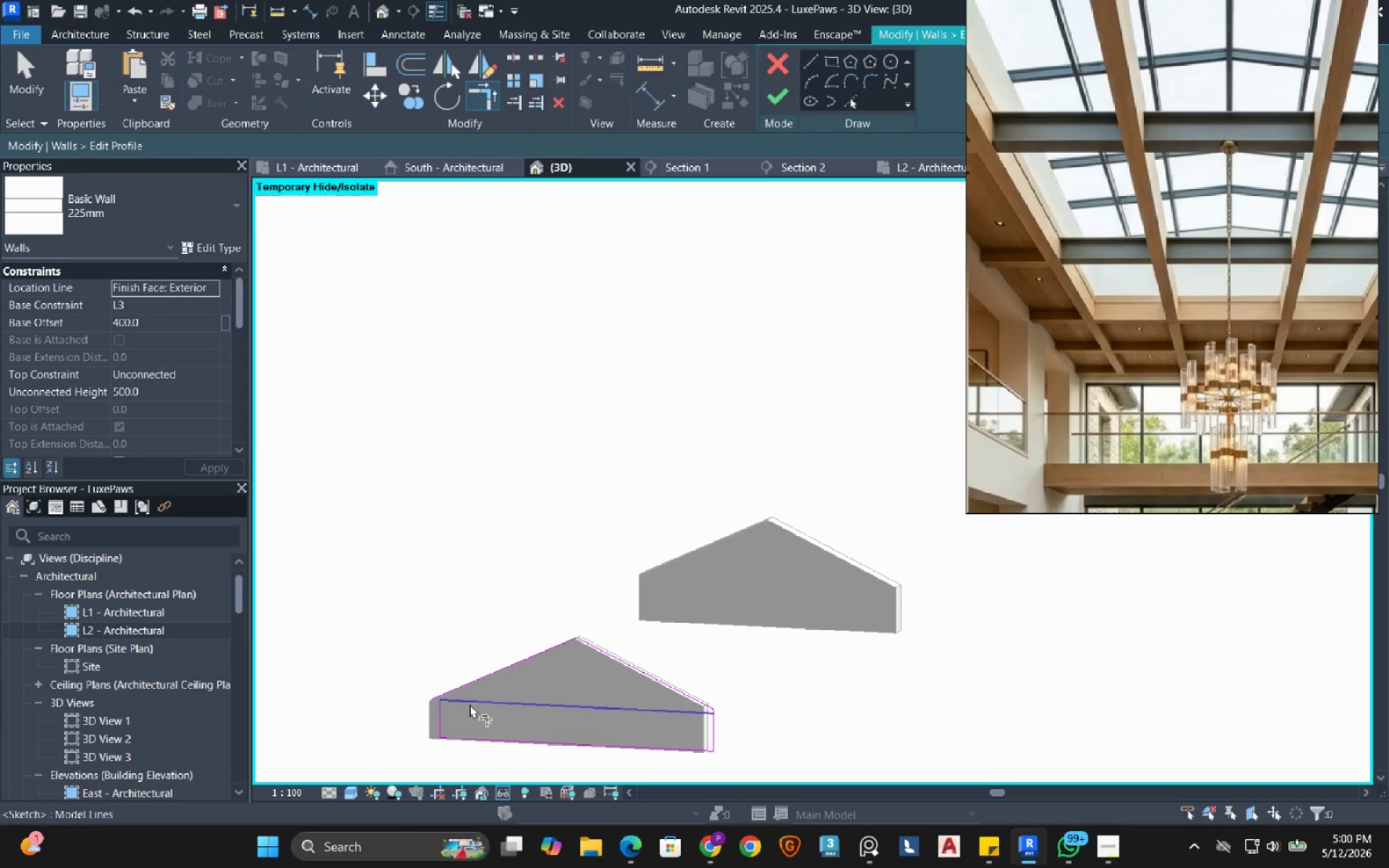 
mouse_move([479, 697])
 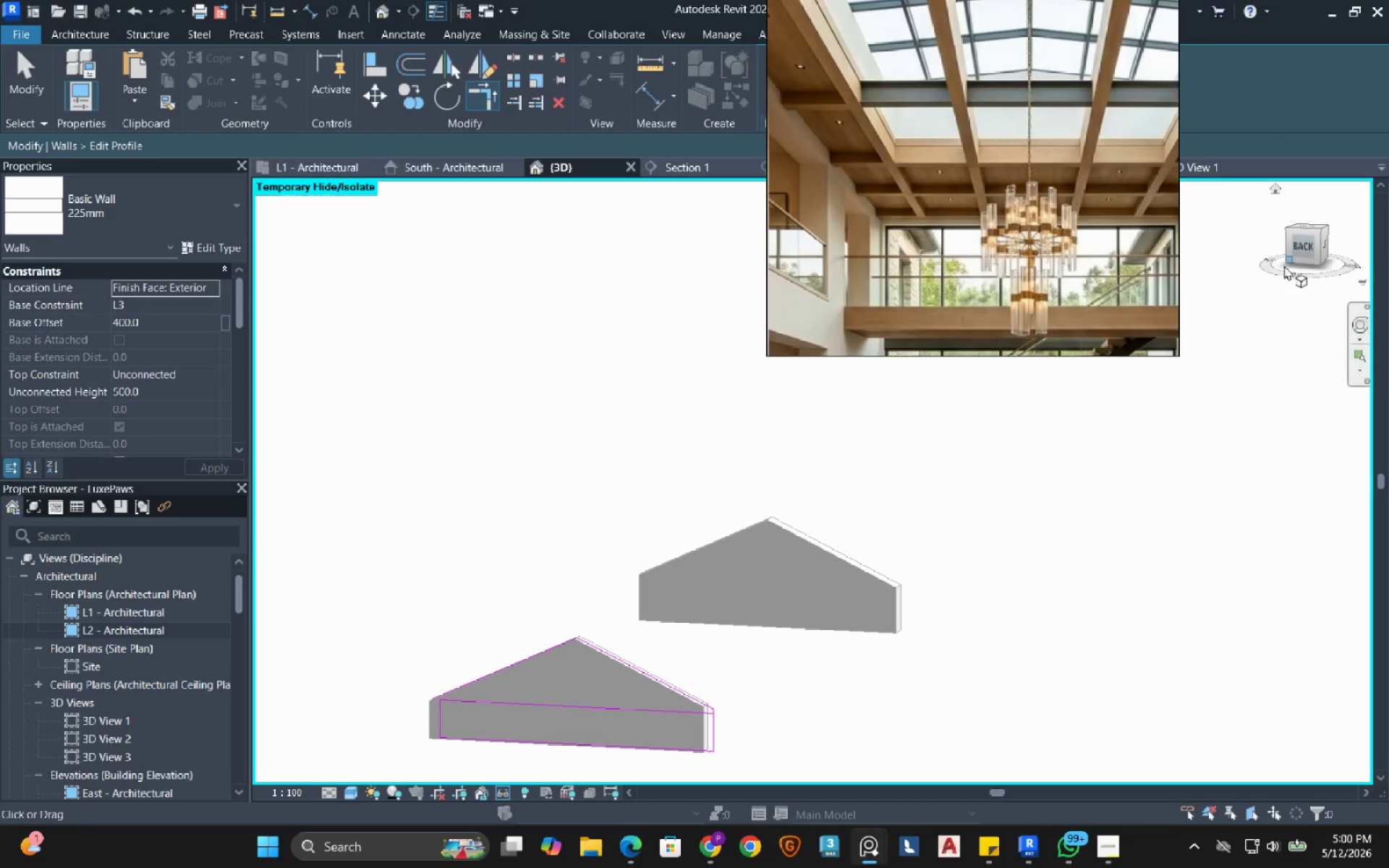 
left_click([1299, 244])
 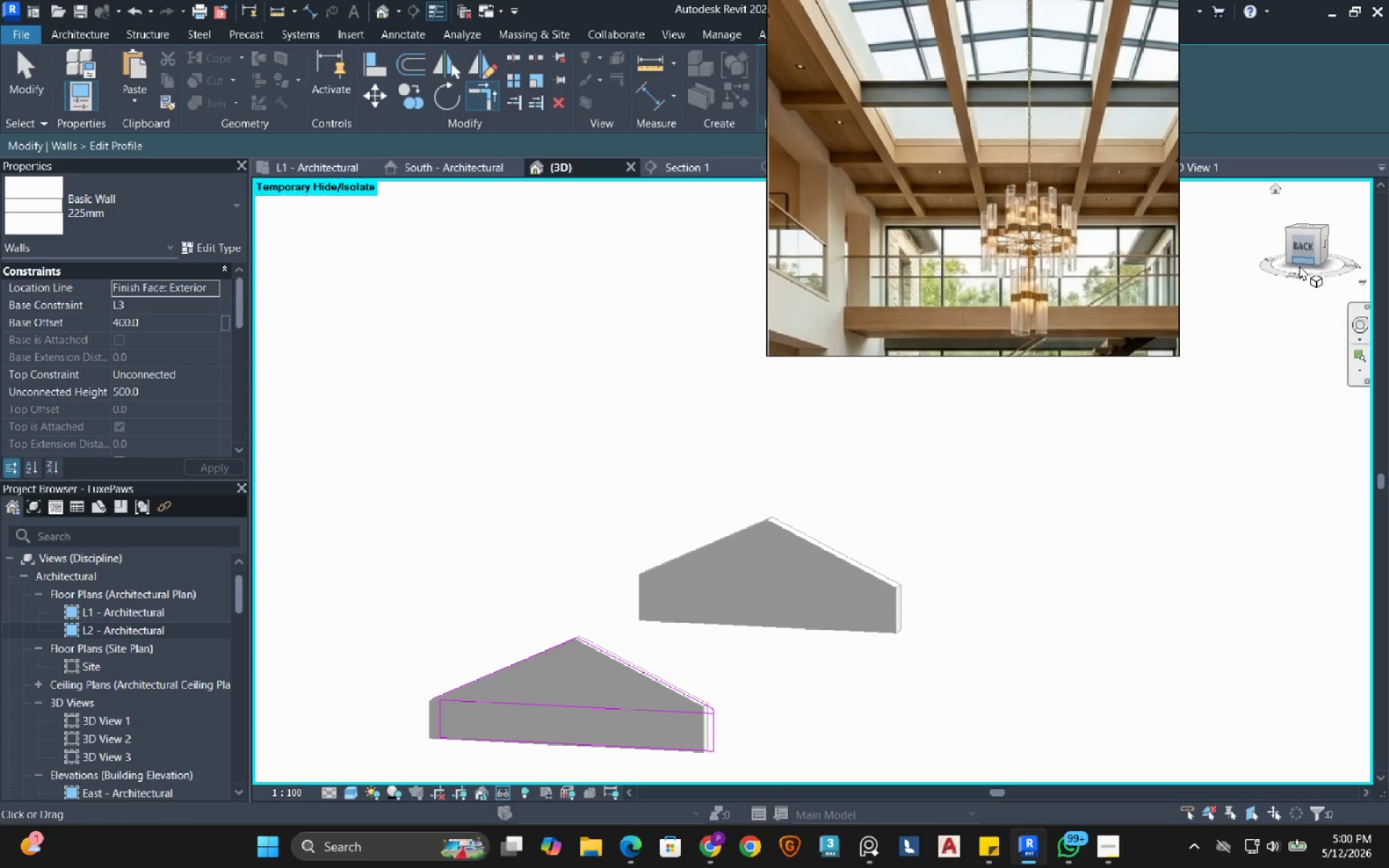 
left_click([1310, 246])
 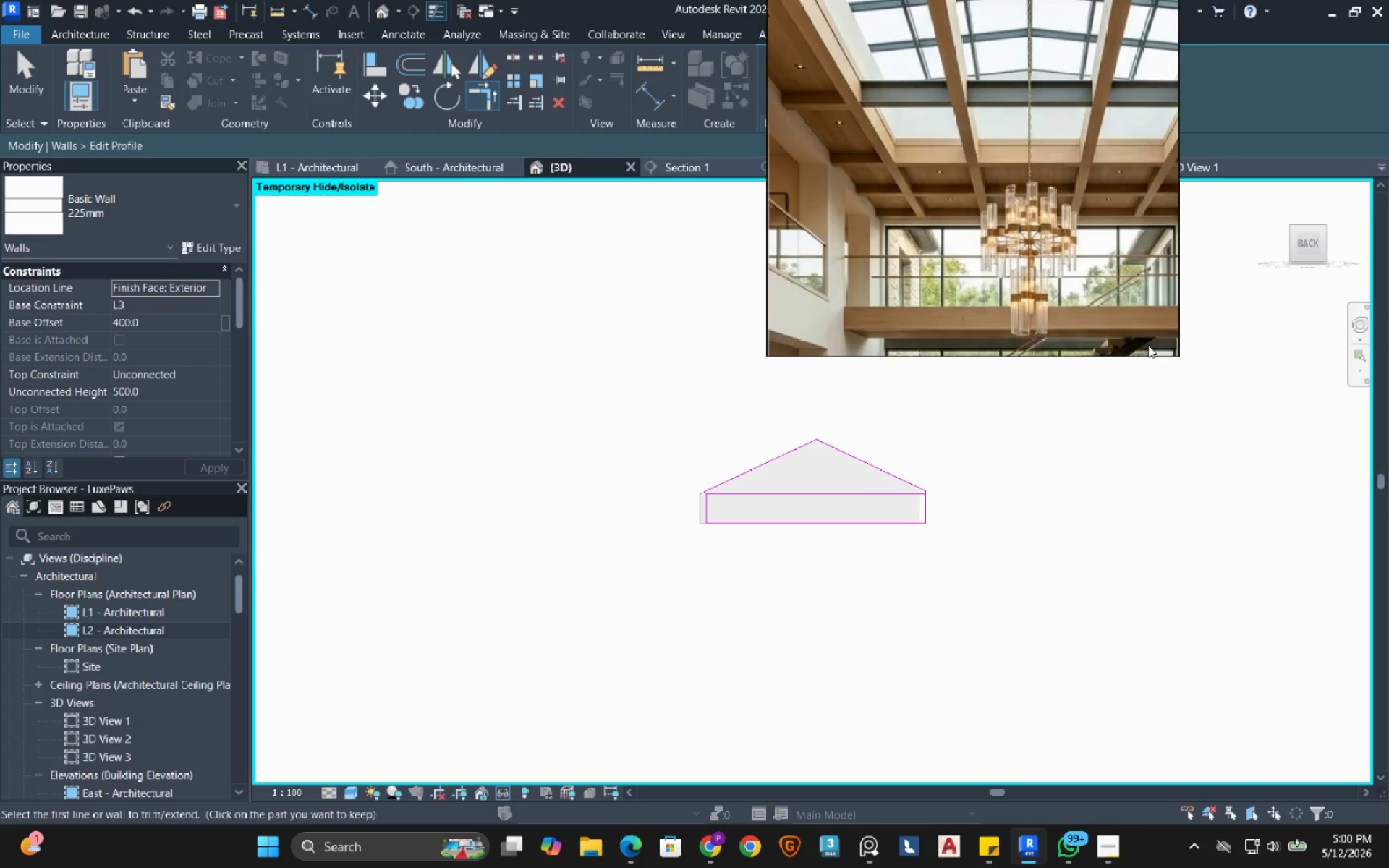 
scroll: coordinate [970, 395], scroll_direction: up, amount: 5.0
 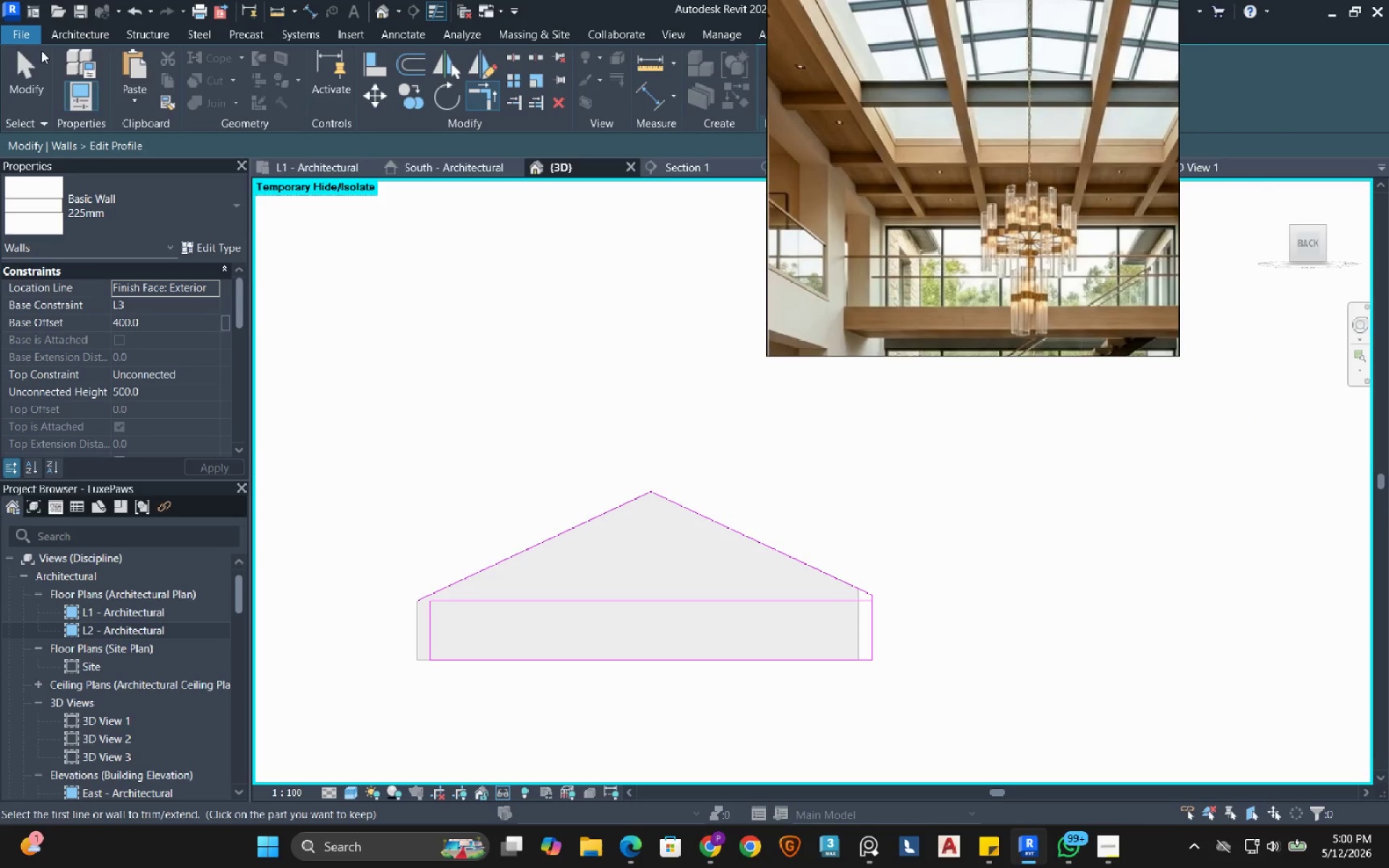 
left_click([31, 61])
 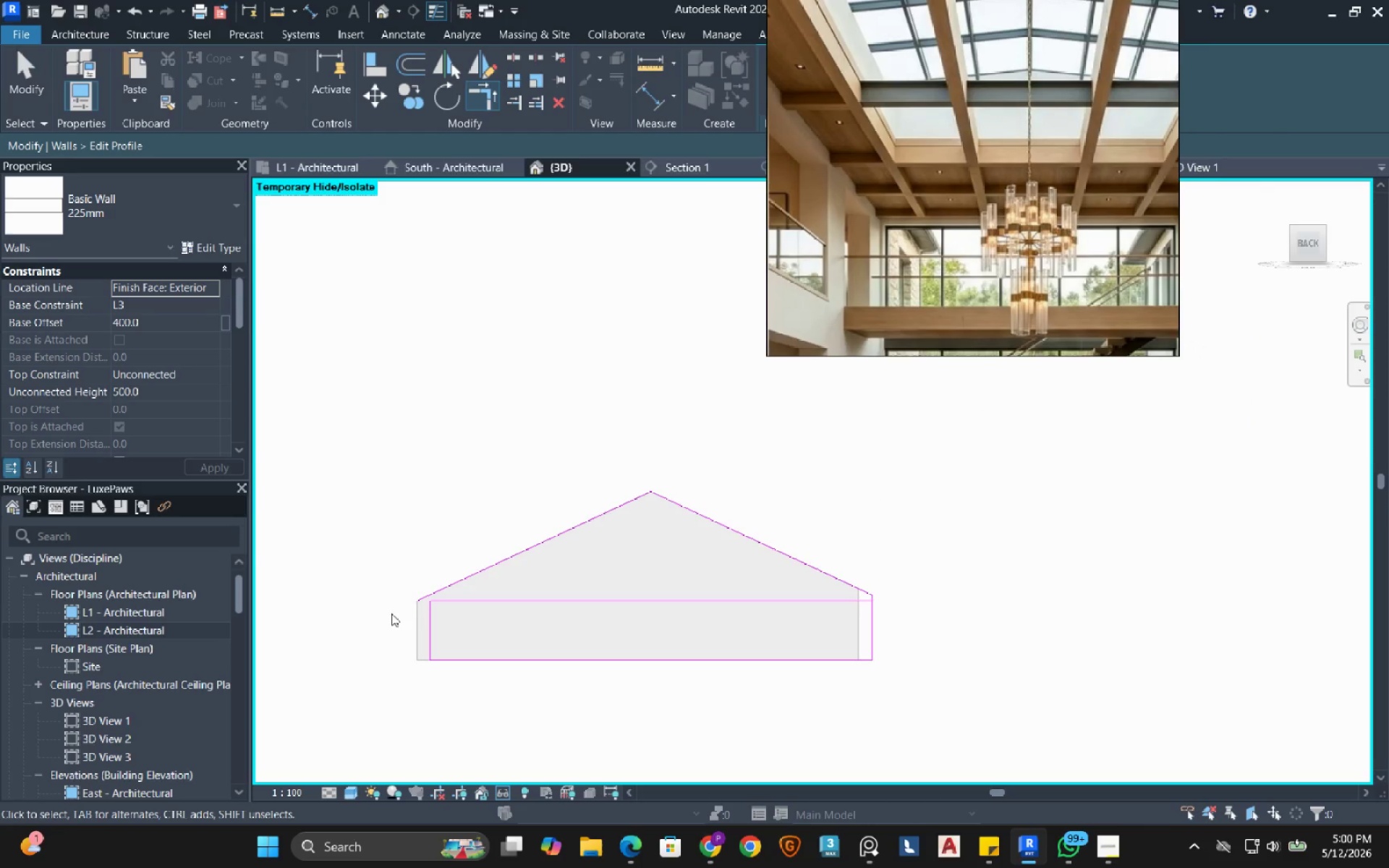 
scroll: coordinate [391, 613], scroll_direction: up, amount: 4.0
 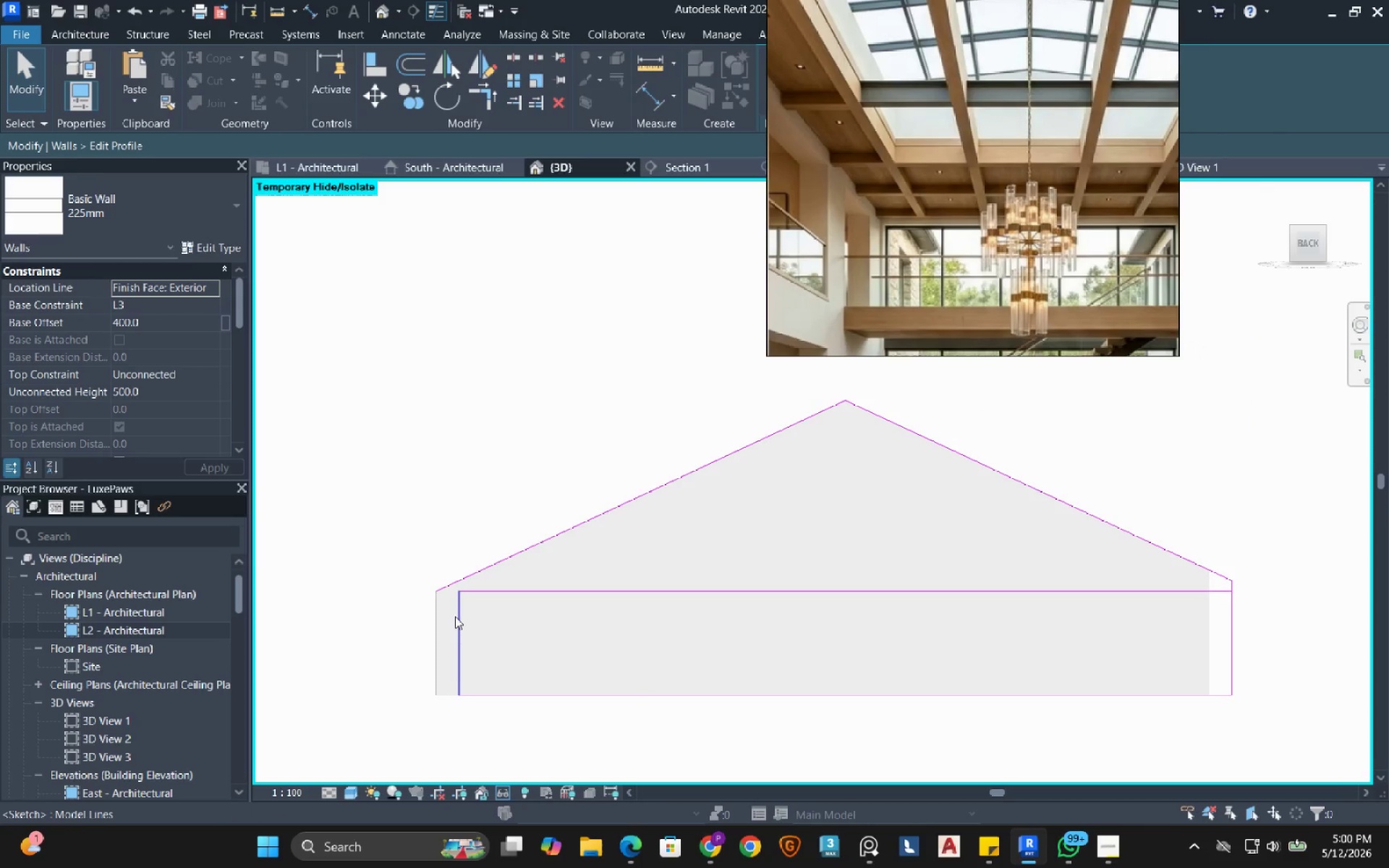 
left_click([454, 616])
 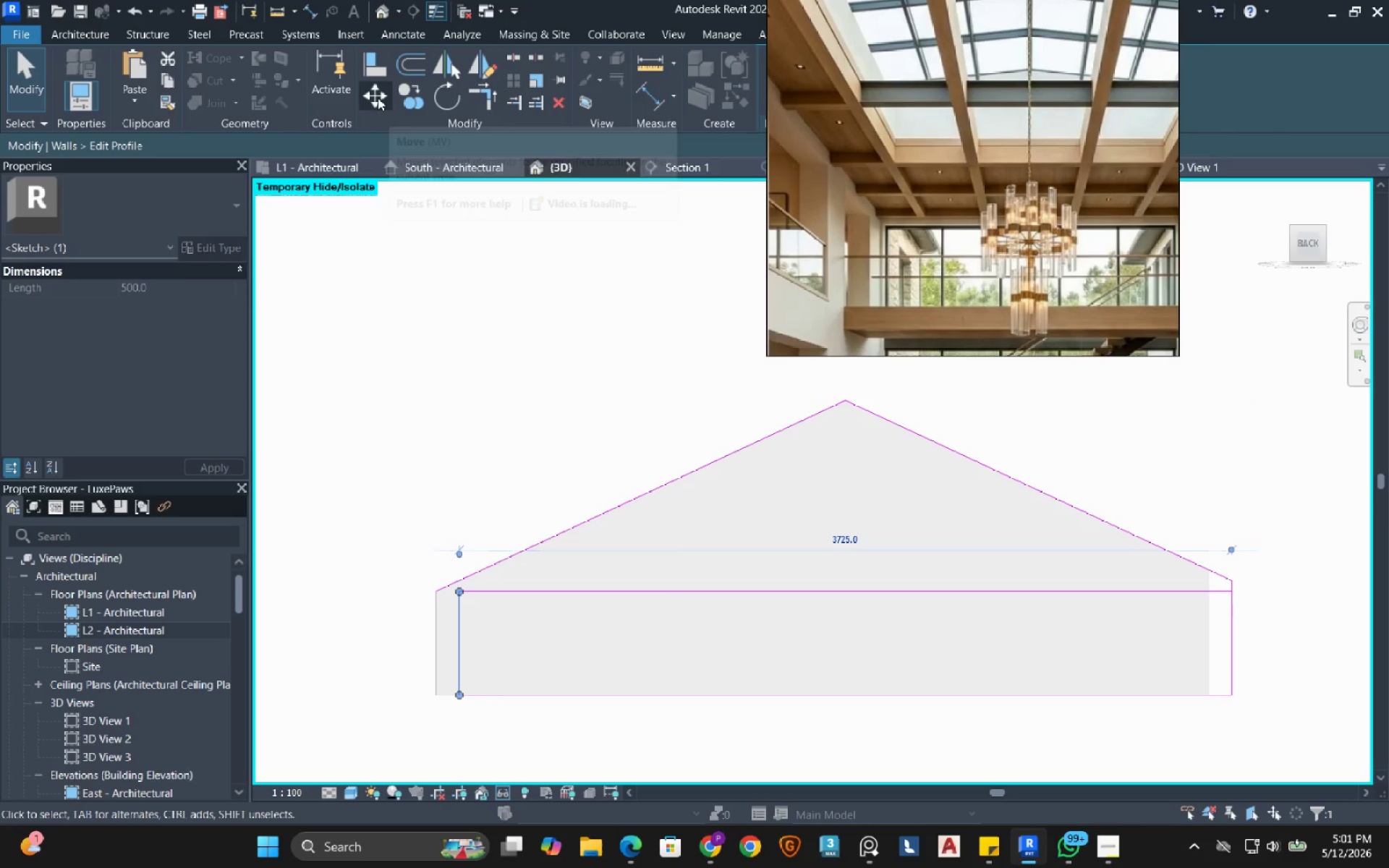 
left_click([376, 96])
 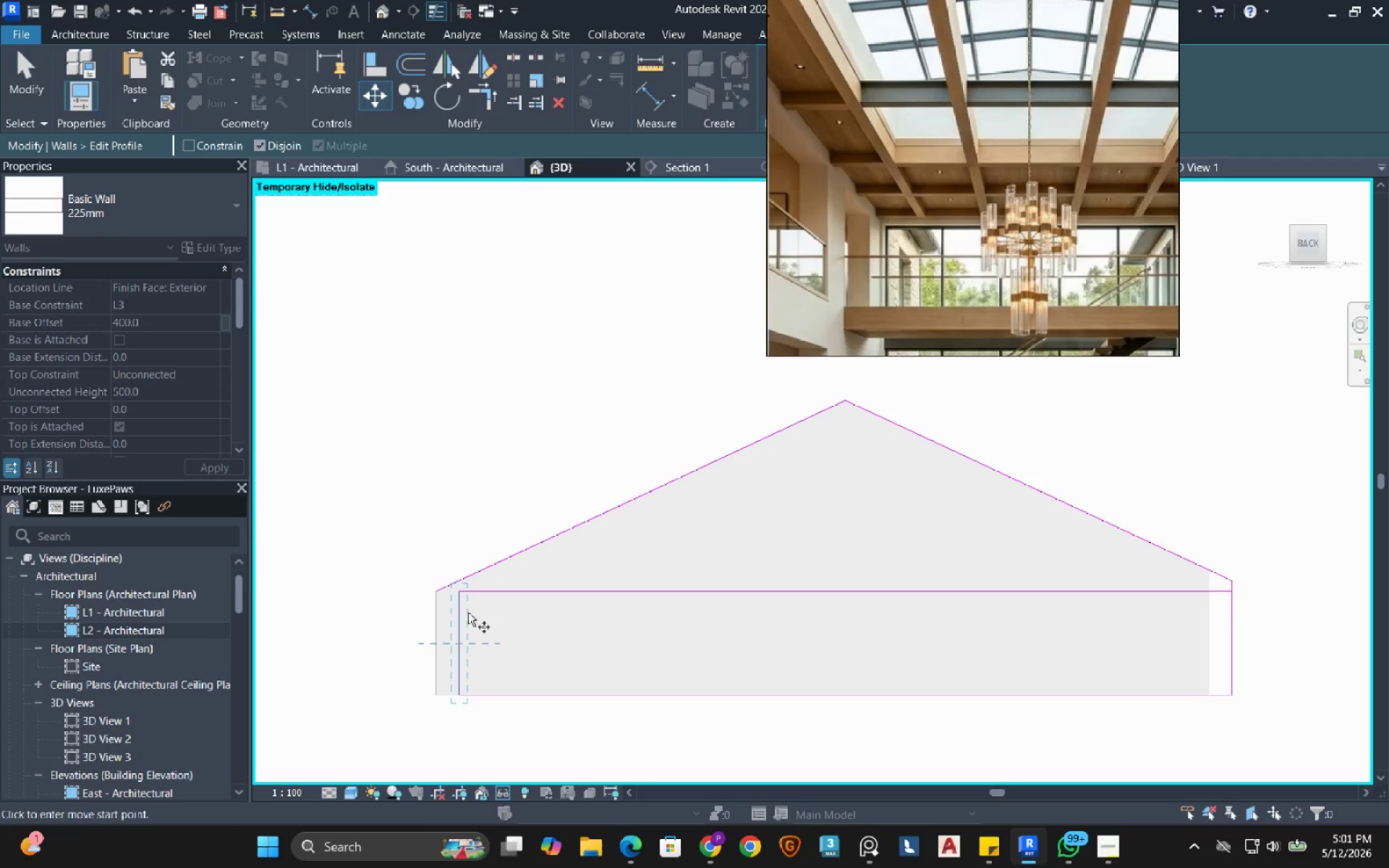 
left_click([458, 594])
 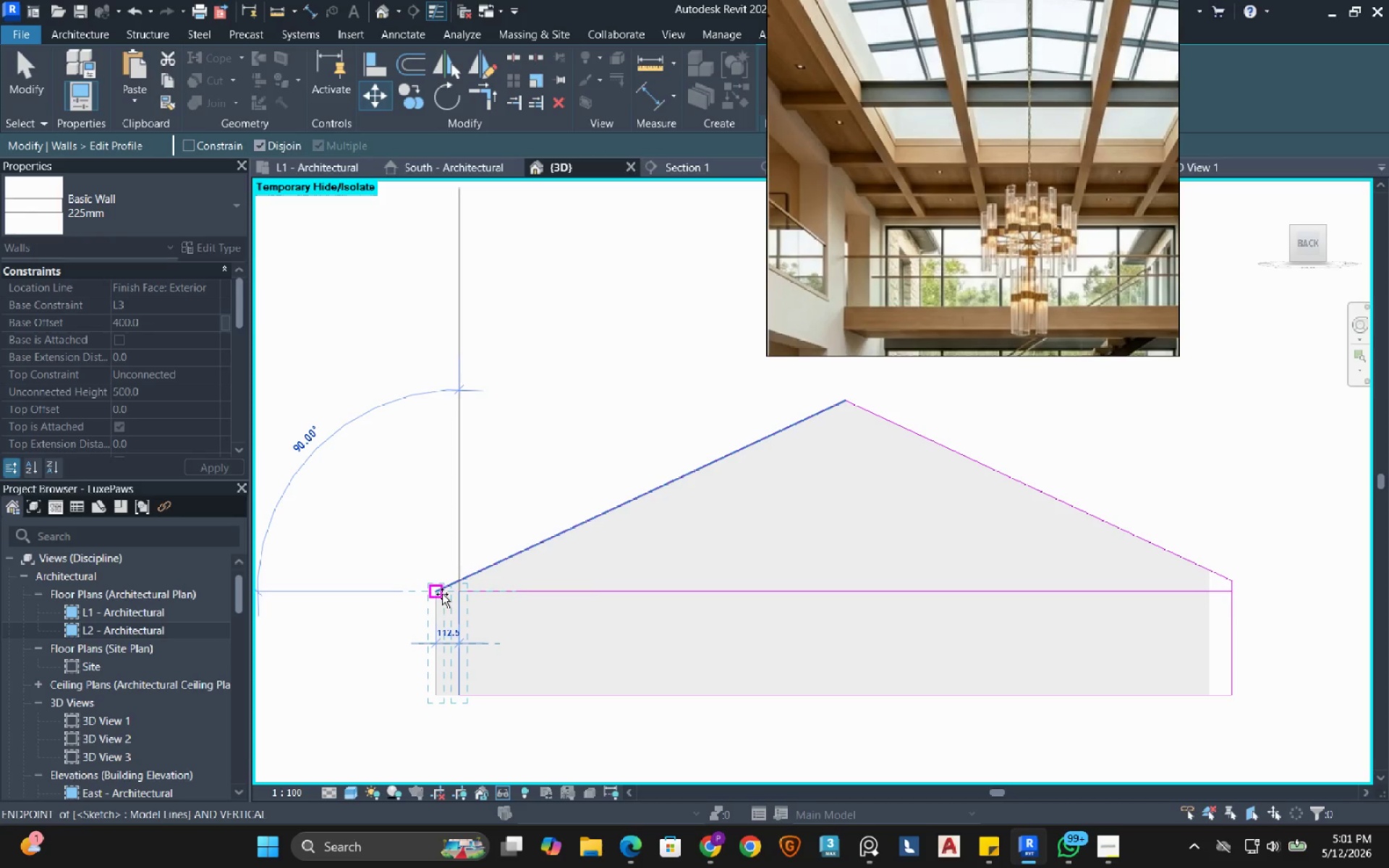 
left_click([442, 594])
 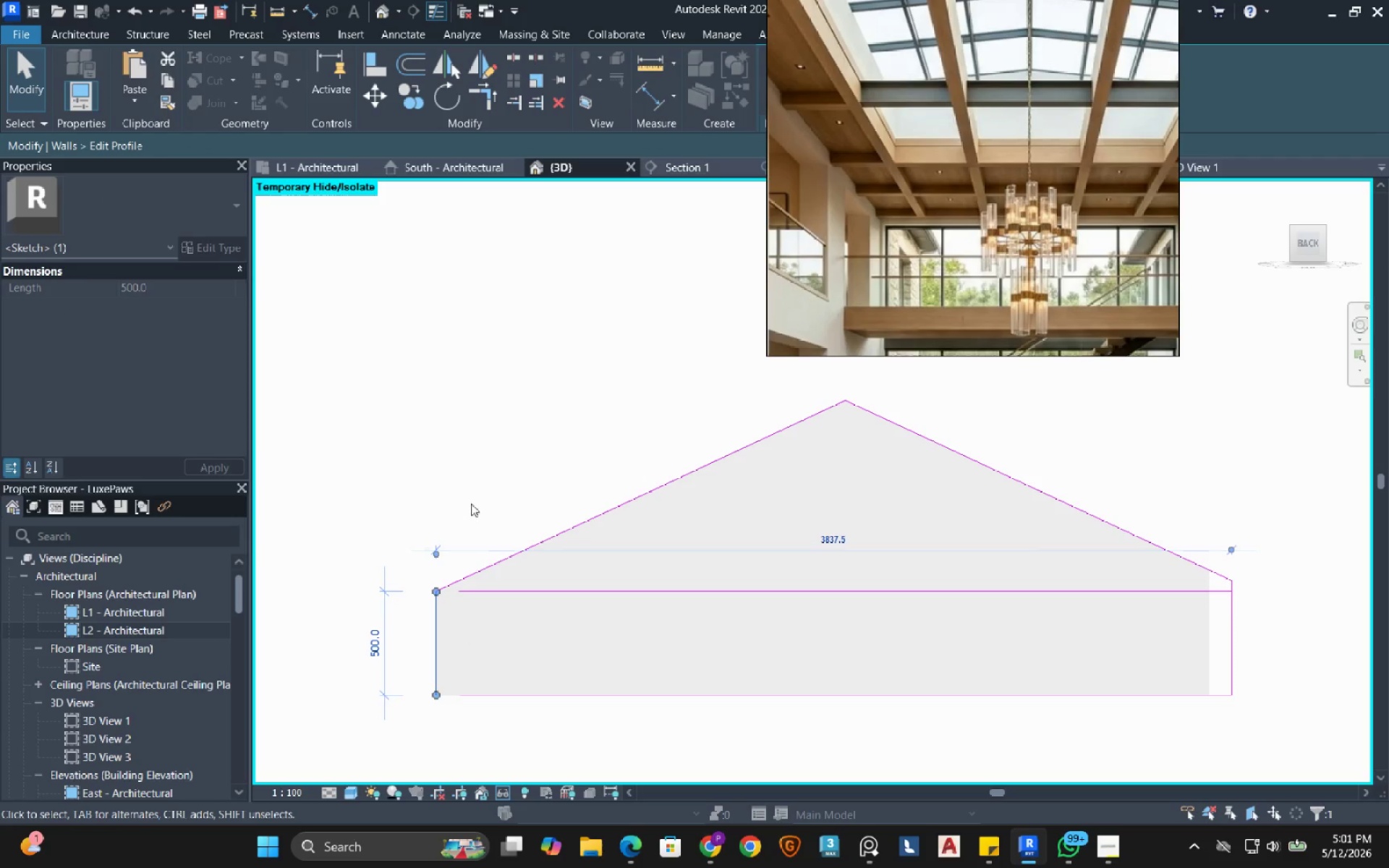 
left_click([476, 485])
 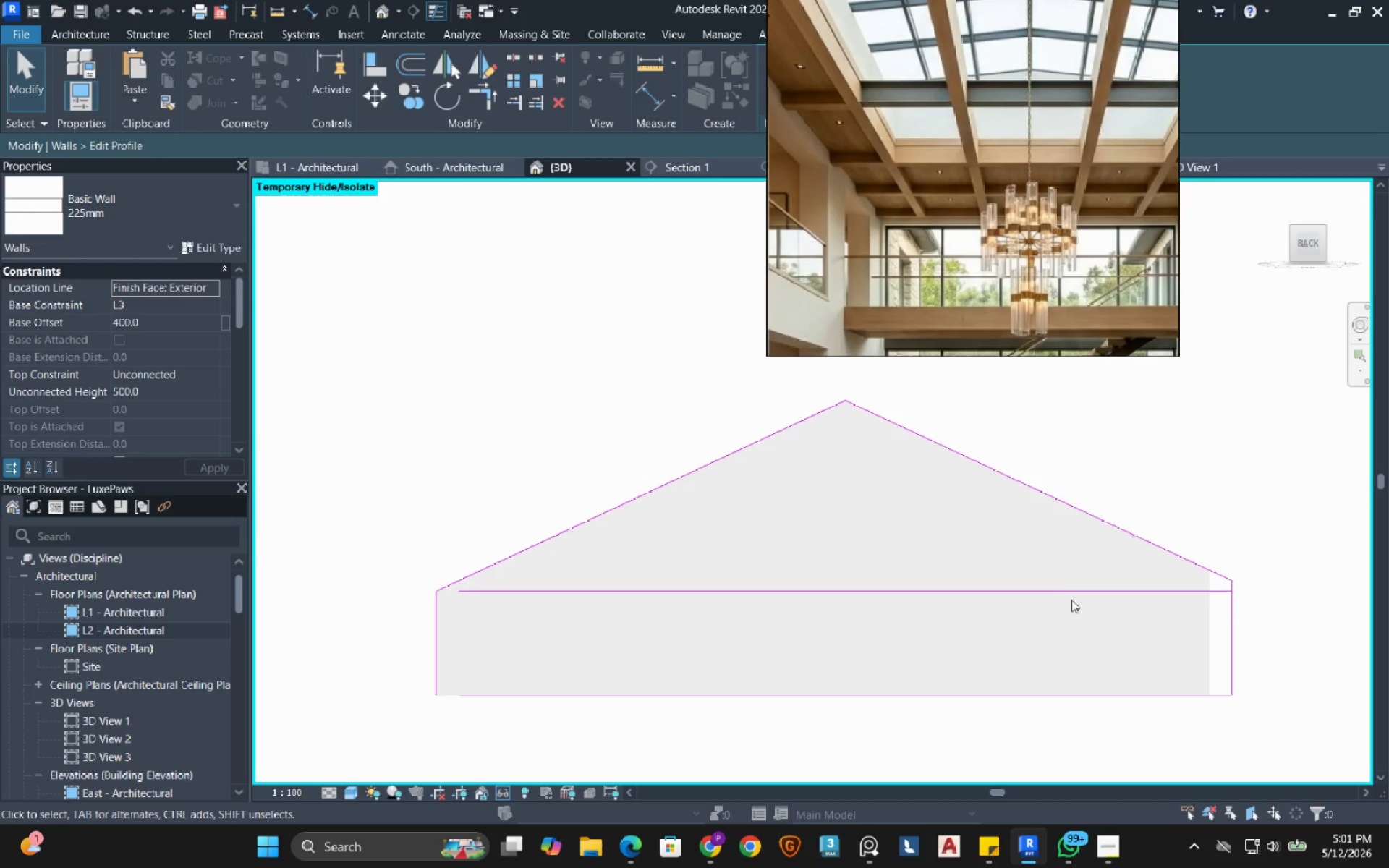 
left_click([1074, 595])
 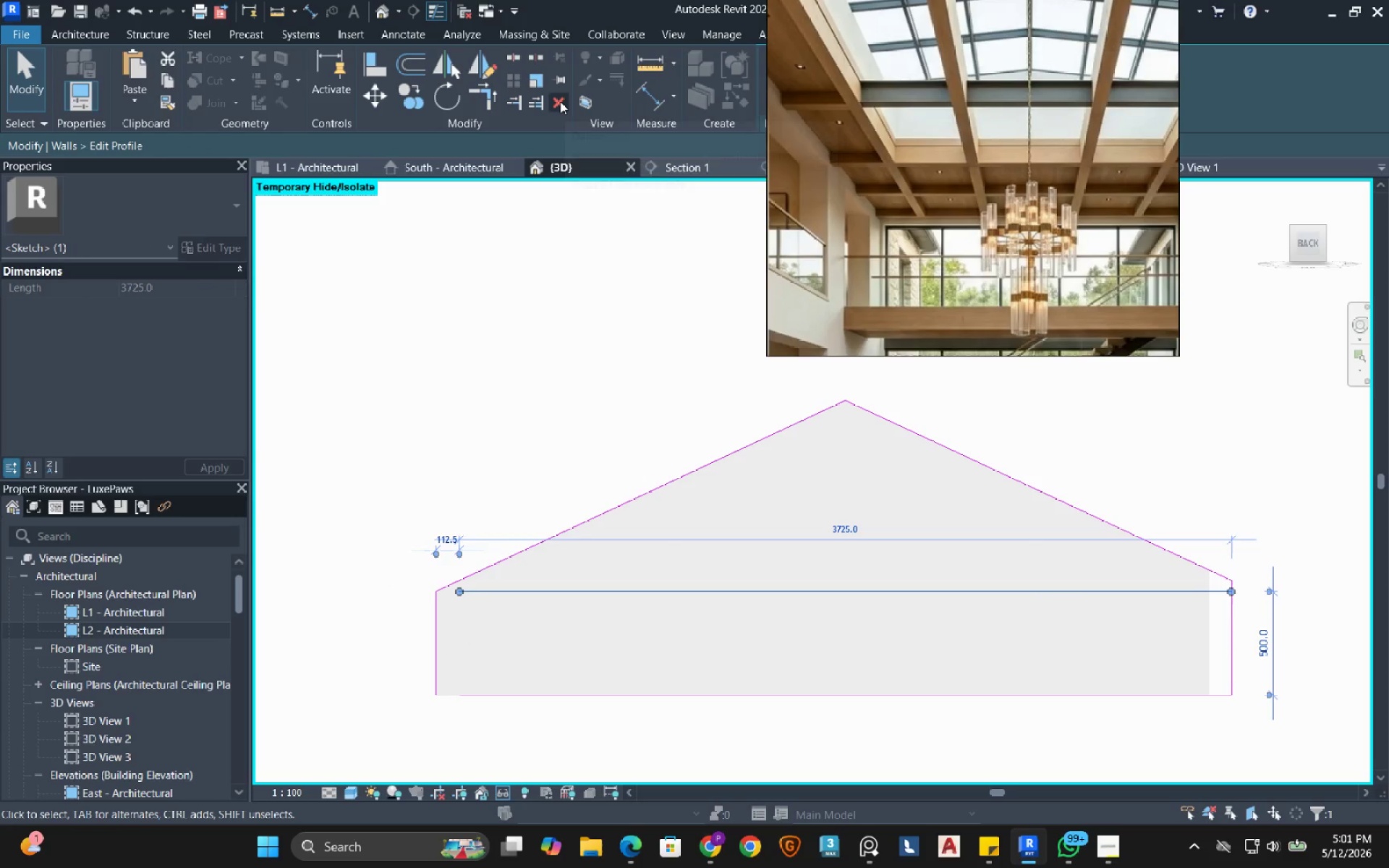 
left_click([560, 101])
 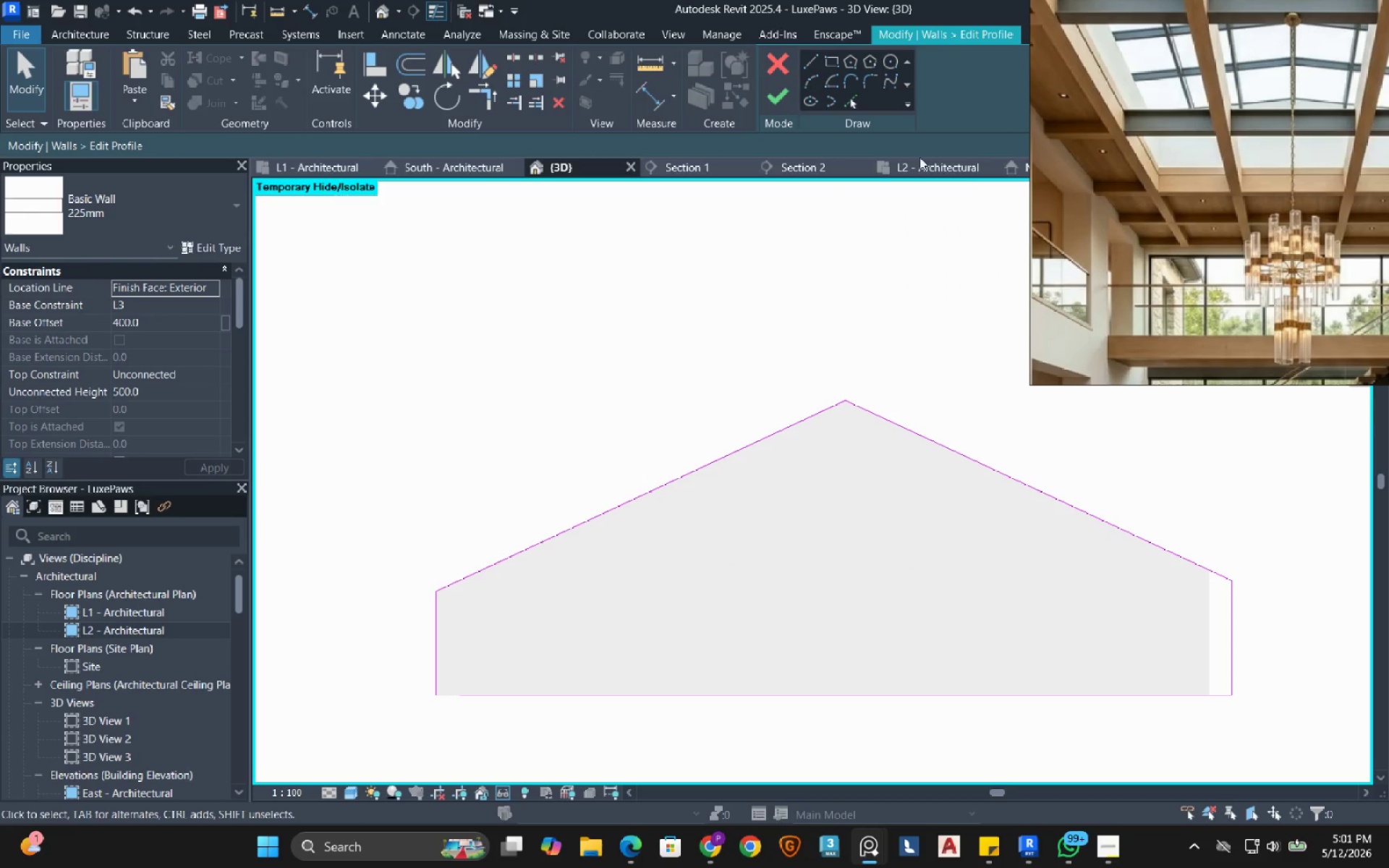 
left_click([777, 98])
 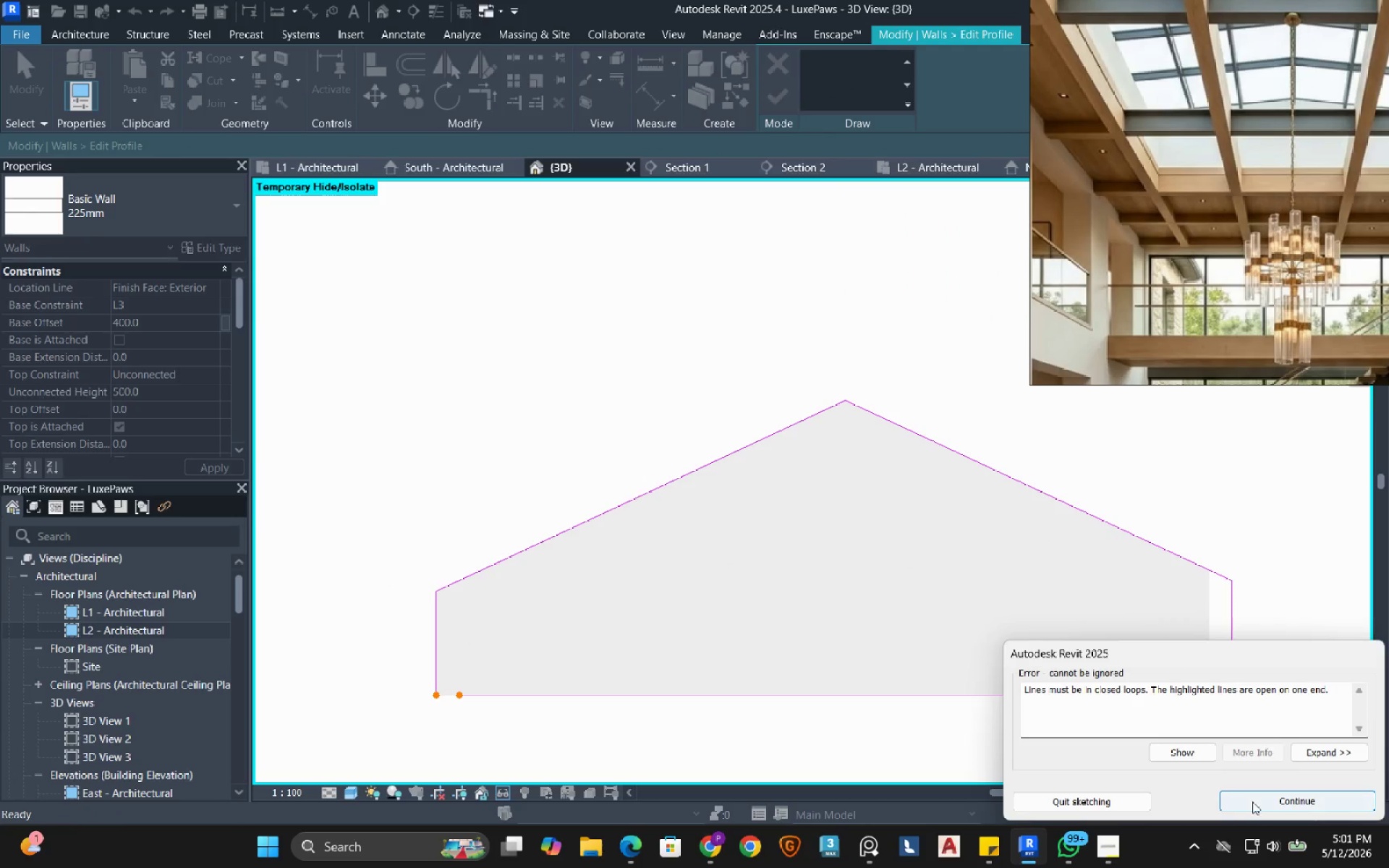 
left_click([1252, 801])
 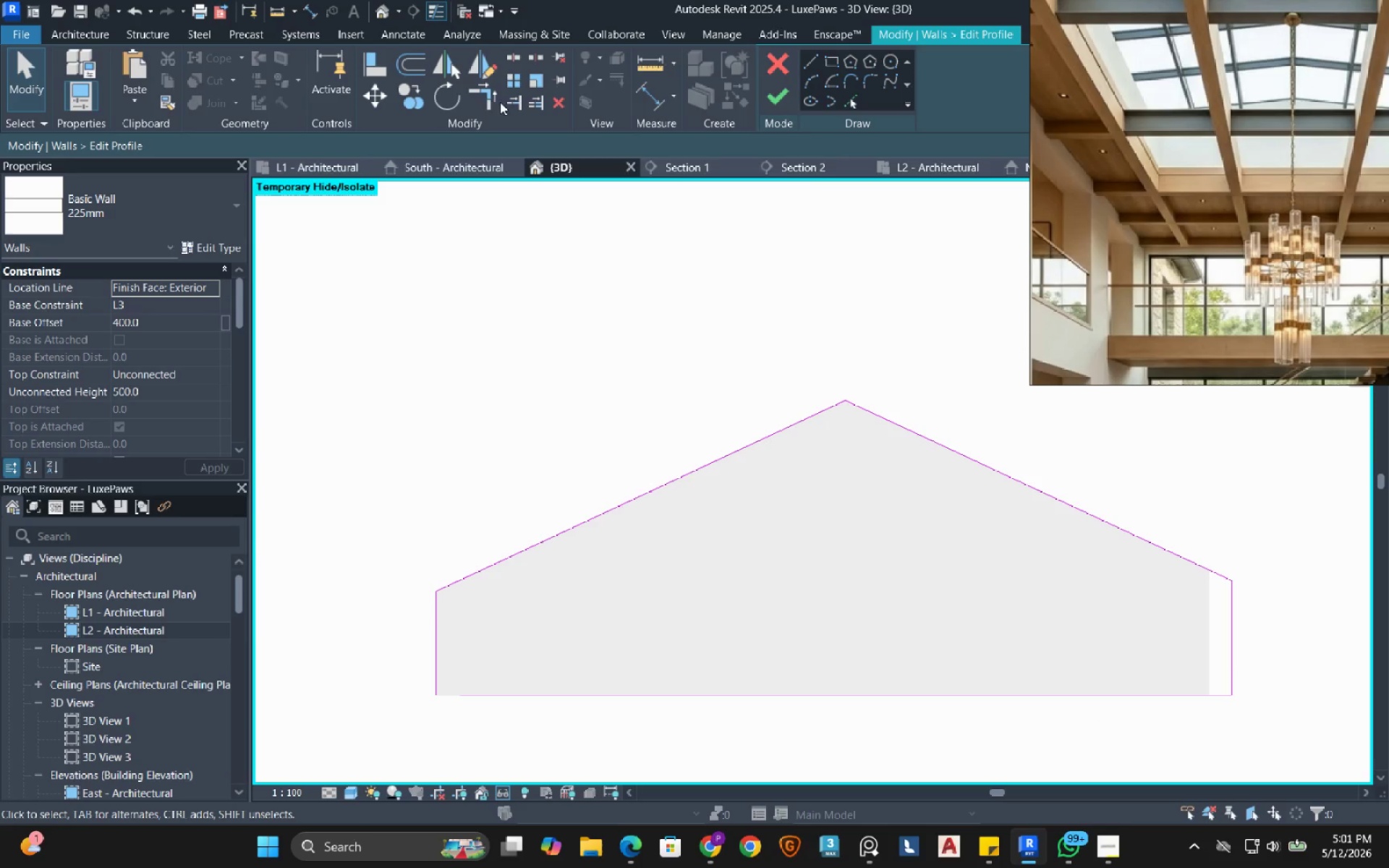 
left_click([484, 102])
 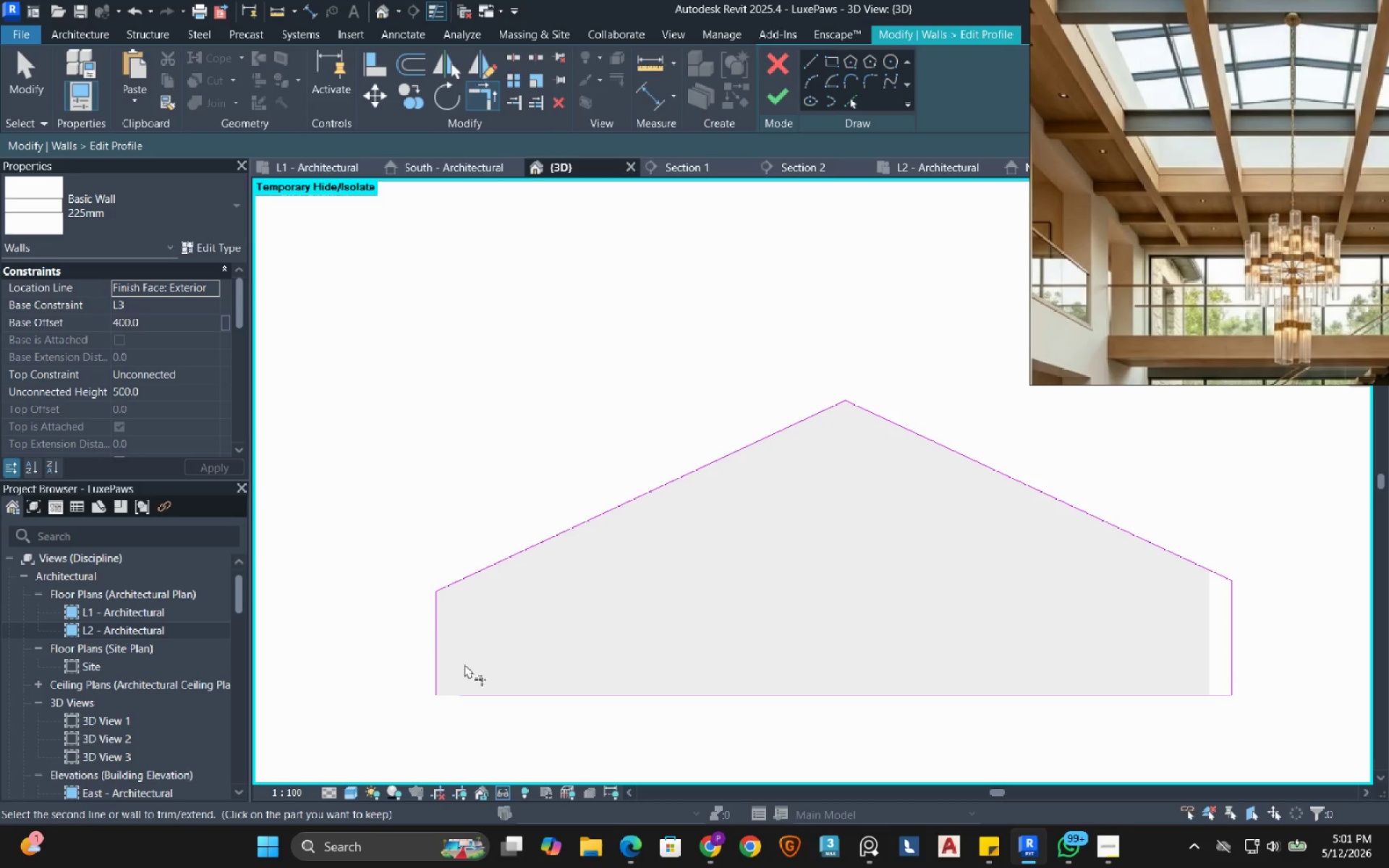 
left_click([430, 660])
 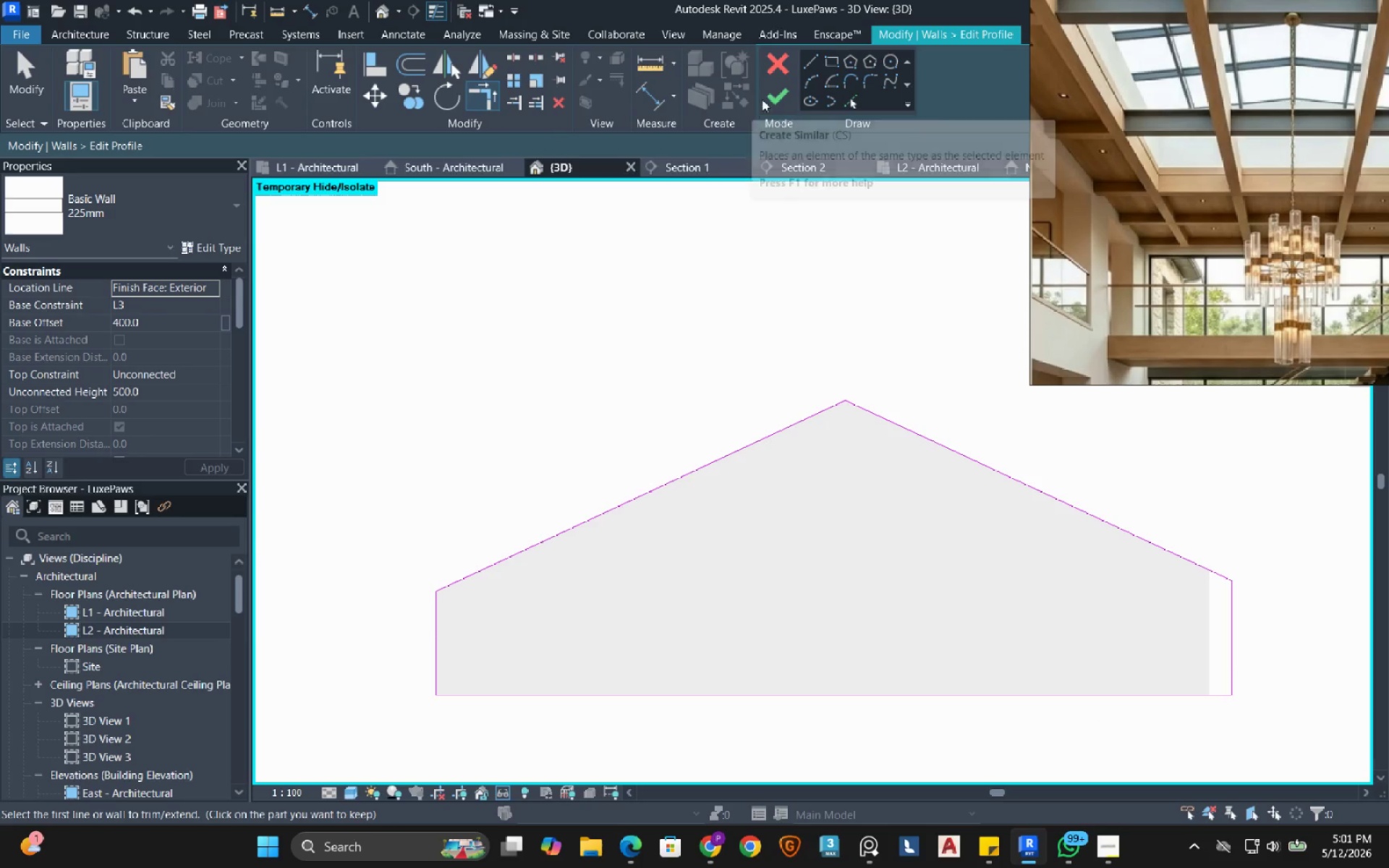 
left_click([774, 99])
 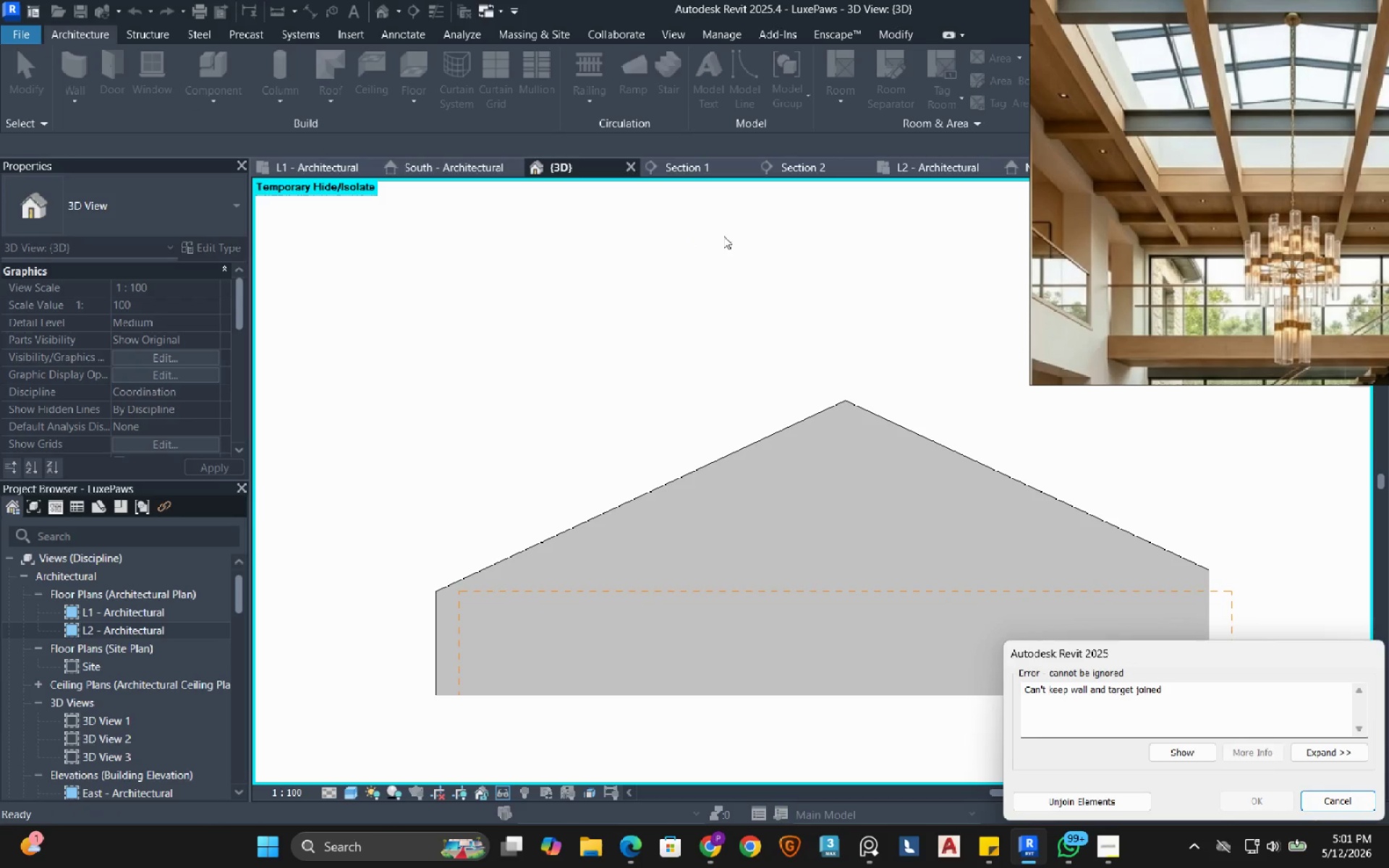 
wait(7.2)
 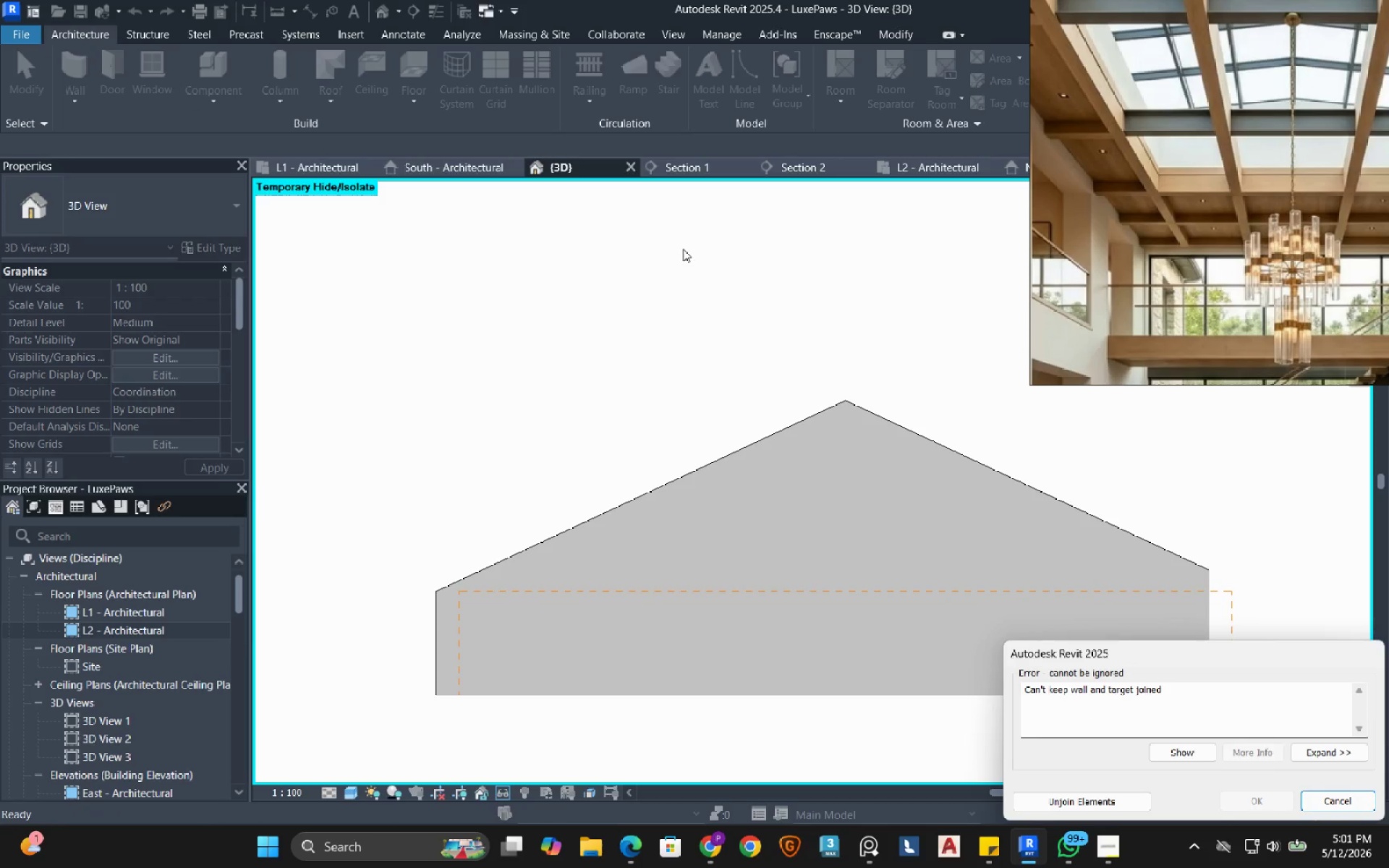 
left_click([1118, 803])
 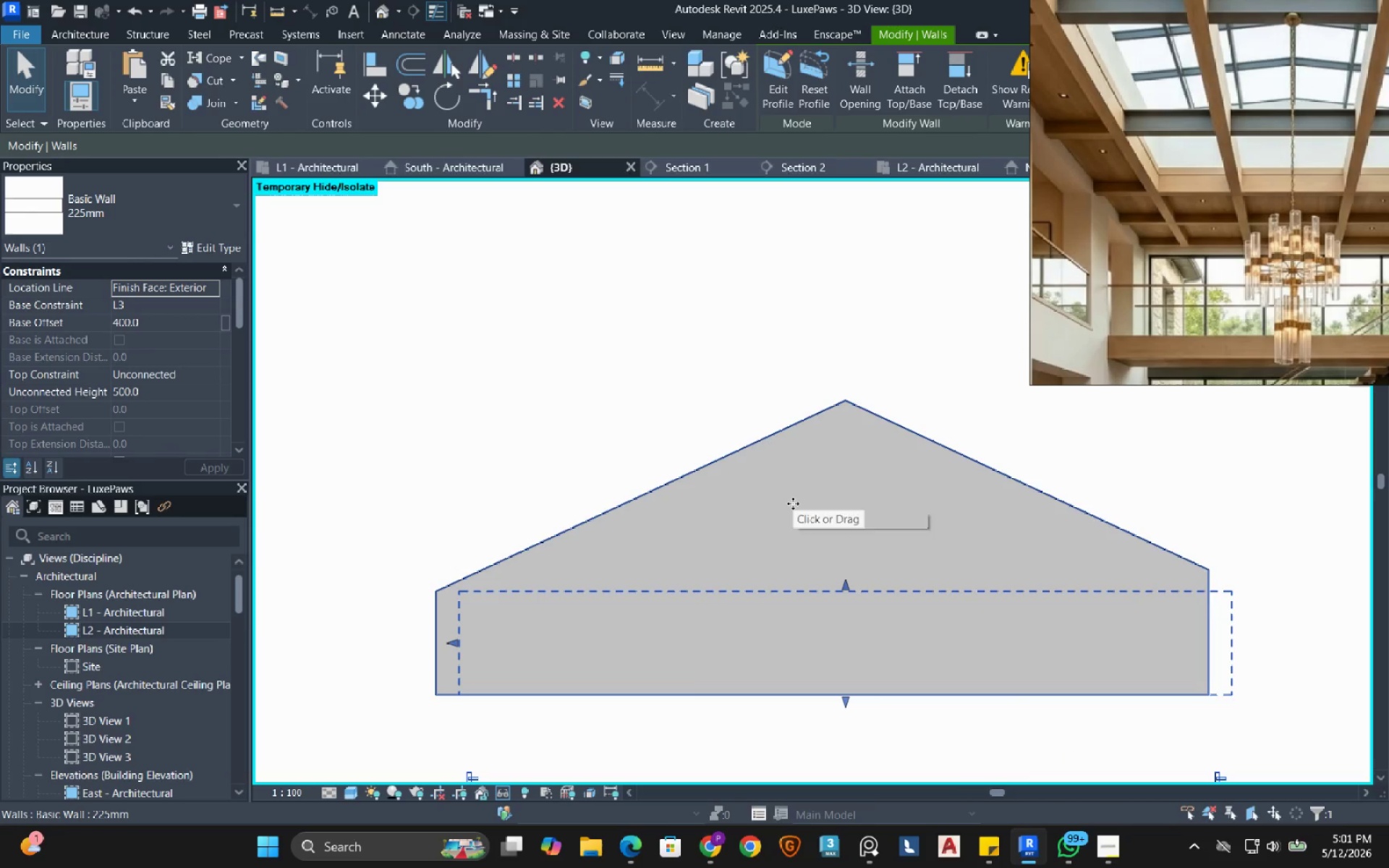 
hold_key(key=ShiftRight, duration=0.58)
 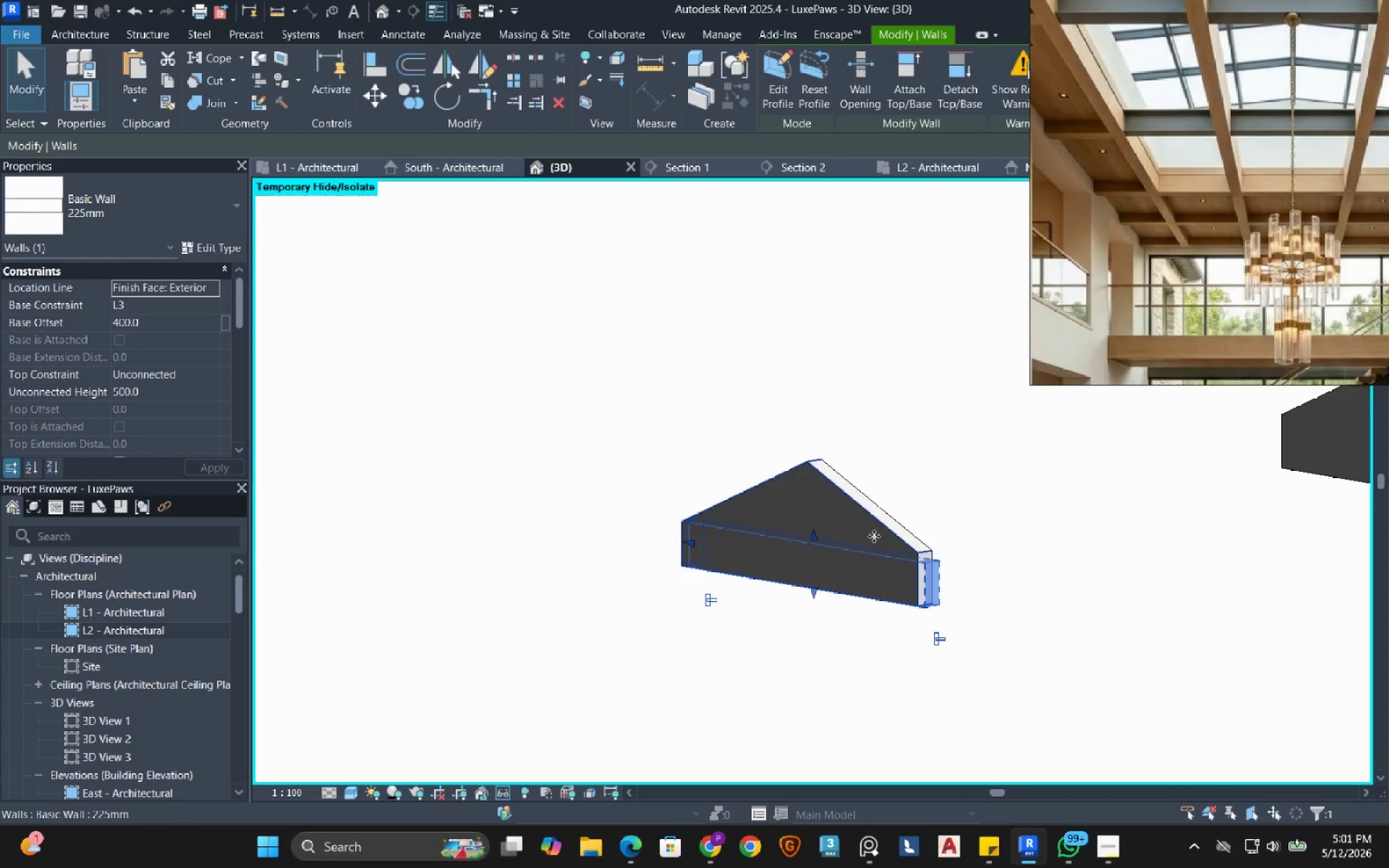 
scroll: coordinate [875, 536], scroll_direction: down, amount: 9.0
 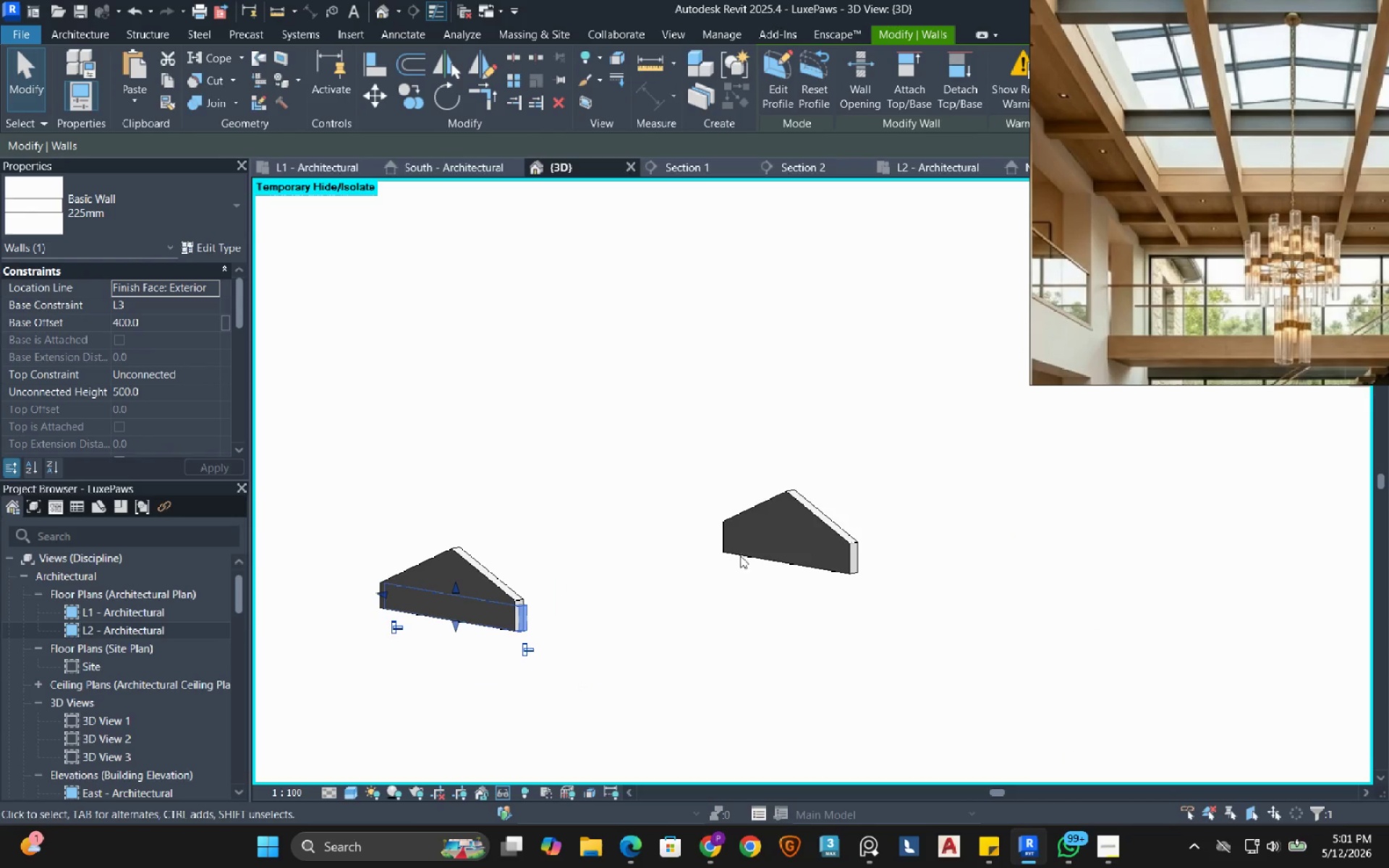 
left_click([837, 531])
 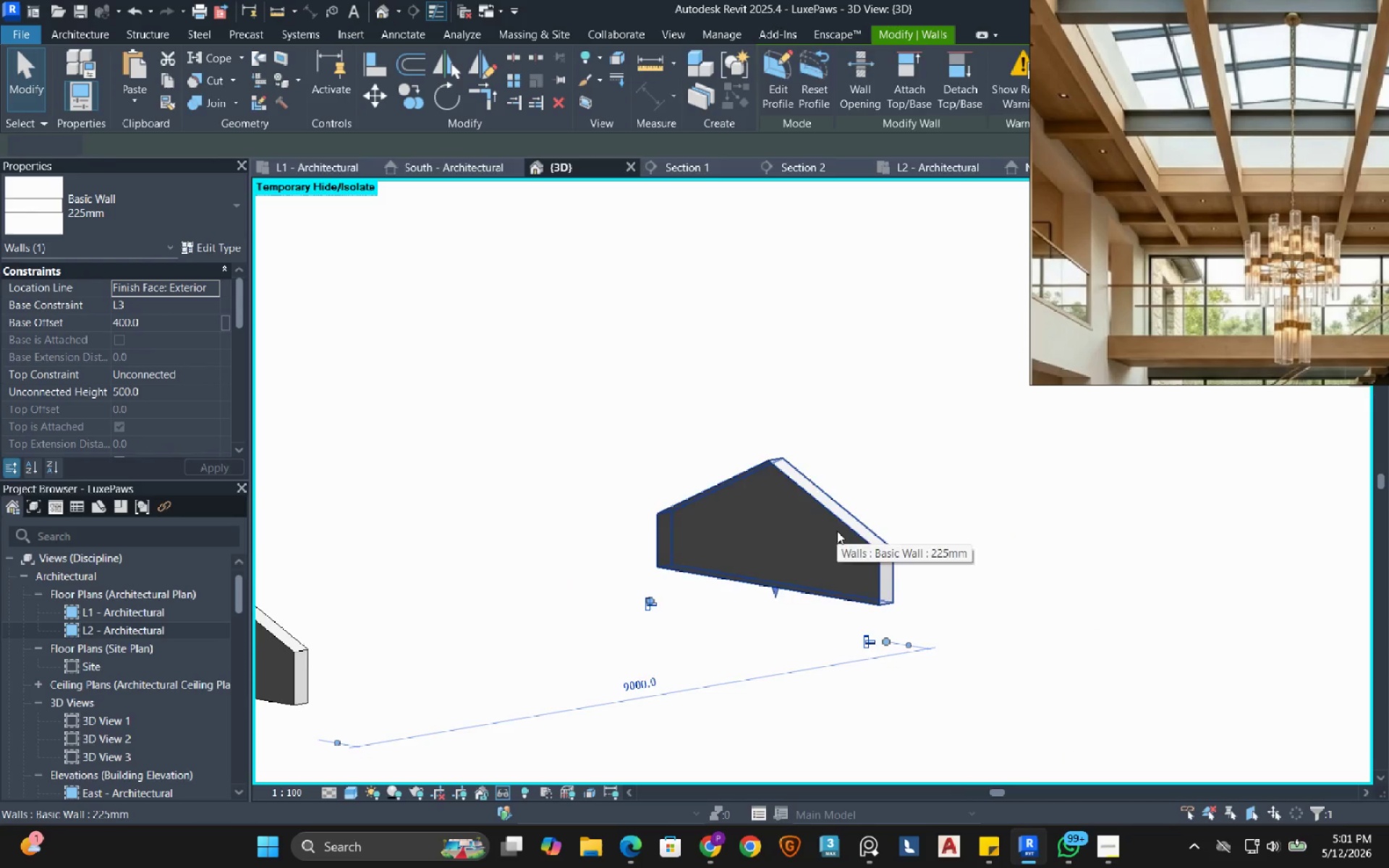 
scroll: coordinate [825, 531], scroll_direction: up, amount: 3.0
 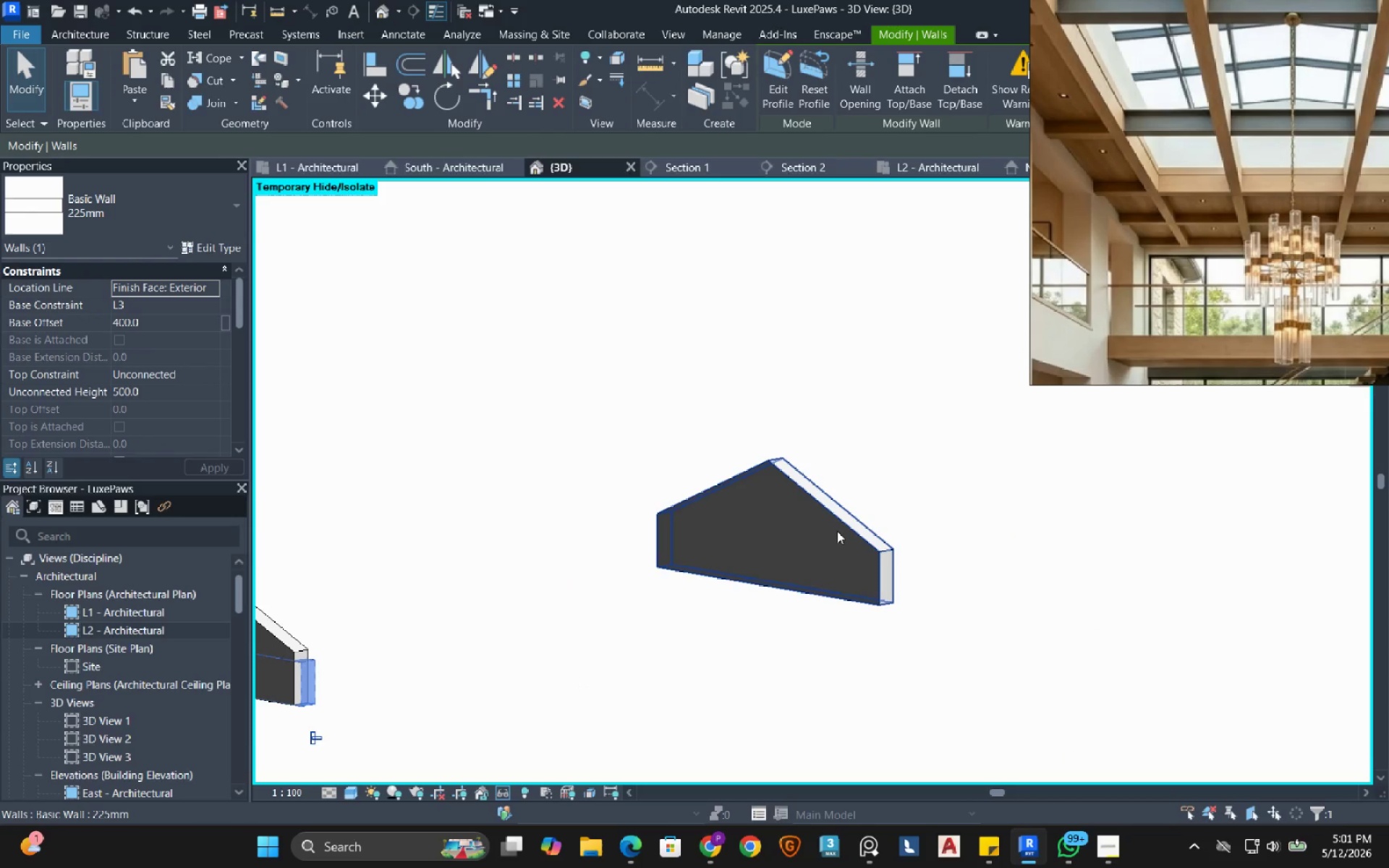 
hold_key(key=ShiftRight, duration=0.94)
 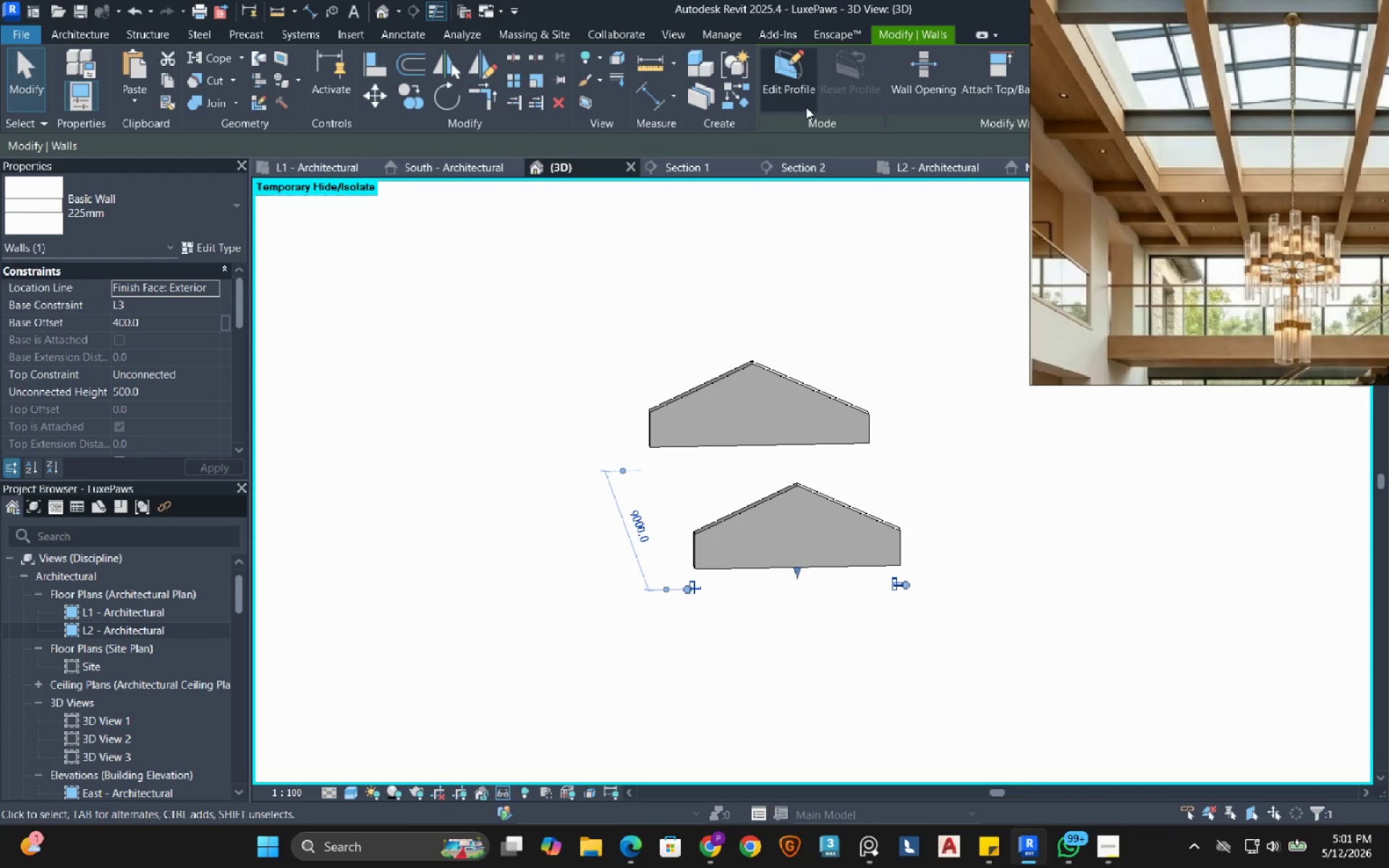 
scroll: coordinate [841, 530], scroll_direction: down, amount: 2.0
 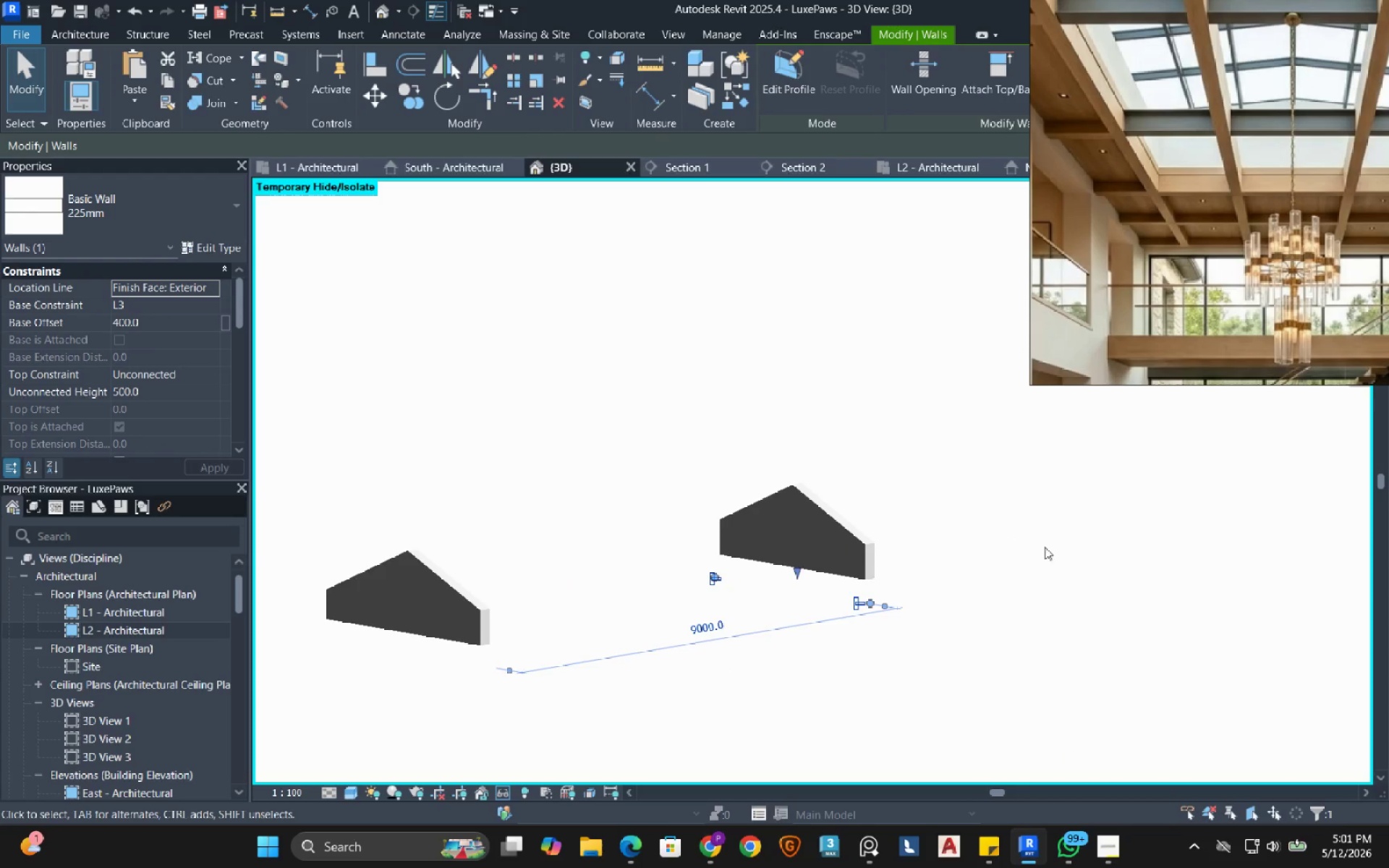 
left_click([799, 78])
 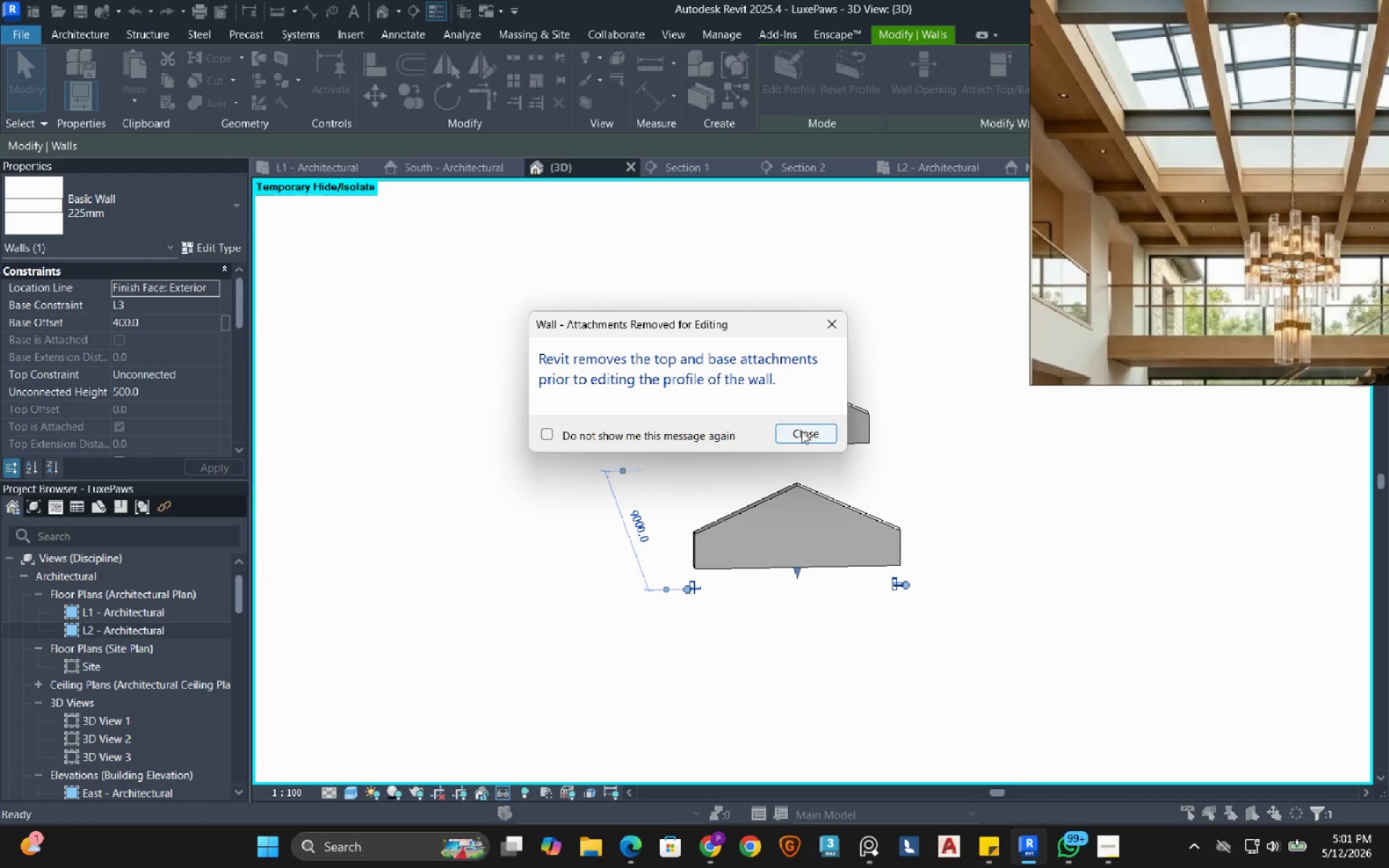 
left_click([802, 431])
 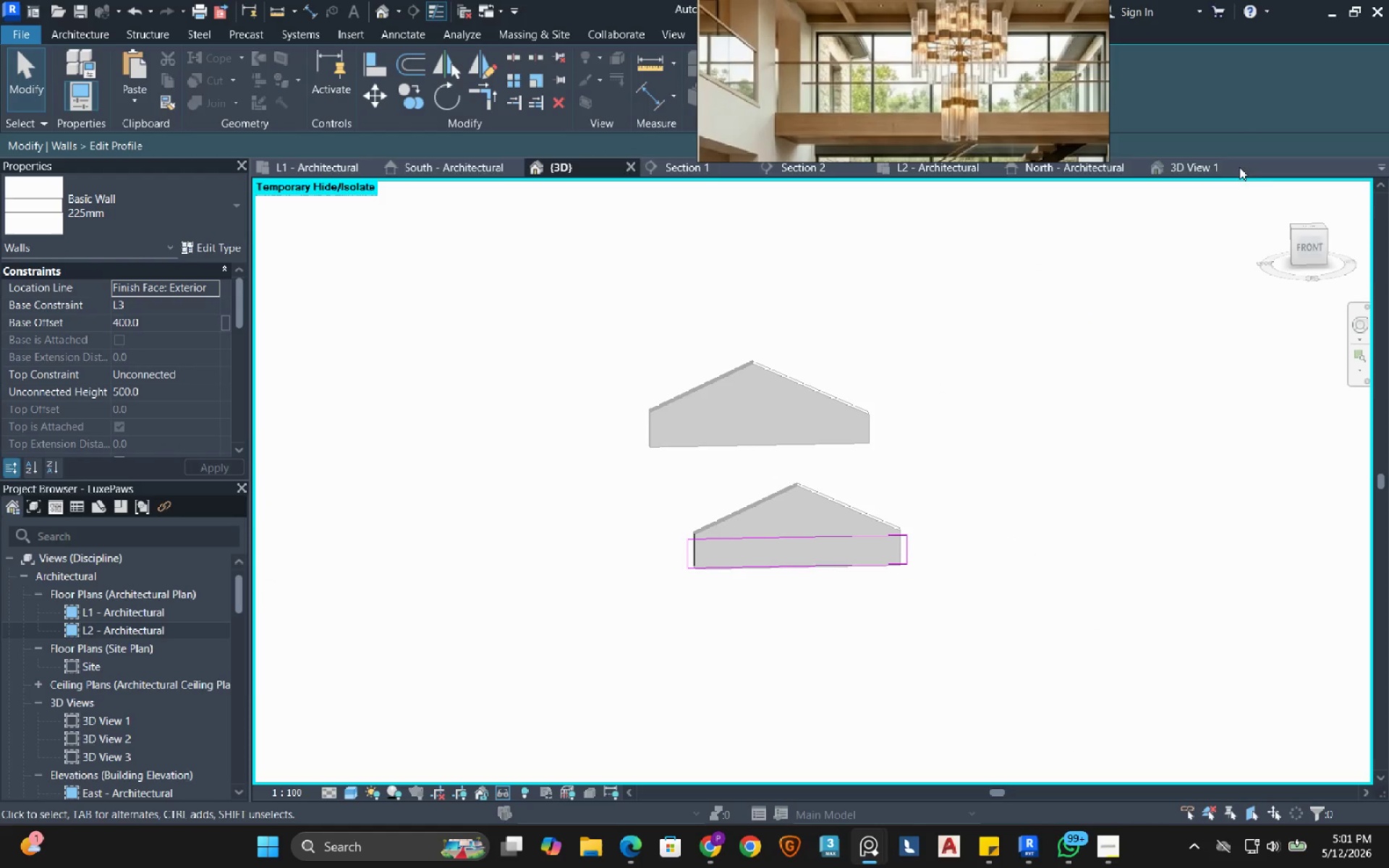 
left_click([1307, 247])
 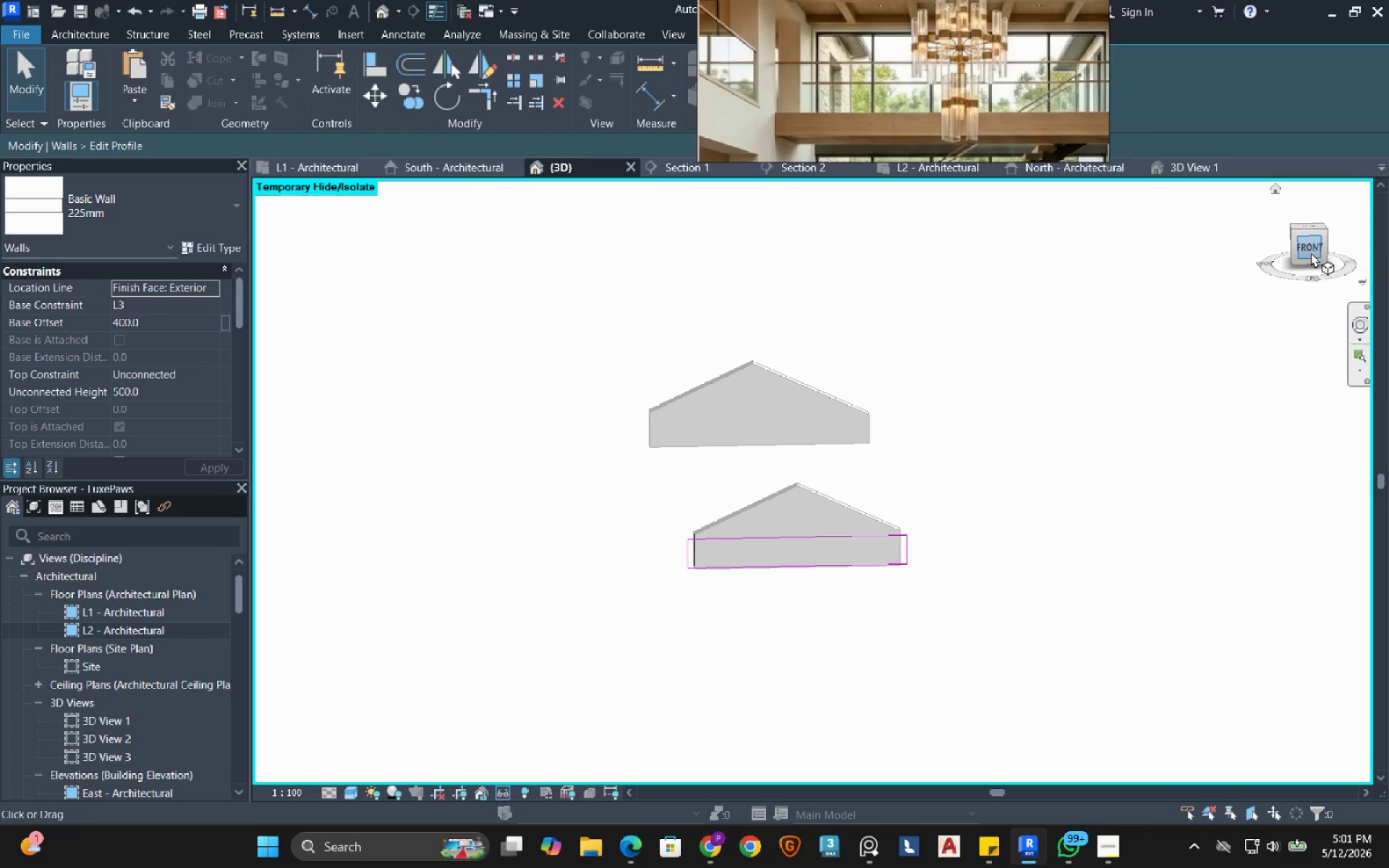 
left_click([1311, 243])
 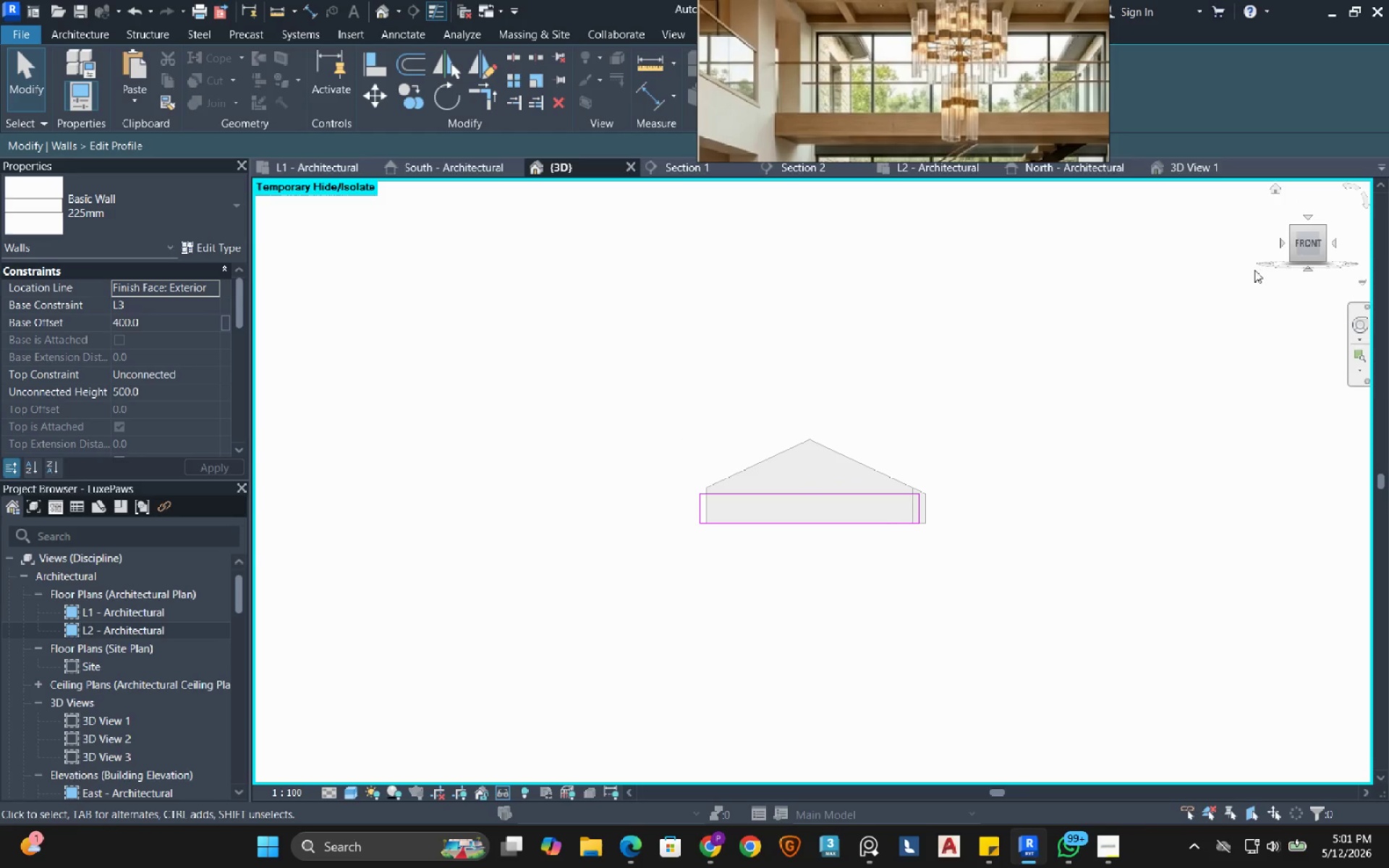 
scroll: coordinate [847, 441], scroll_direction: up, amount: 4.0
 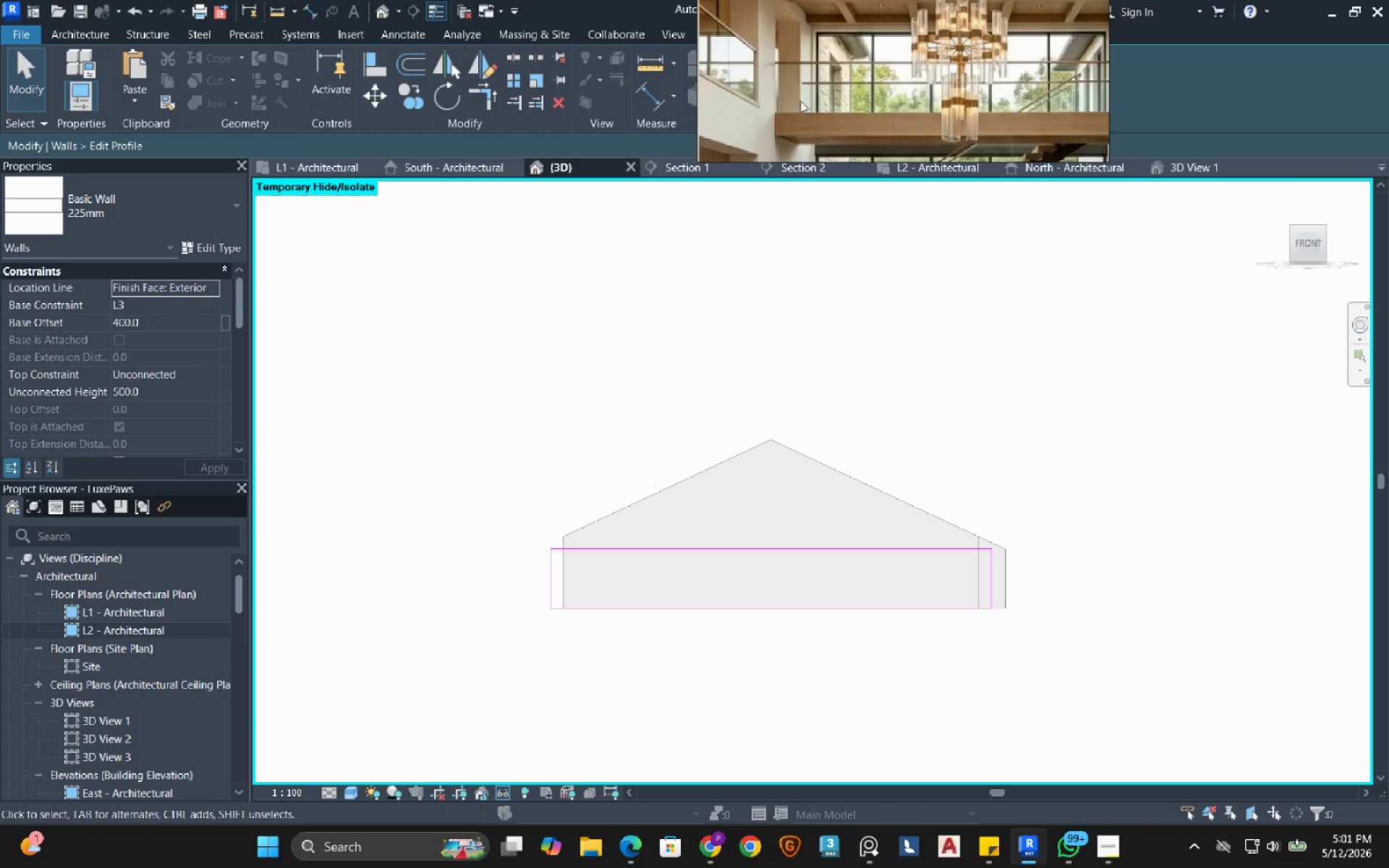 
wait(5.49)
 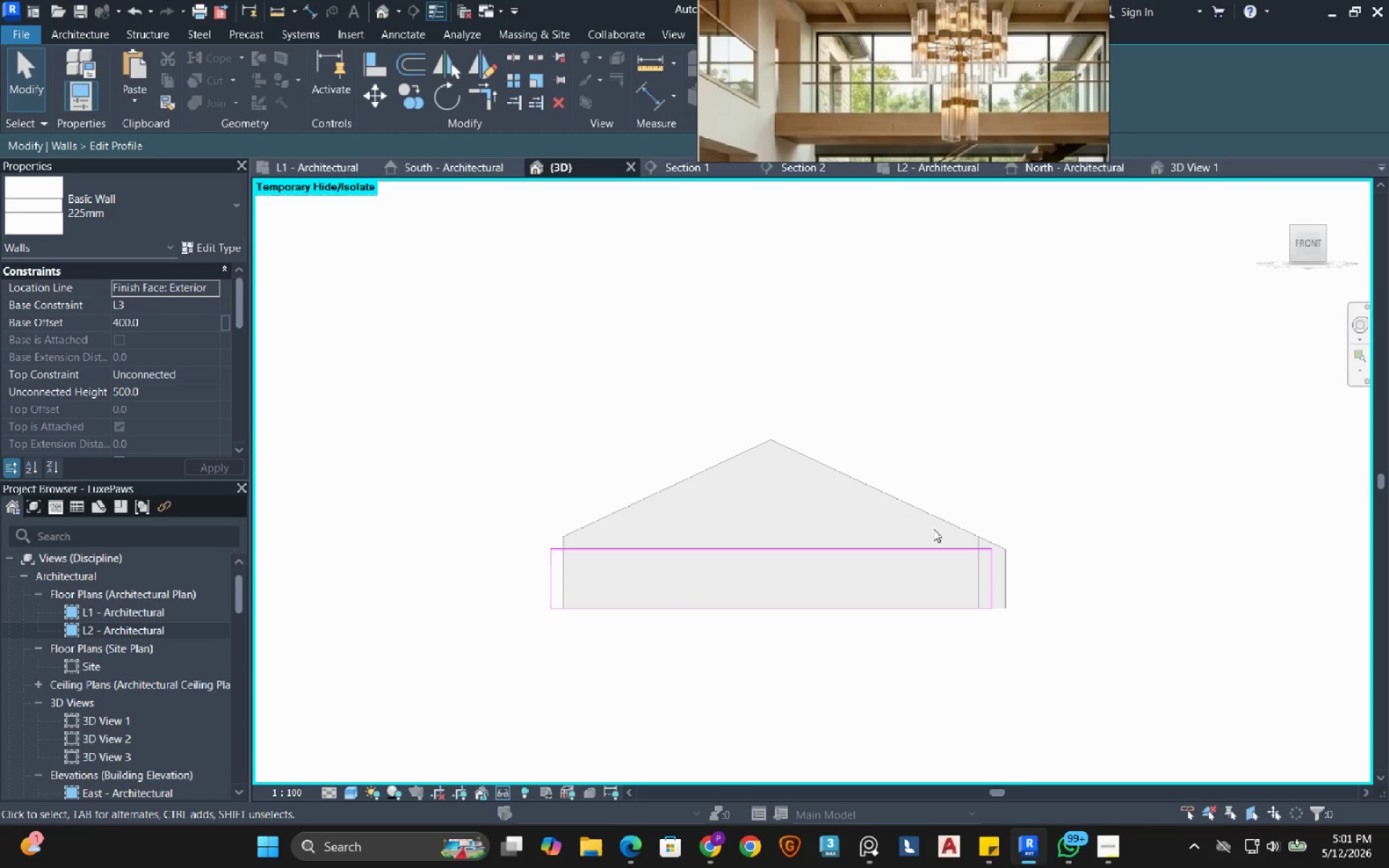 
left_click([853, 103])
 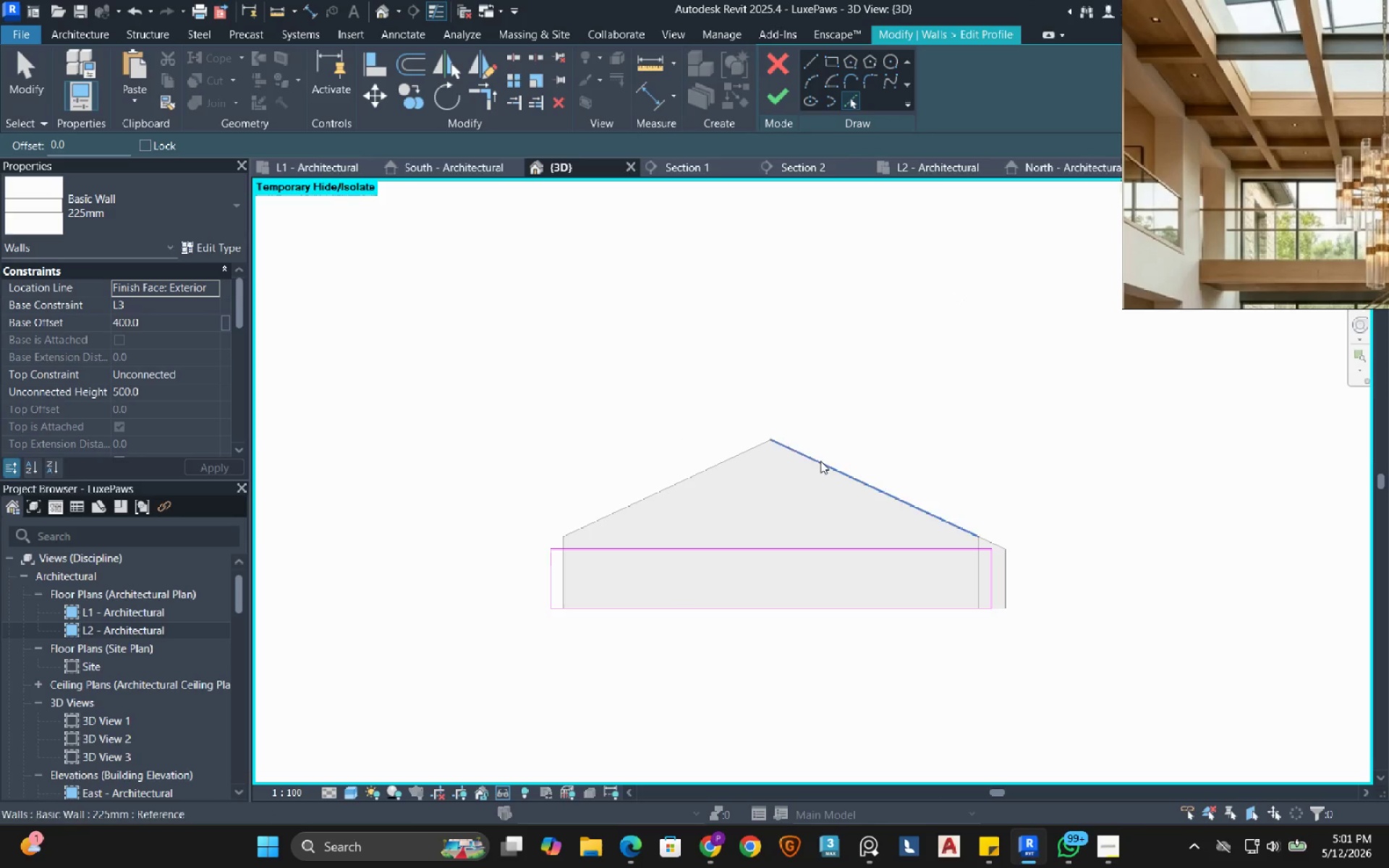 
left_click([820, 461])
 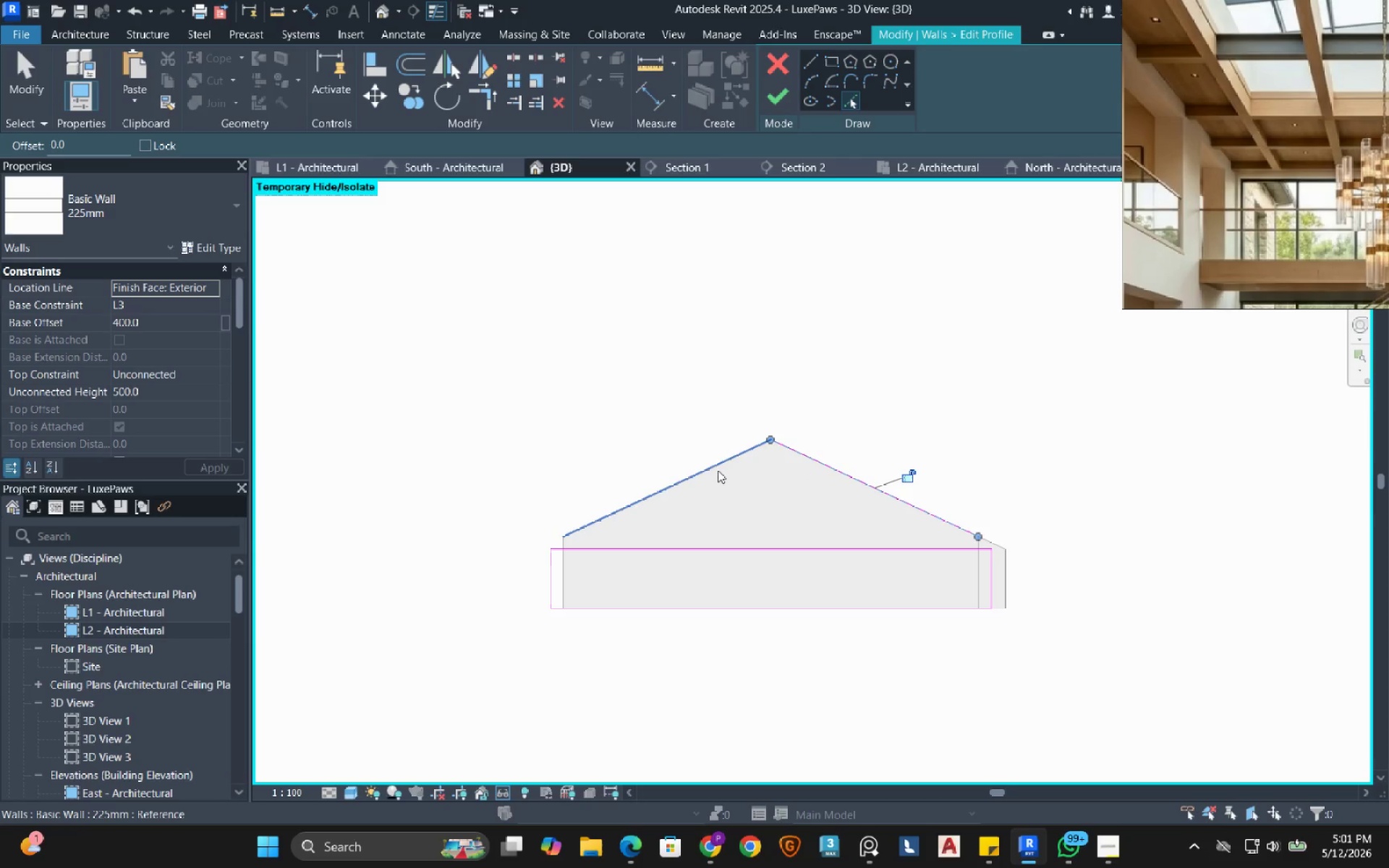 
left_click([718, 470])
 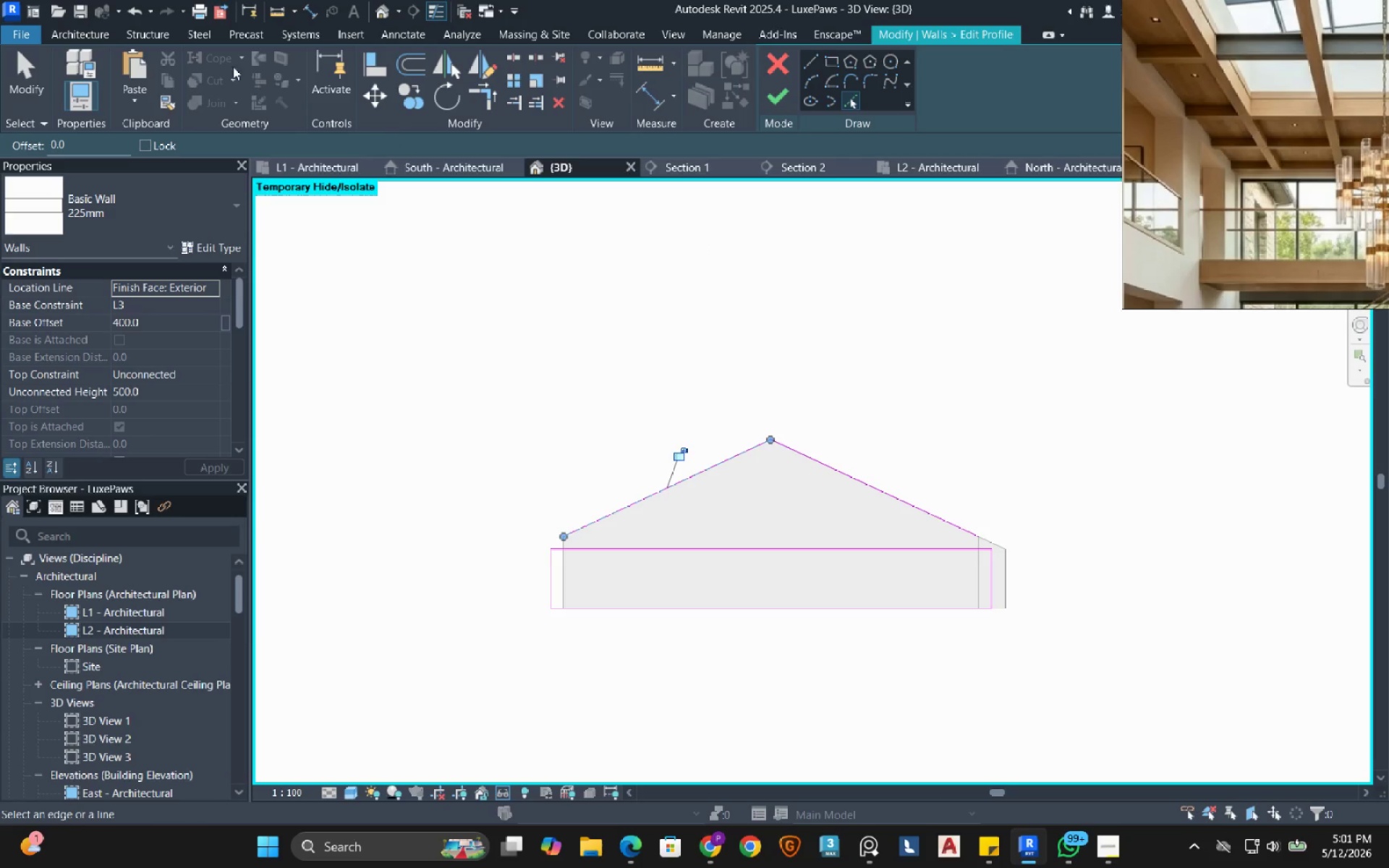 
left_click([25, 76])
 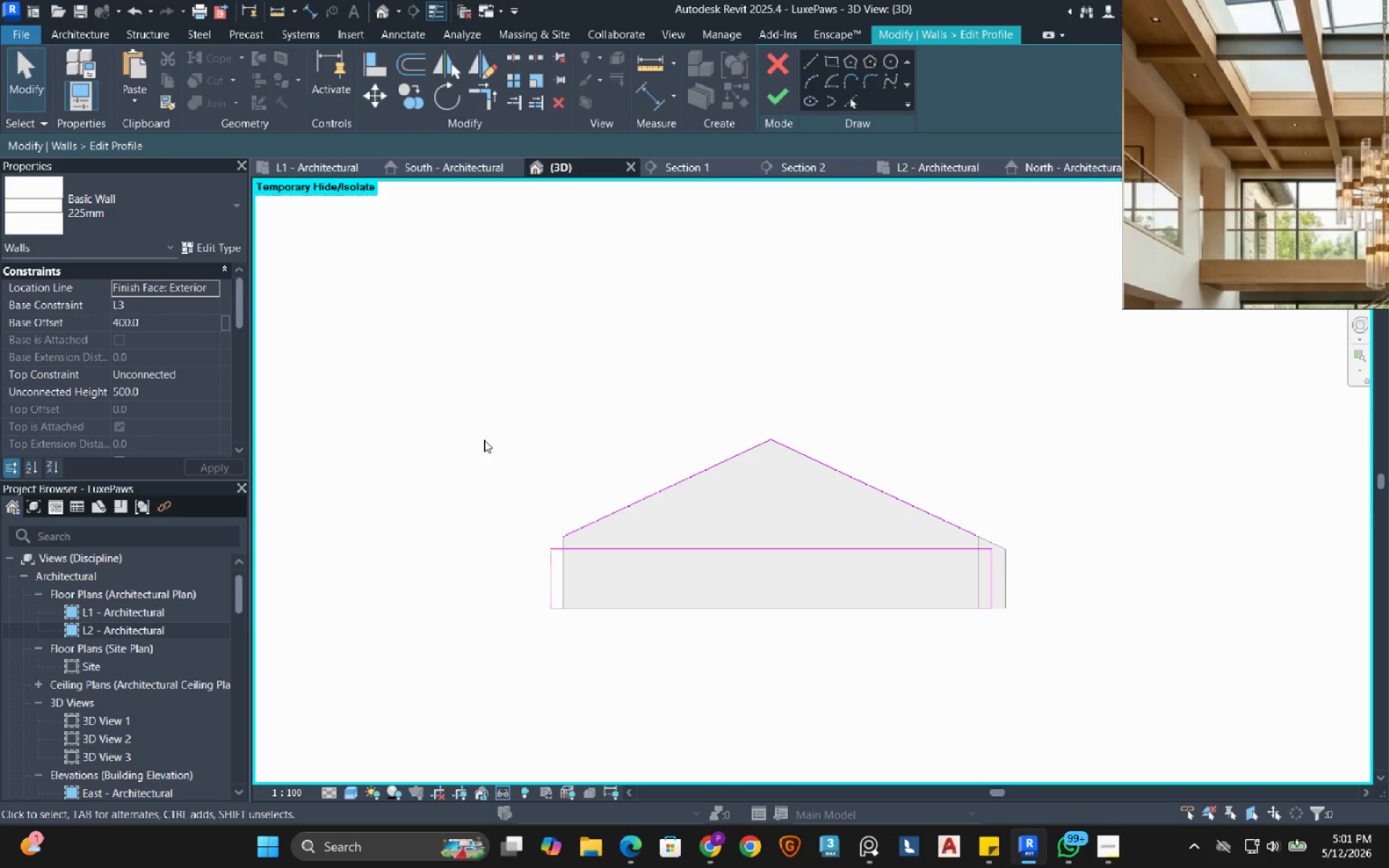 
type(tr)
 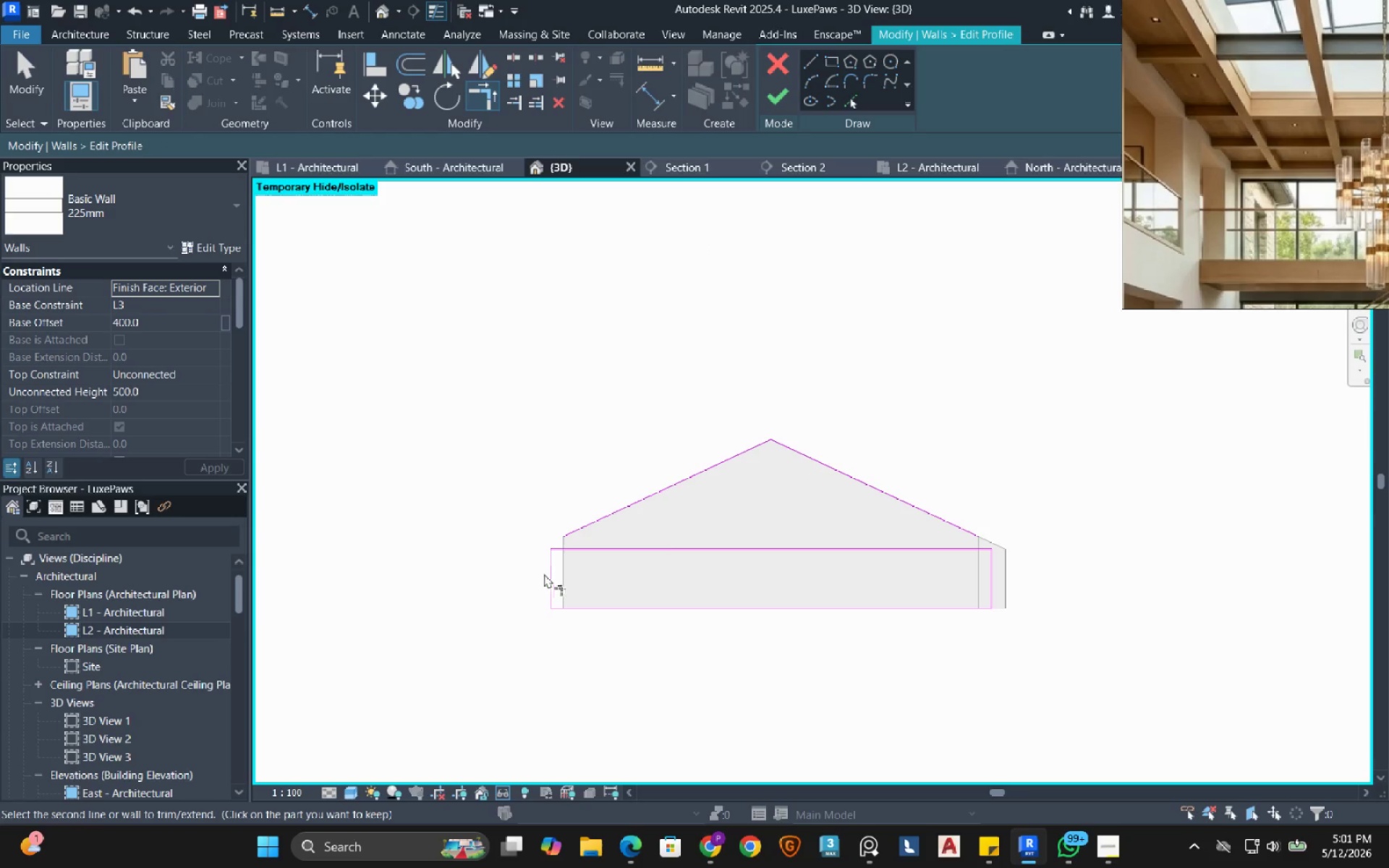 
left_click([551, 568])
 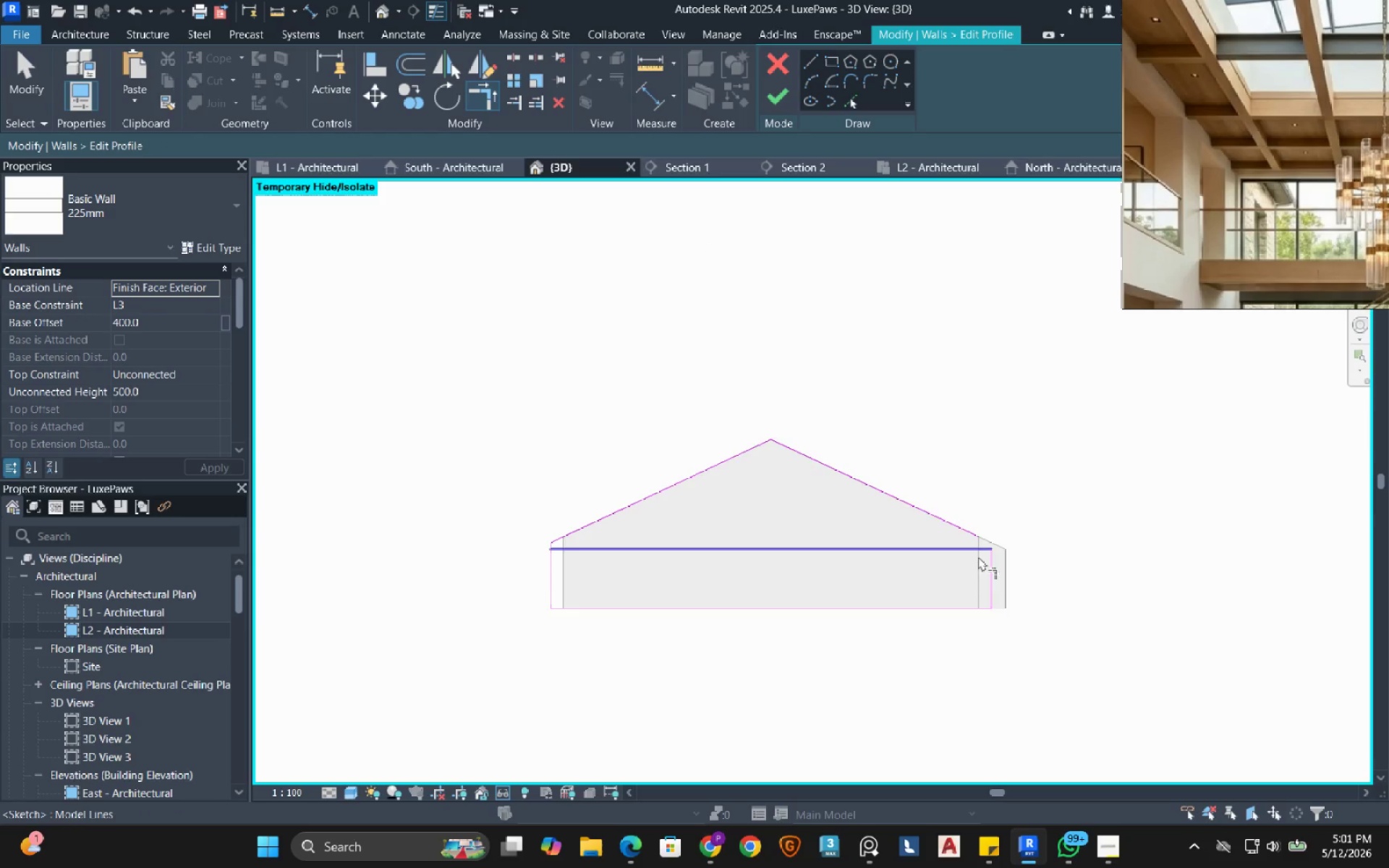 
scroll: coordinate [935, 564], scroll_direction: up, amount: 5.0
 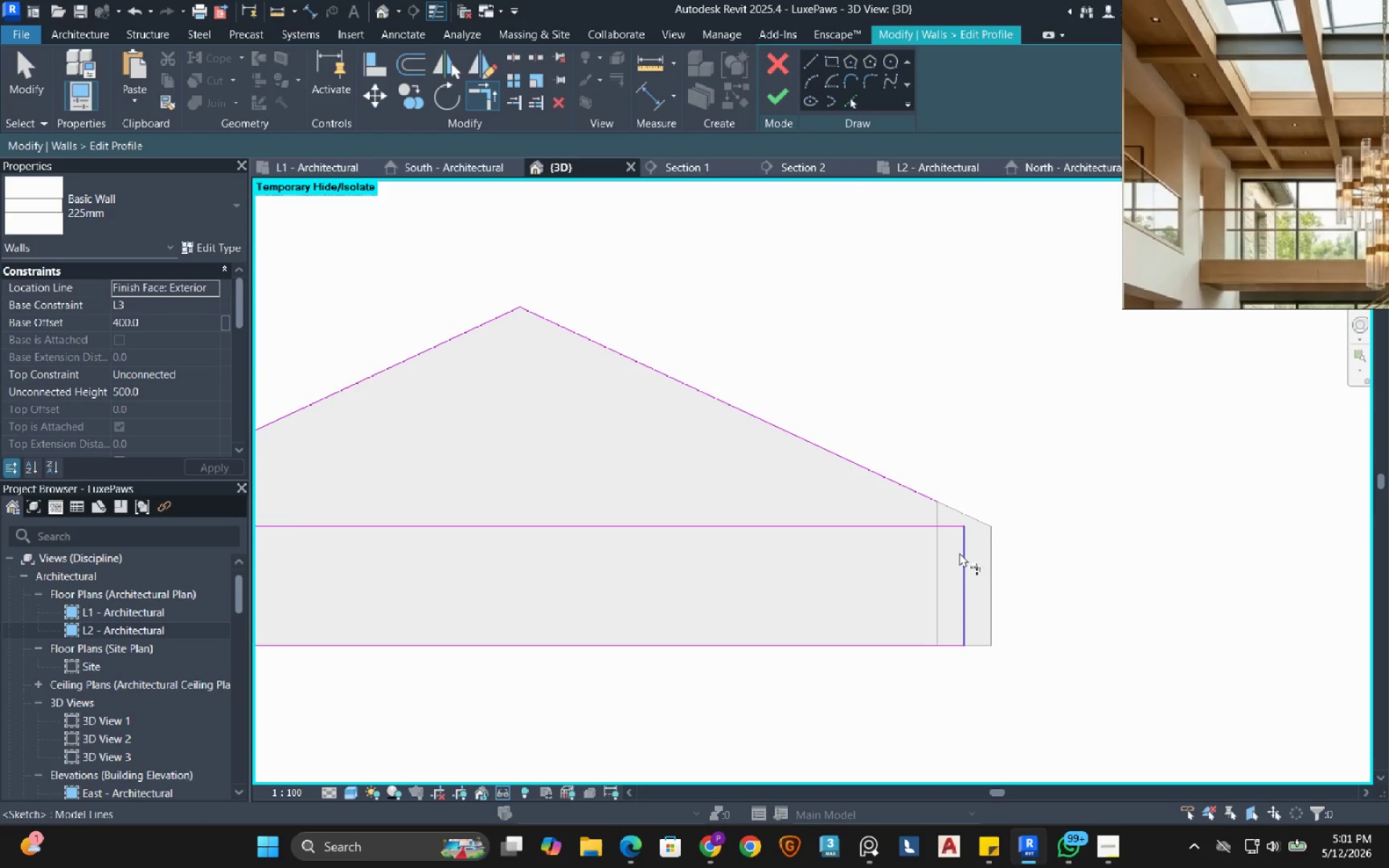 
left_click([959, 553])
 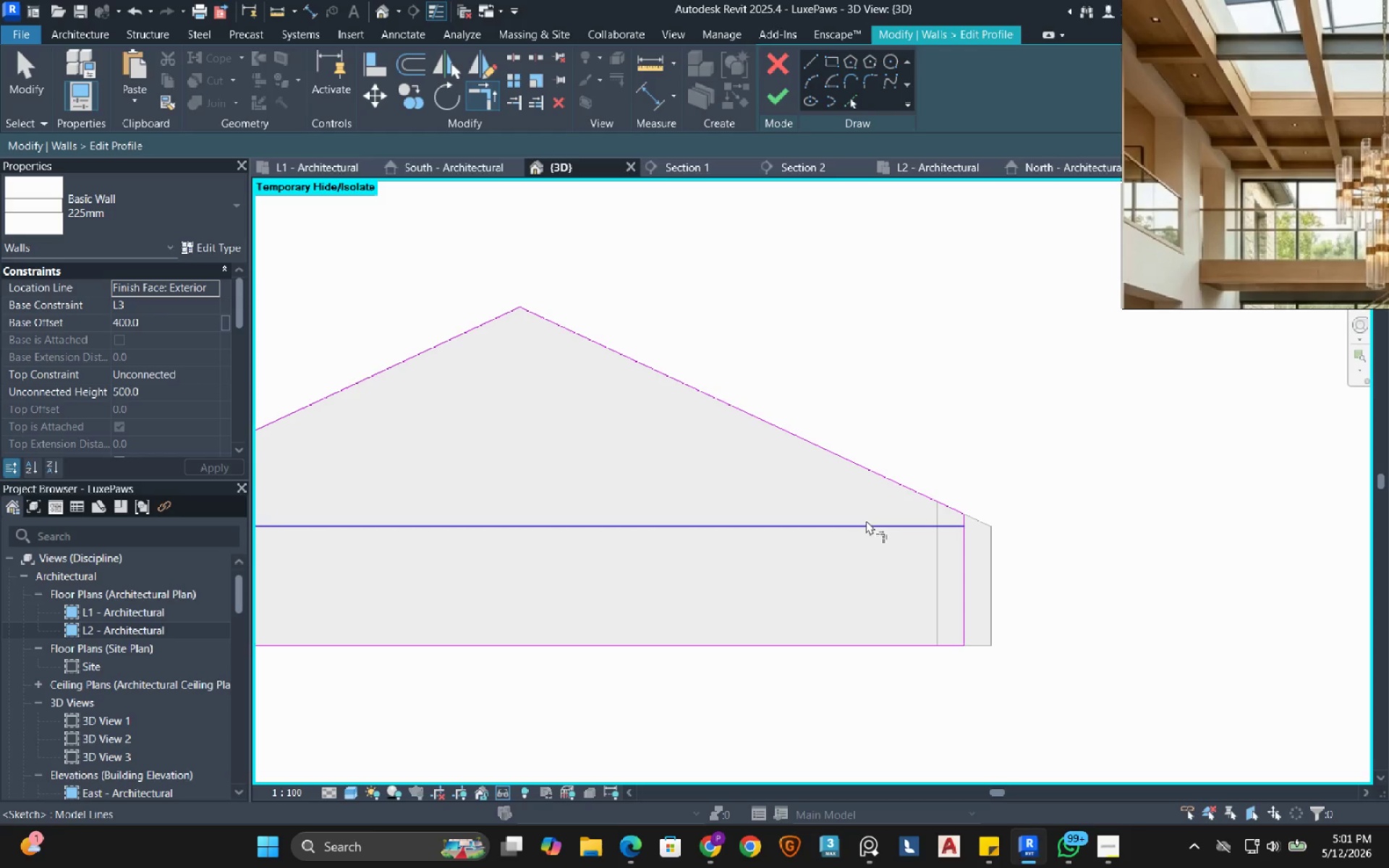 
key(Escape)
 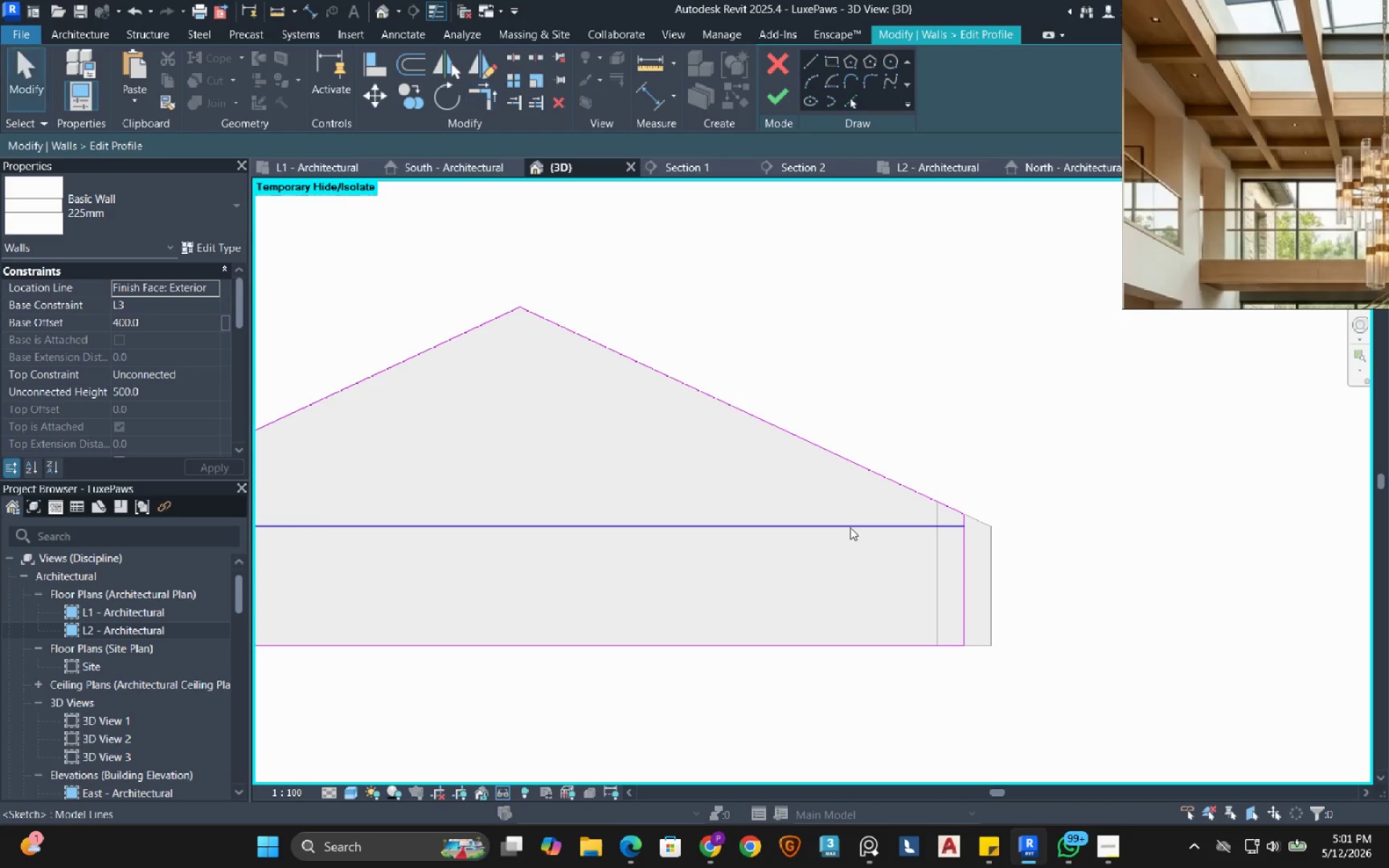 
left_click([850, 527])
 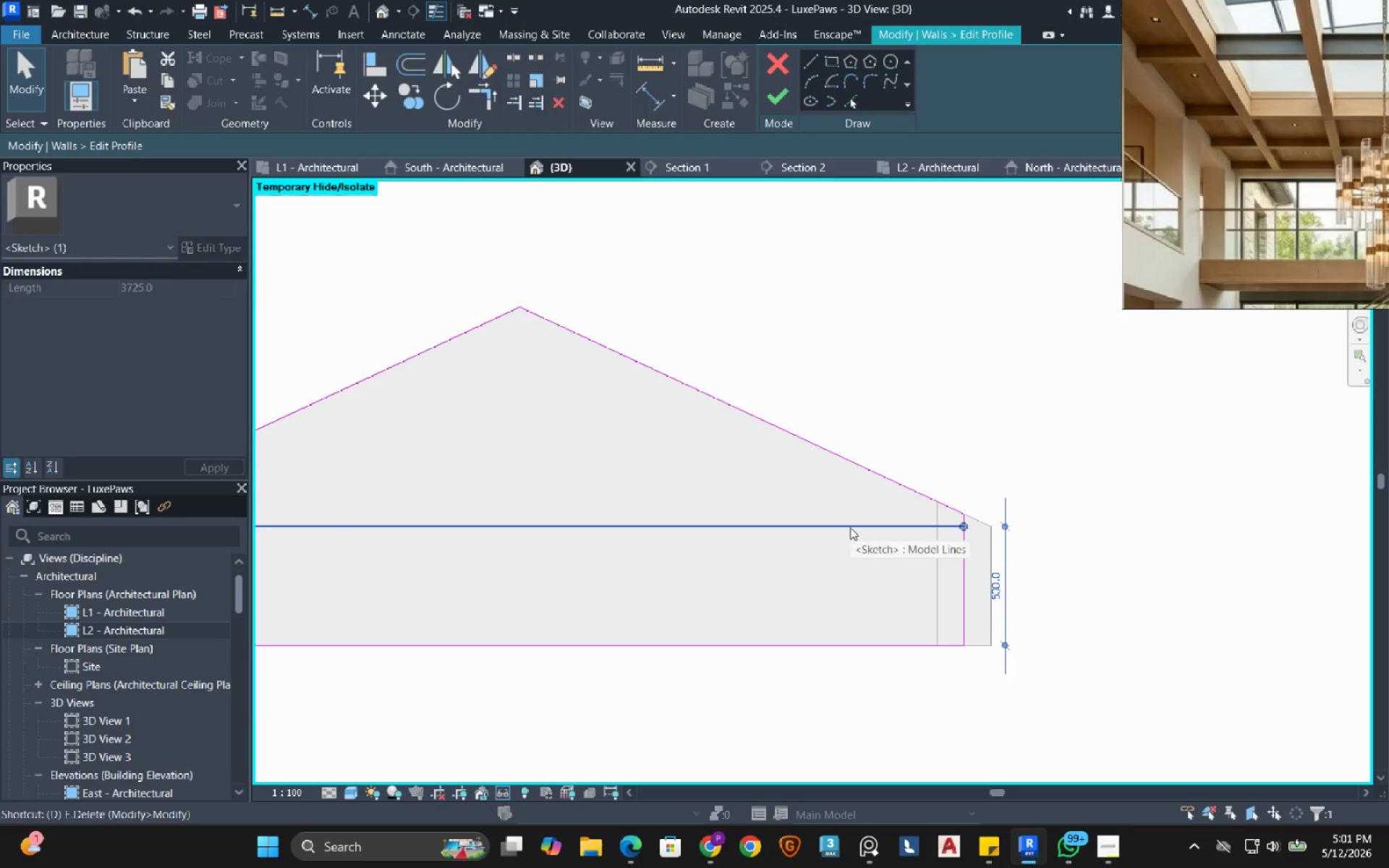 
type(de)
 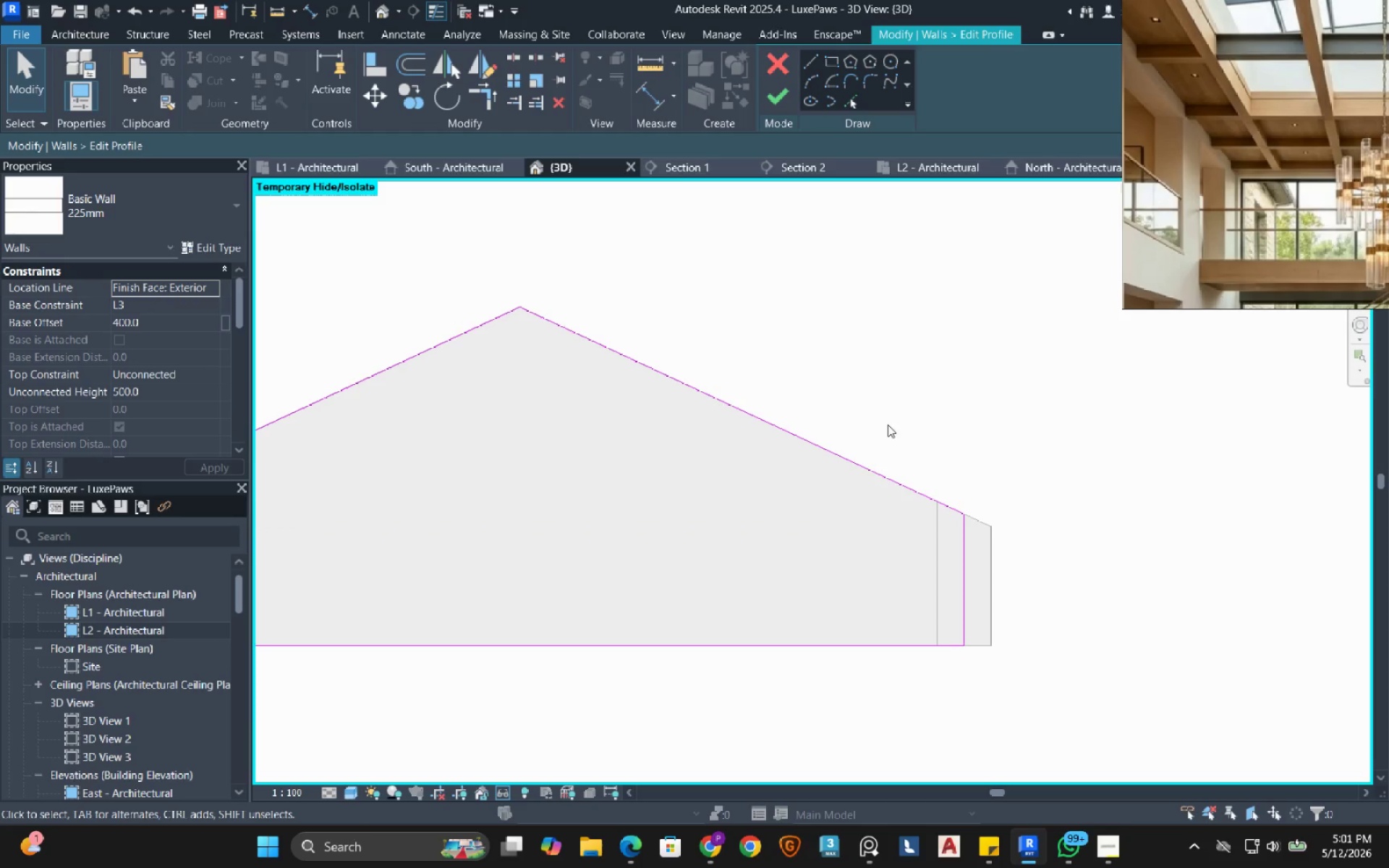 
scroll: coordinate [889, 417], scroll_direction: down, amount: 2.0
 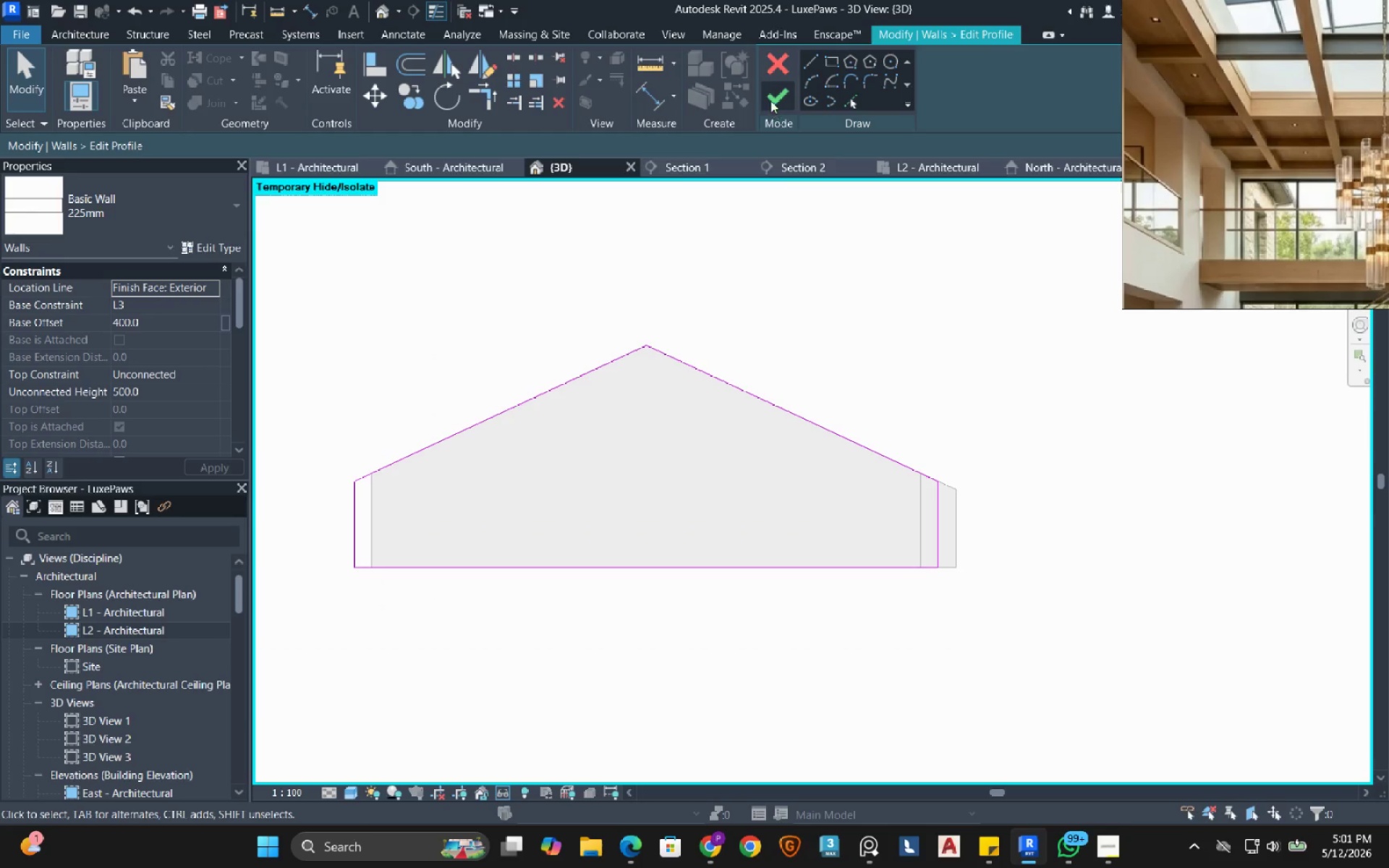 
left_click([770, 90])
 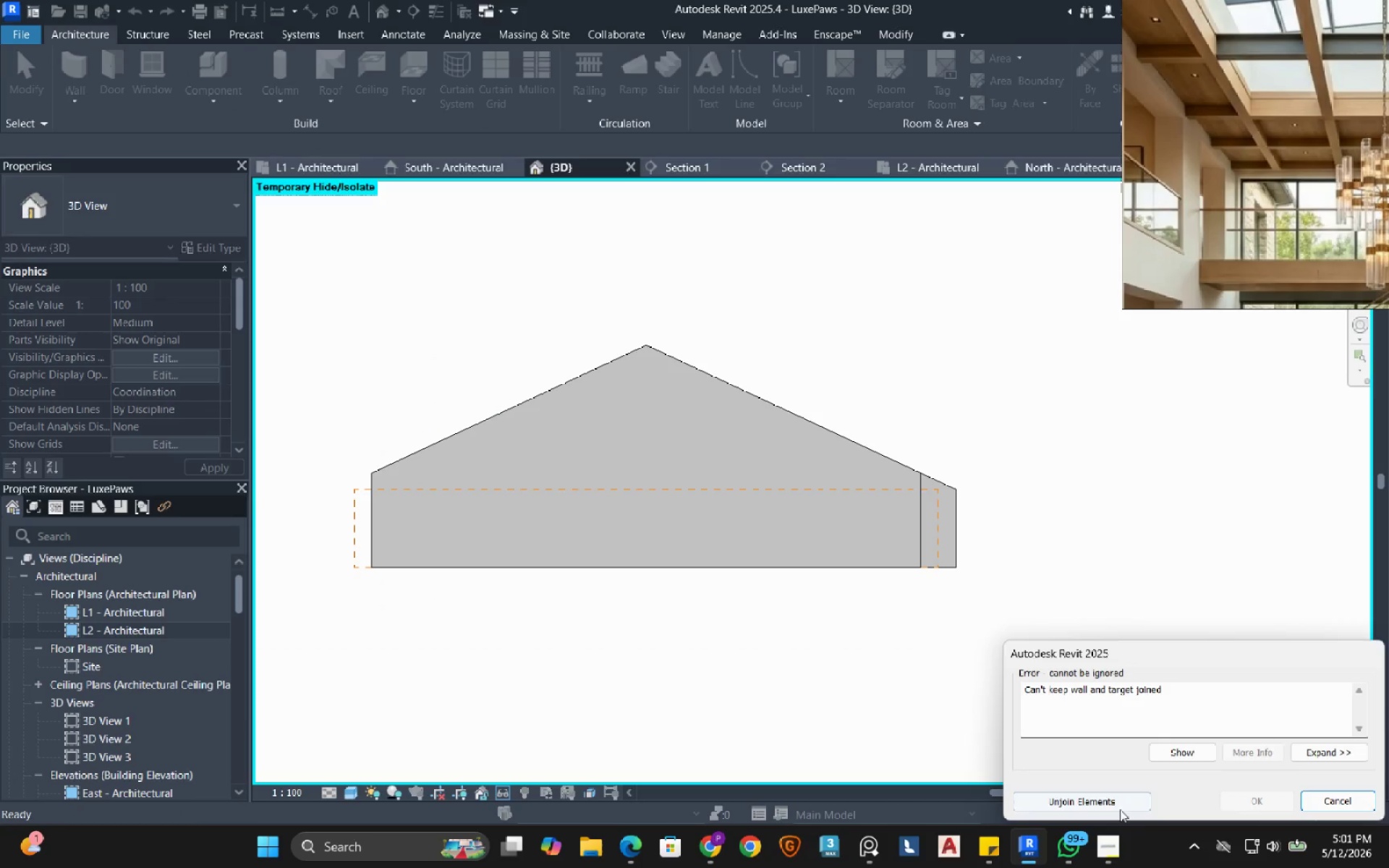 
left_click([1119, 806])
 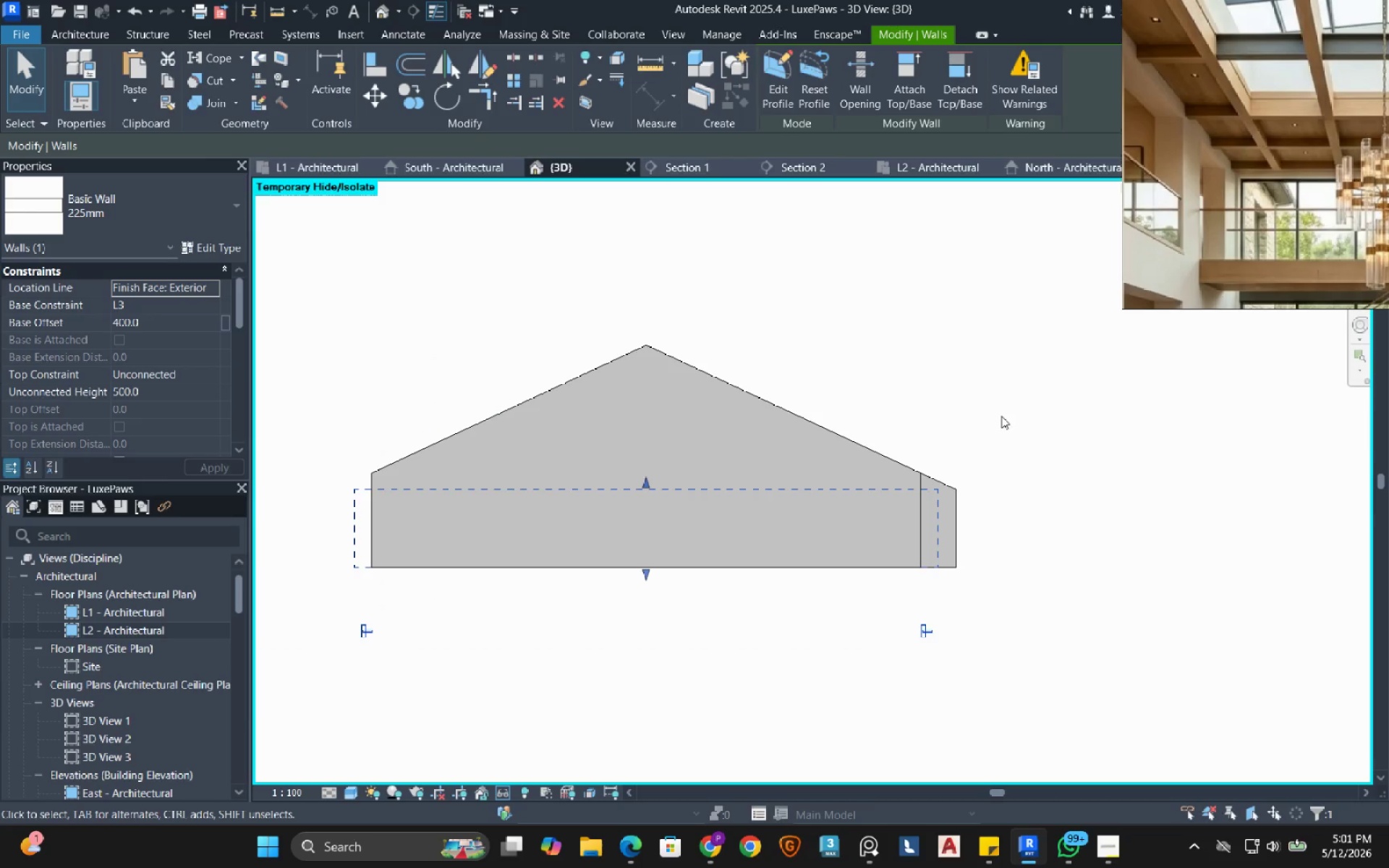 
left_click([1001, 416])
 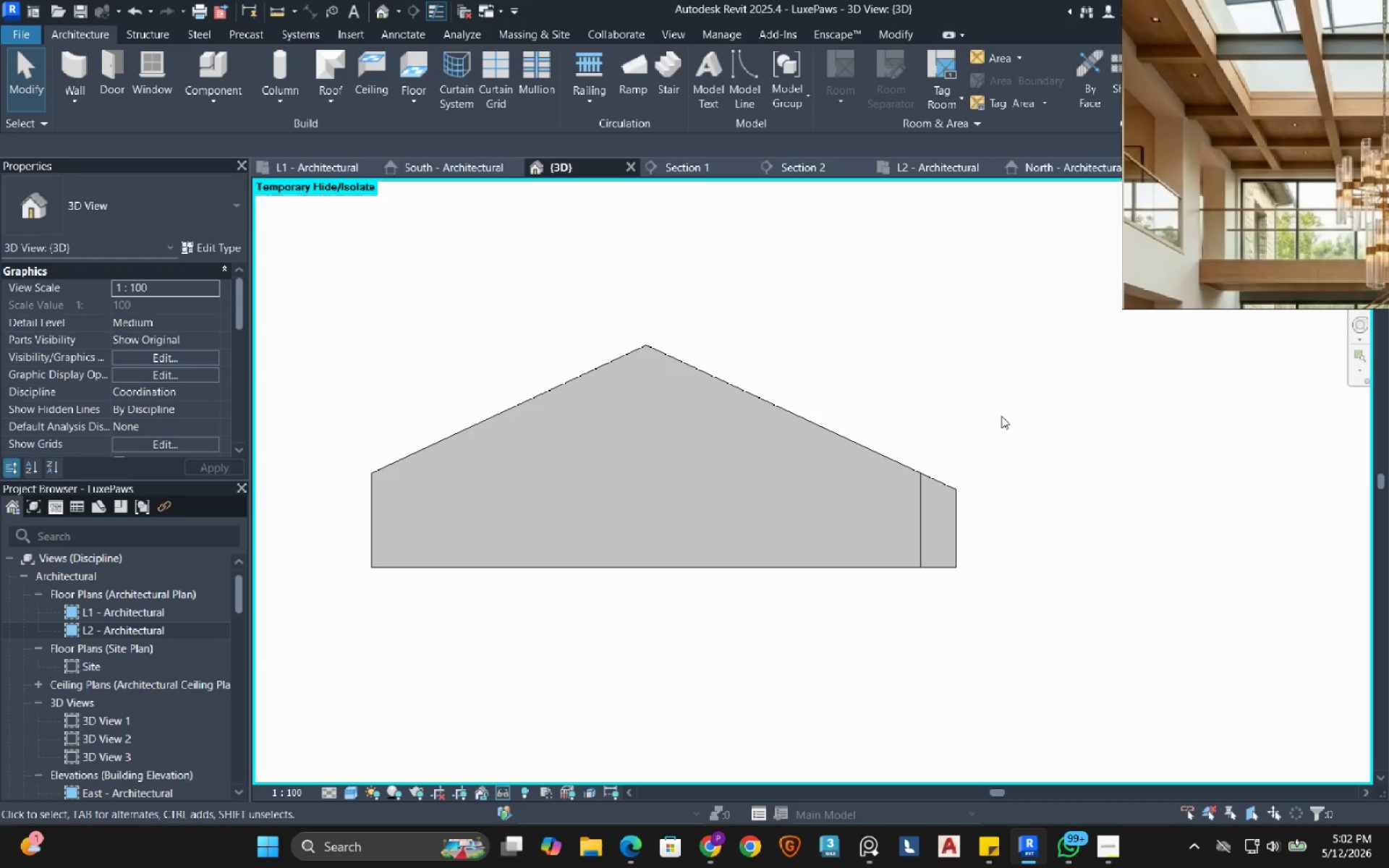 
hold_key(key=ShiftRight, duration=0.88)
 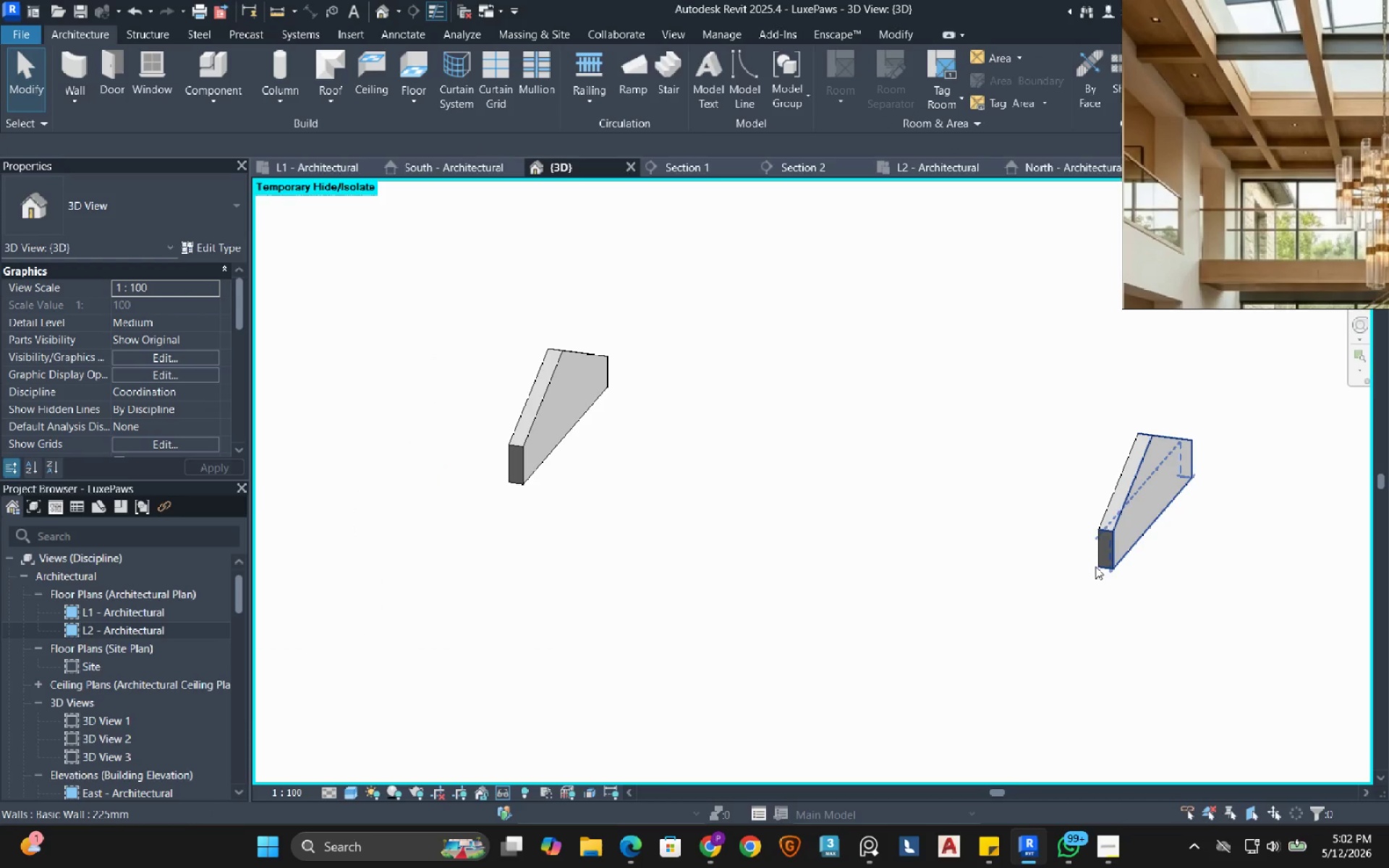 
scroll: coordinate [1001, 419], scroll_direction: down, amount: 6.0
 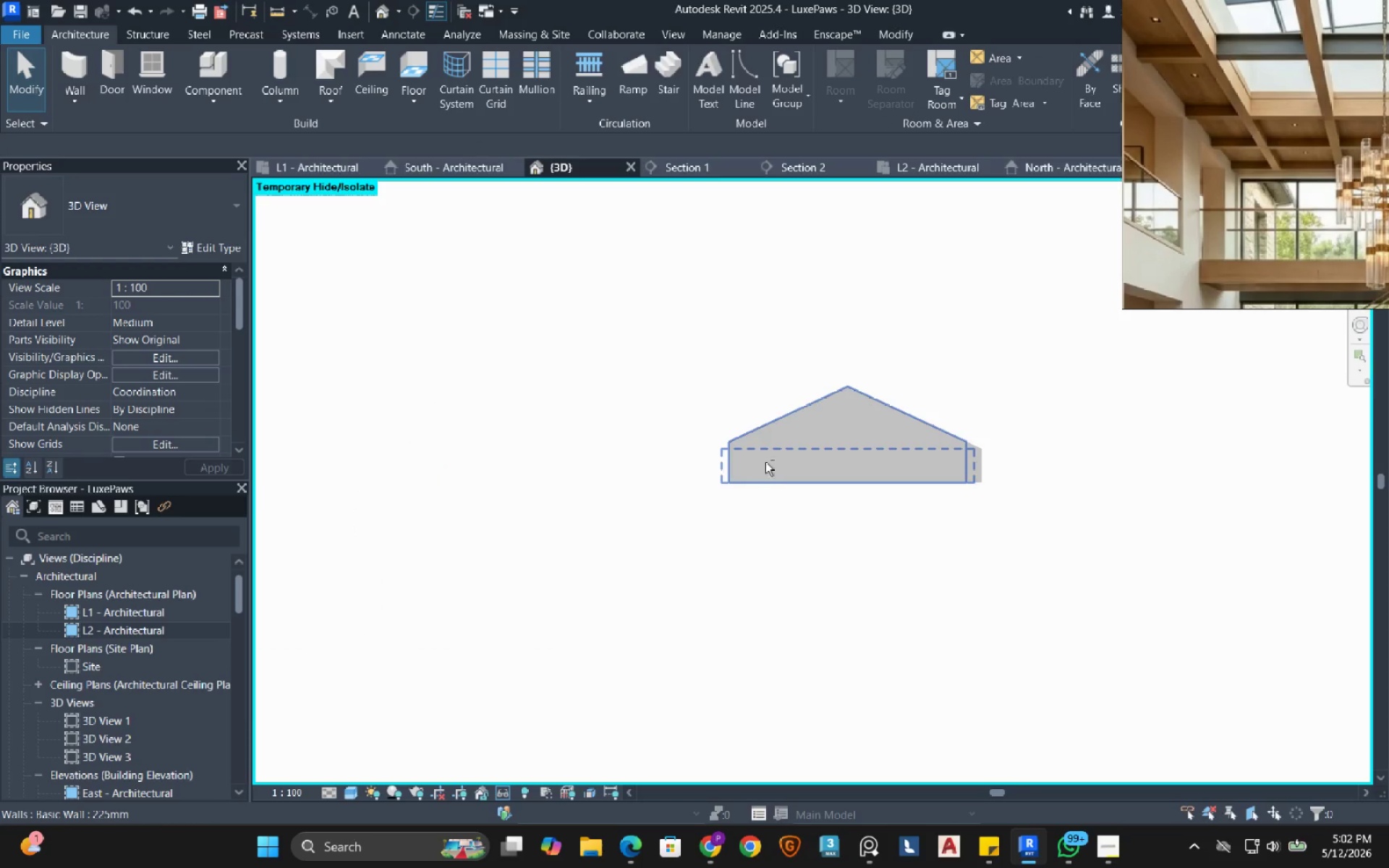 
mouse_move([1119, 536])
 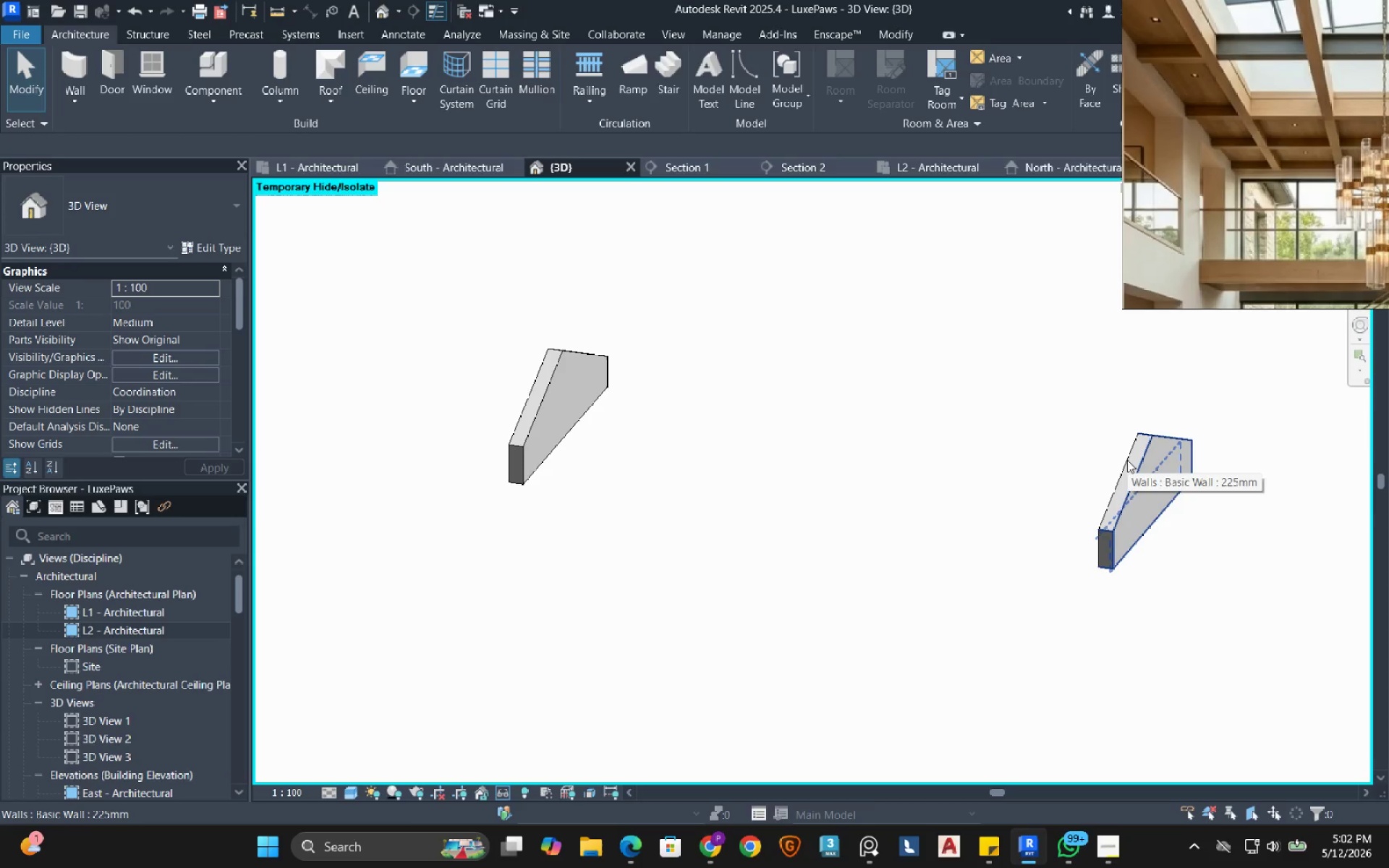 
left_click([1127, 460])
 